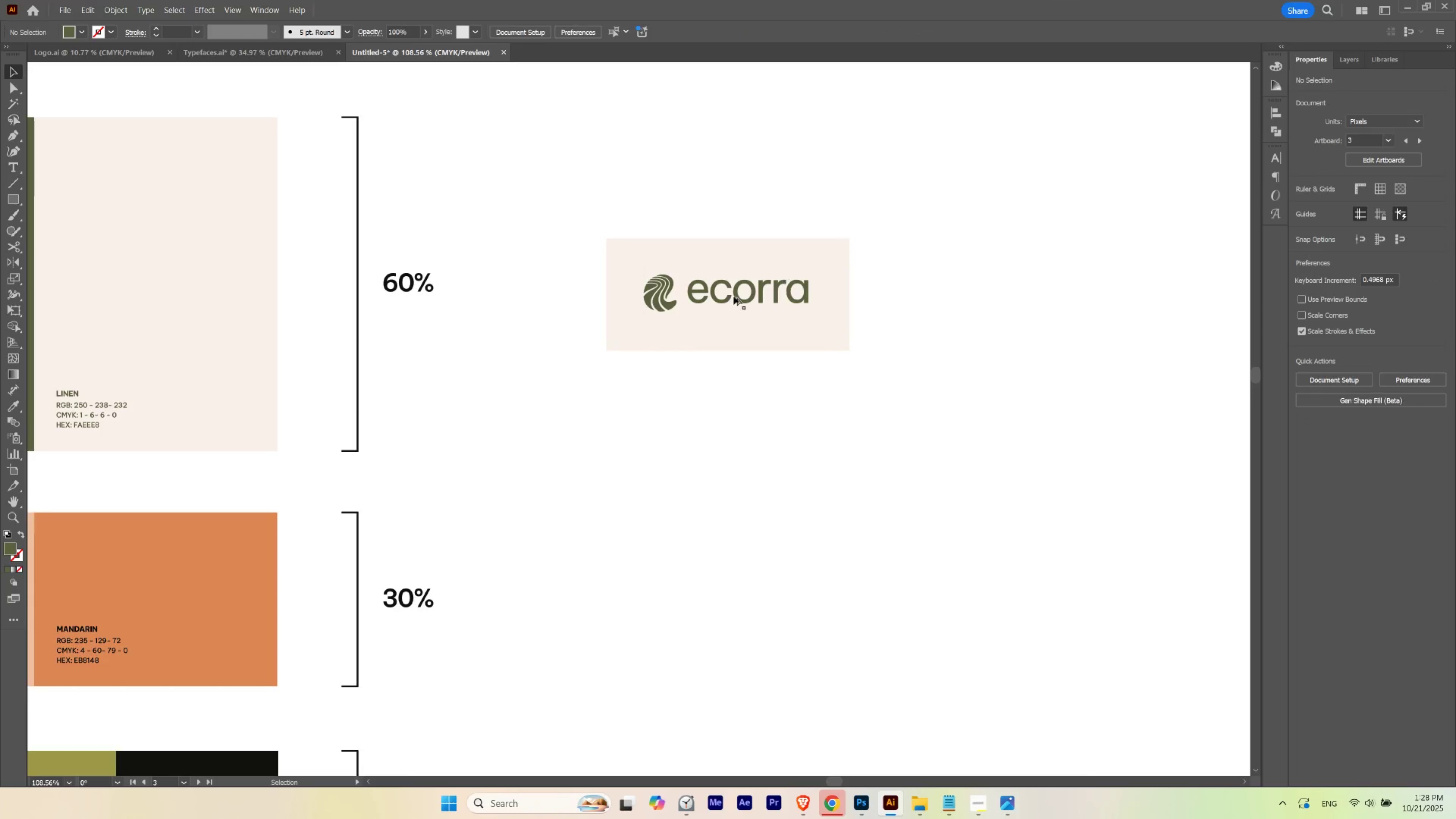 
hold_key(key=AltLeft, duration=2.22)
left_click_drag(start_coordinate=[719, 302], to_coordinate=[963, 306])
 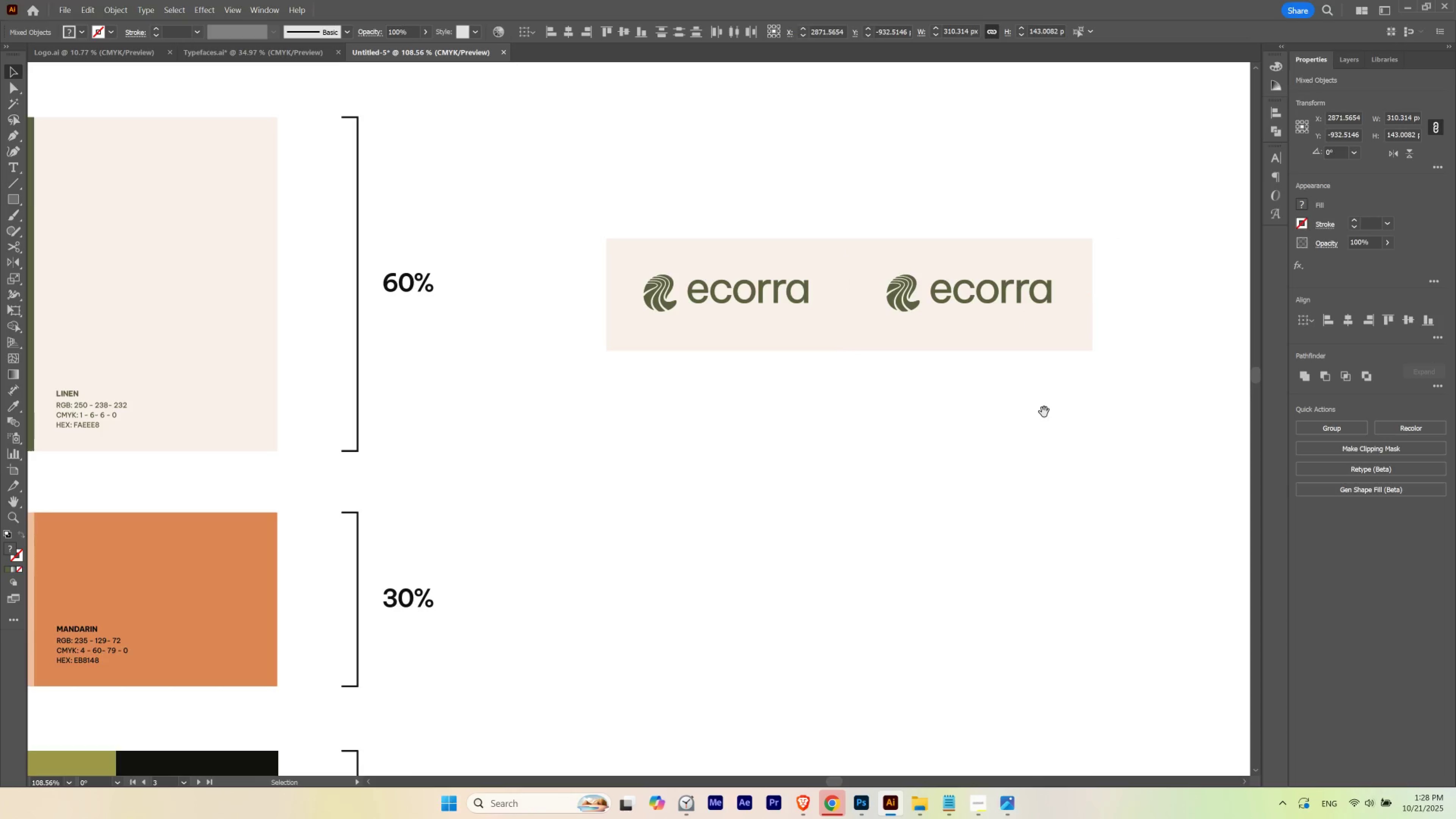 
hold_key(key=ShiftLeft, duration=1.53)
 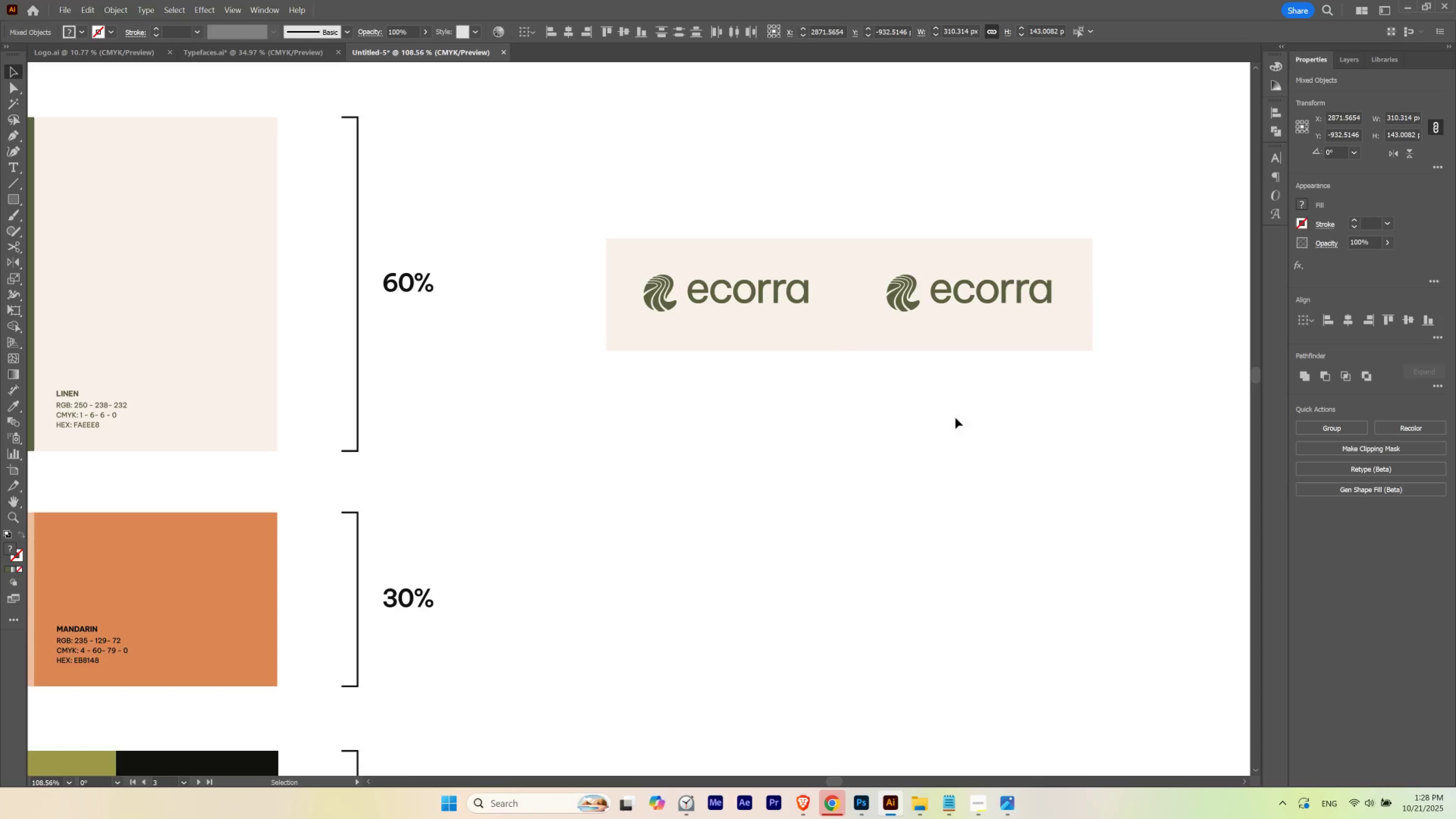 
hold_key(key=ShiftLeft, duration=0.33)
 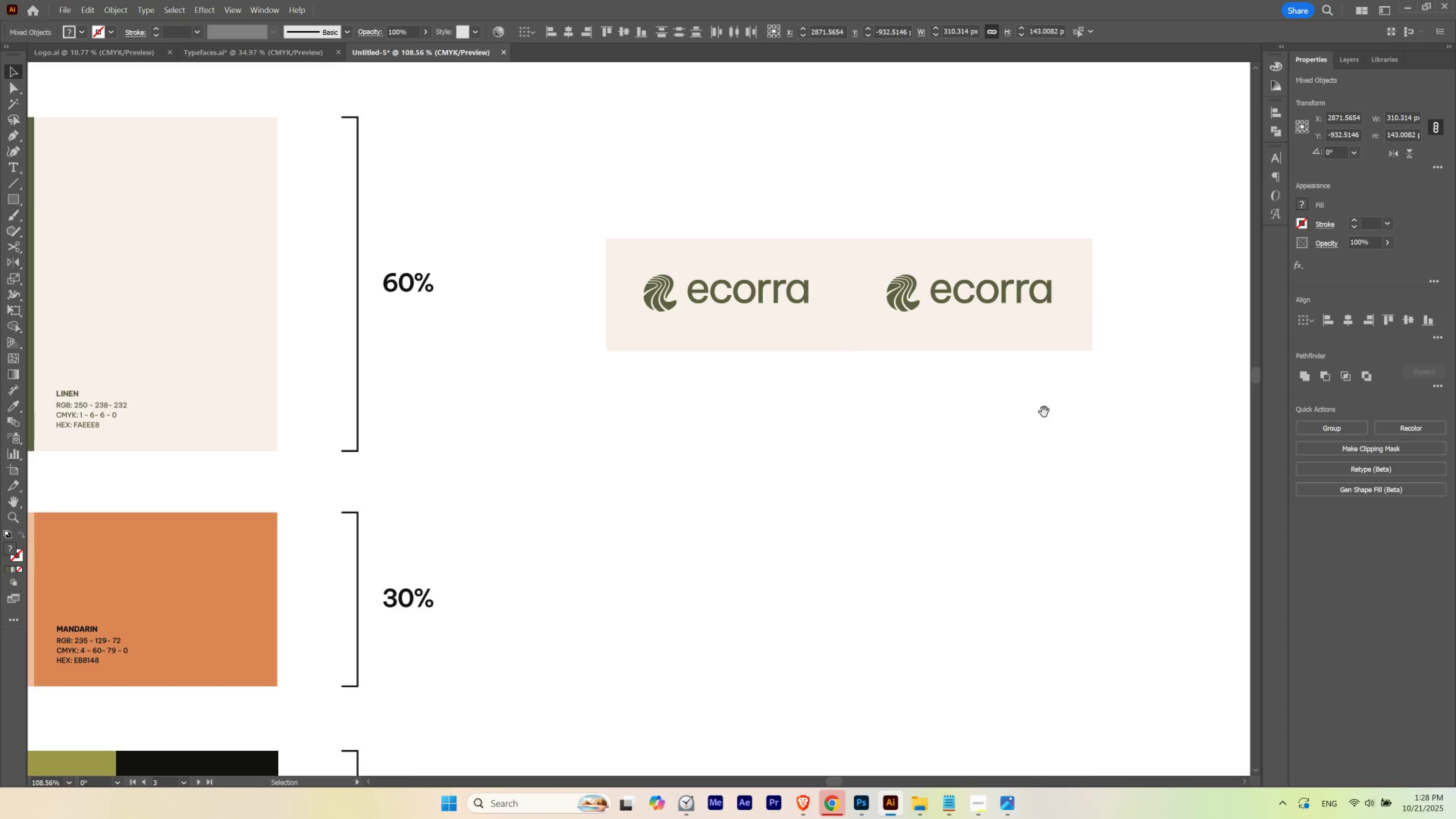 
hold_key(key=Space, duration=0.46)
 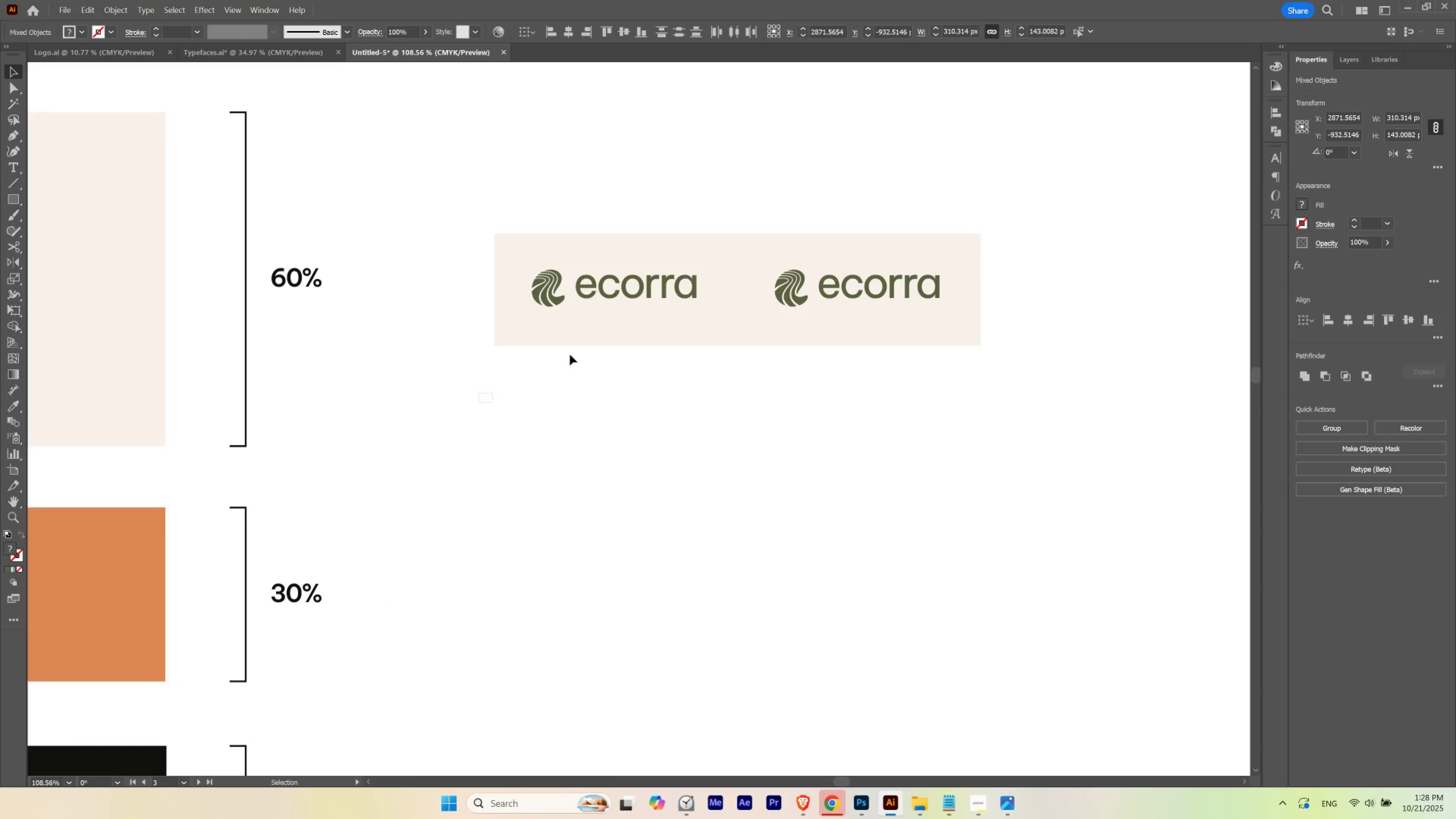 
left_click_drag(start_coordinate=[1043, 412], to_coordinate=[931, 406])
 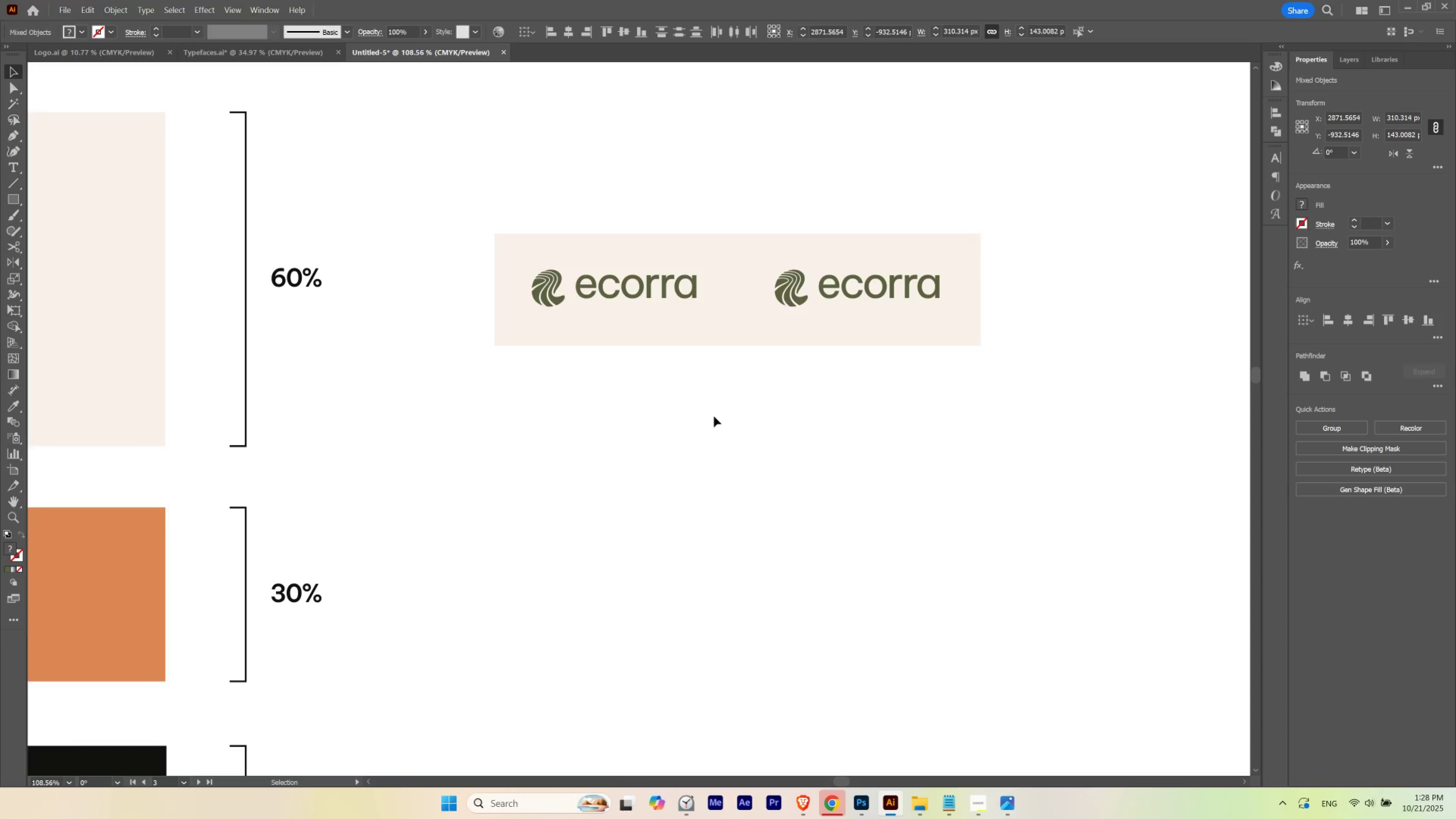 
left_click_drag(start_coordinate=[479, 402], to_coordinate=[963, 250])
 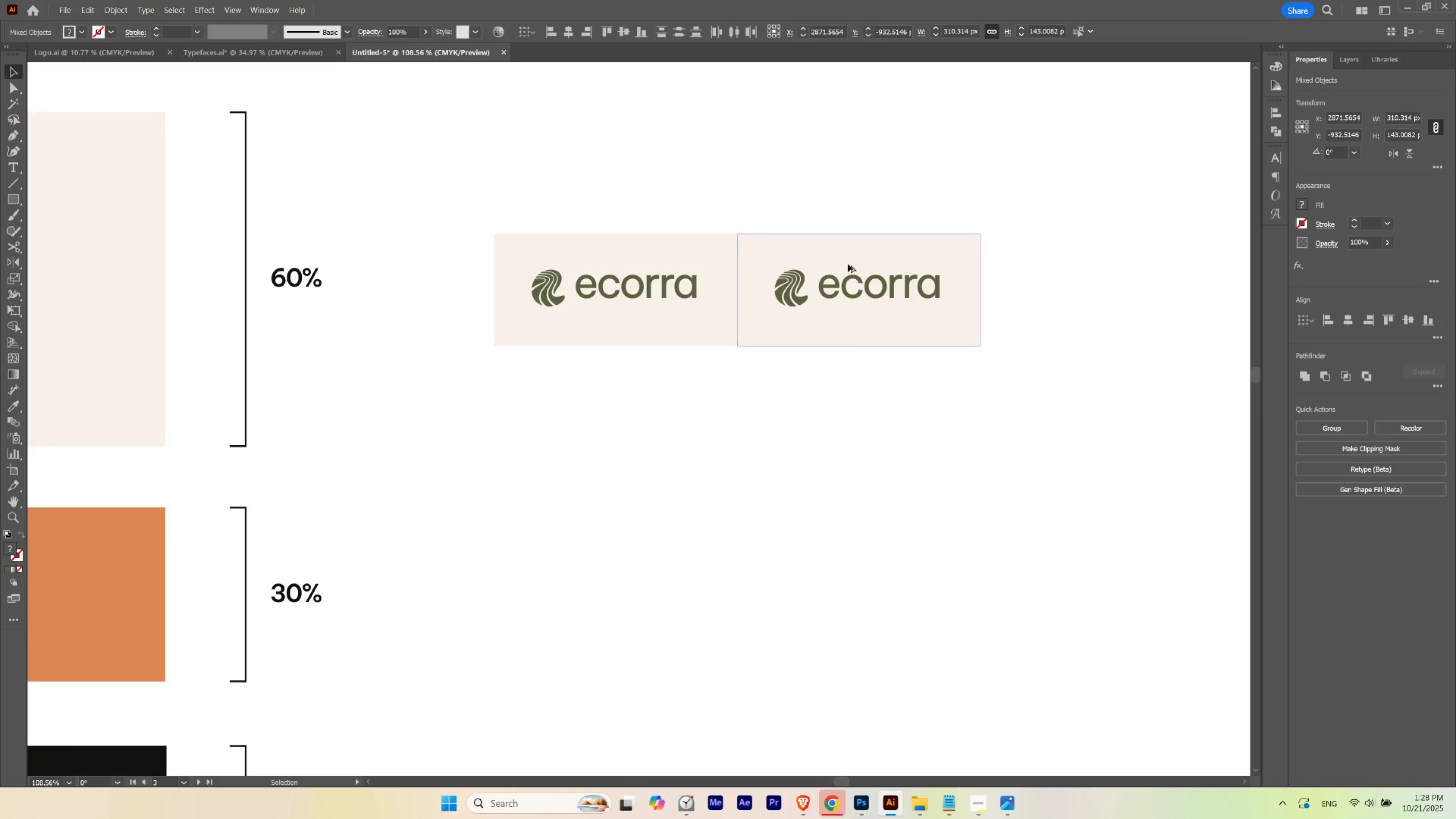 
hold_key(key=AltLeft, duration=1.12)
left_click_drag(start_coordinate=[847, 263], to_coordinate=[823, 406])
 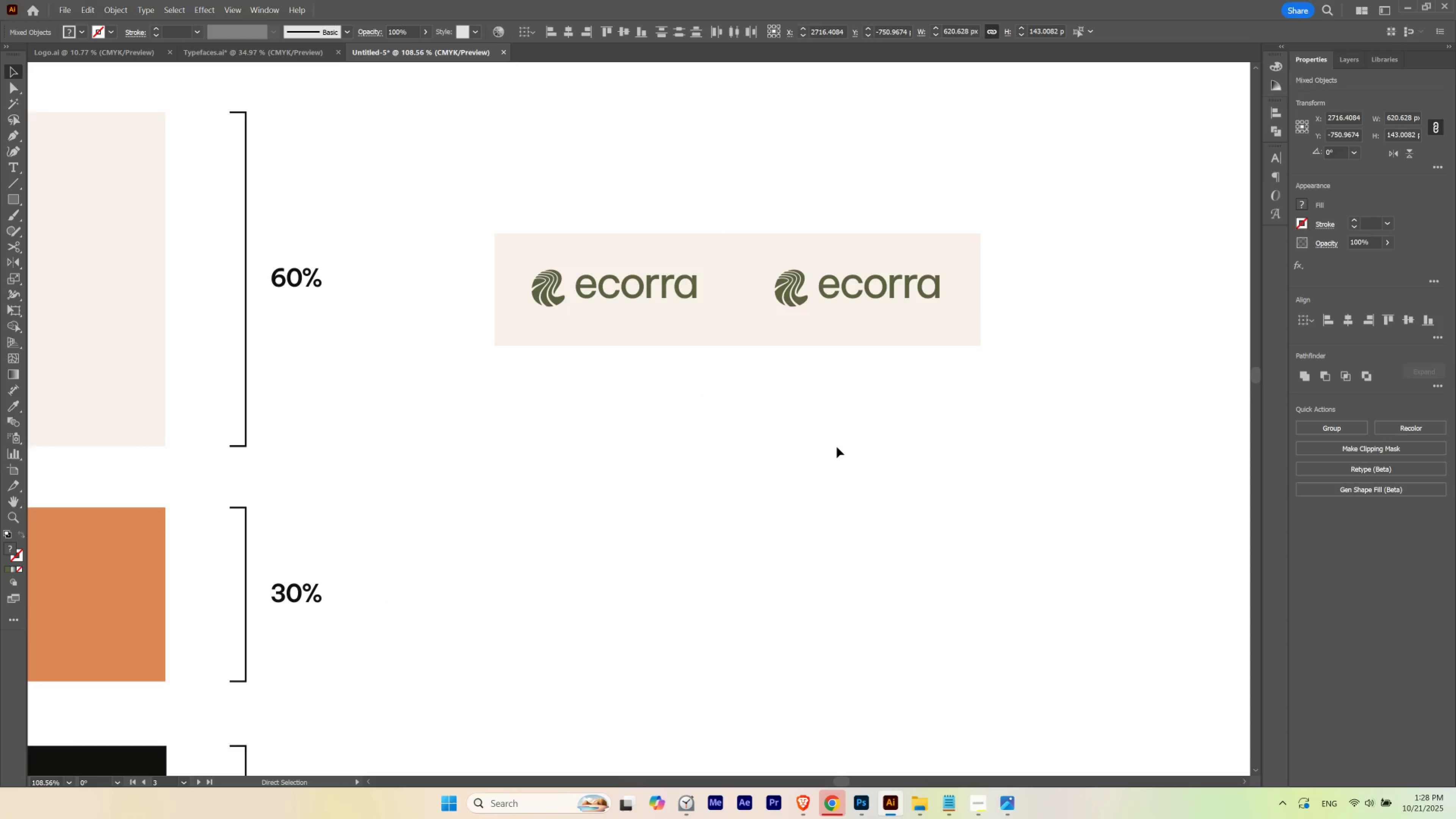 
hold_key(key=ShiftLeft, duration=0.85)
 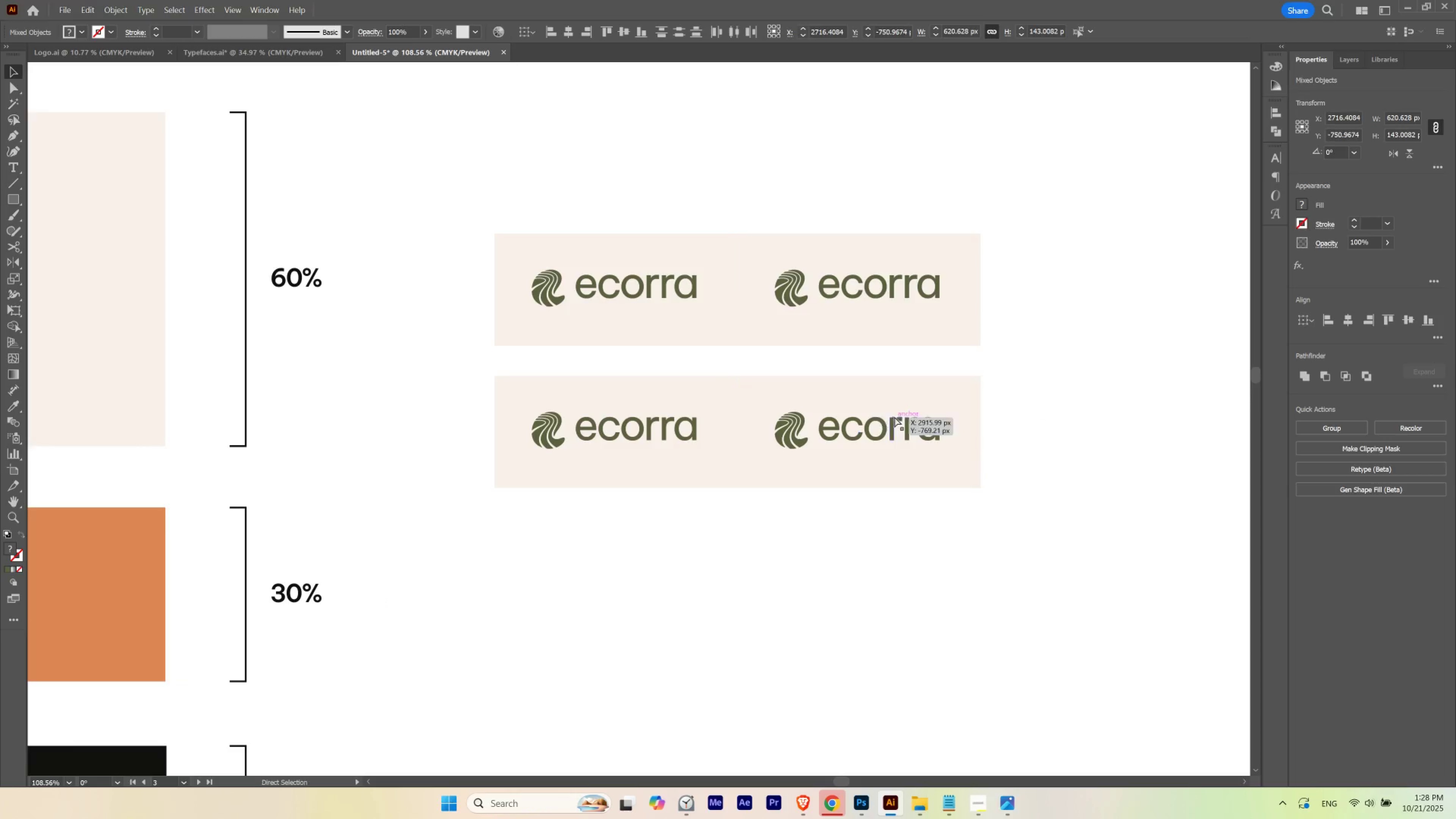 
key(Control+Z)
 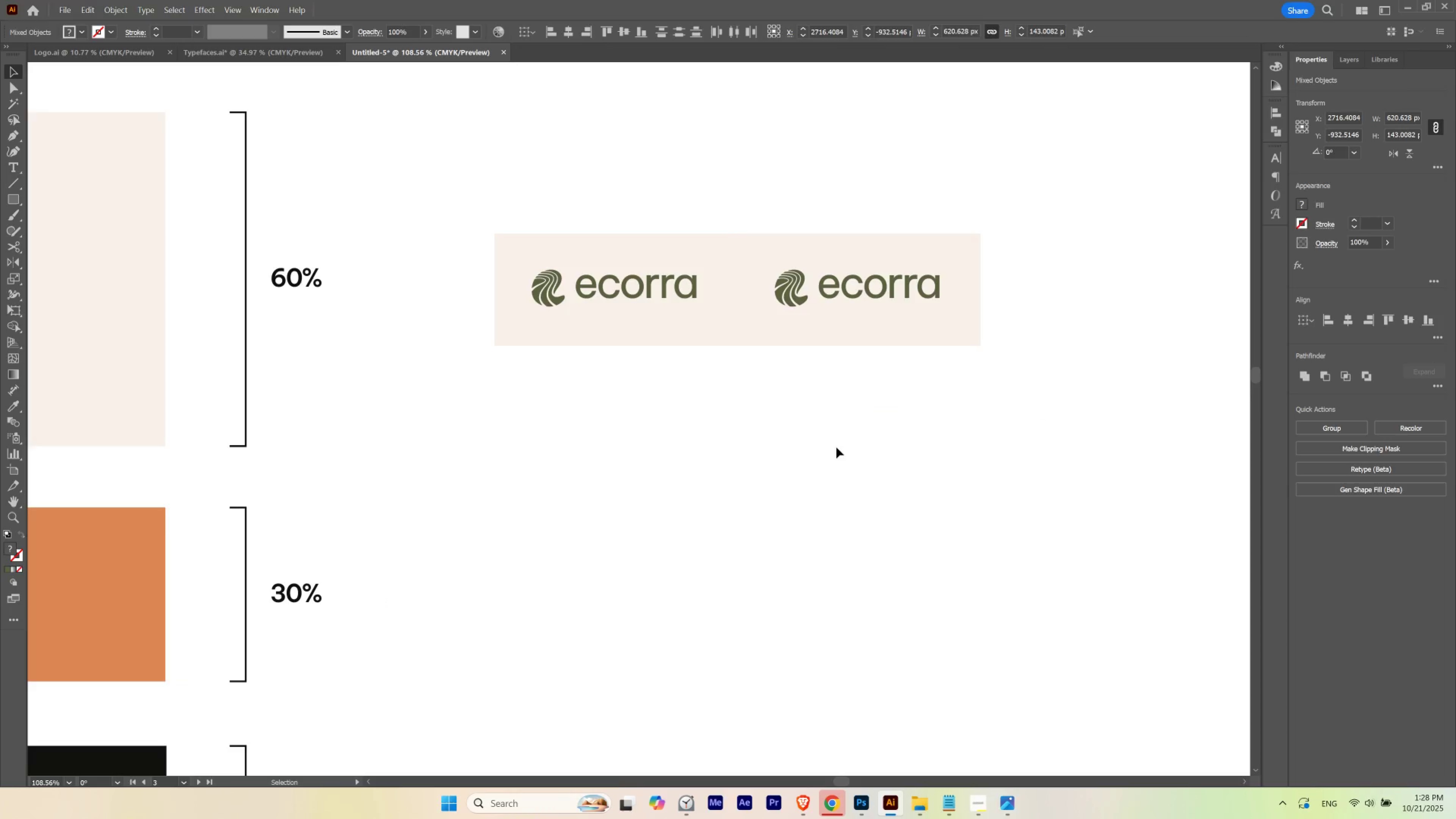 
left_click([836, 447])
 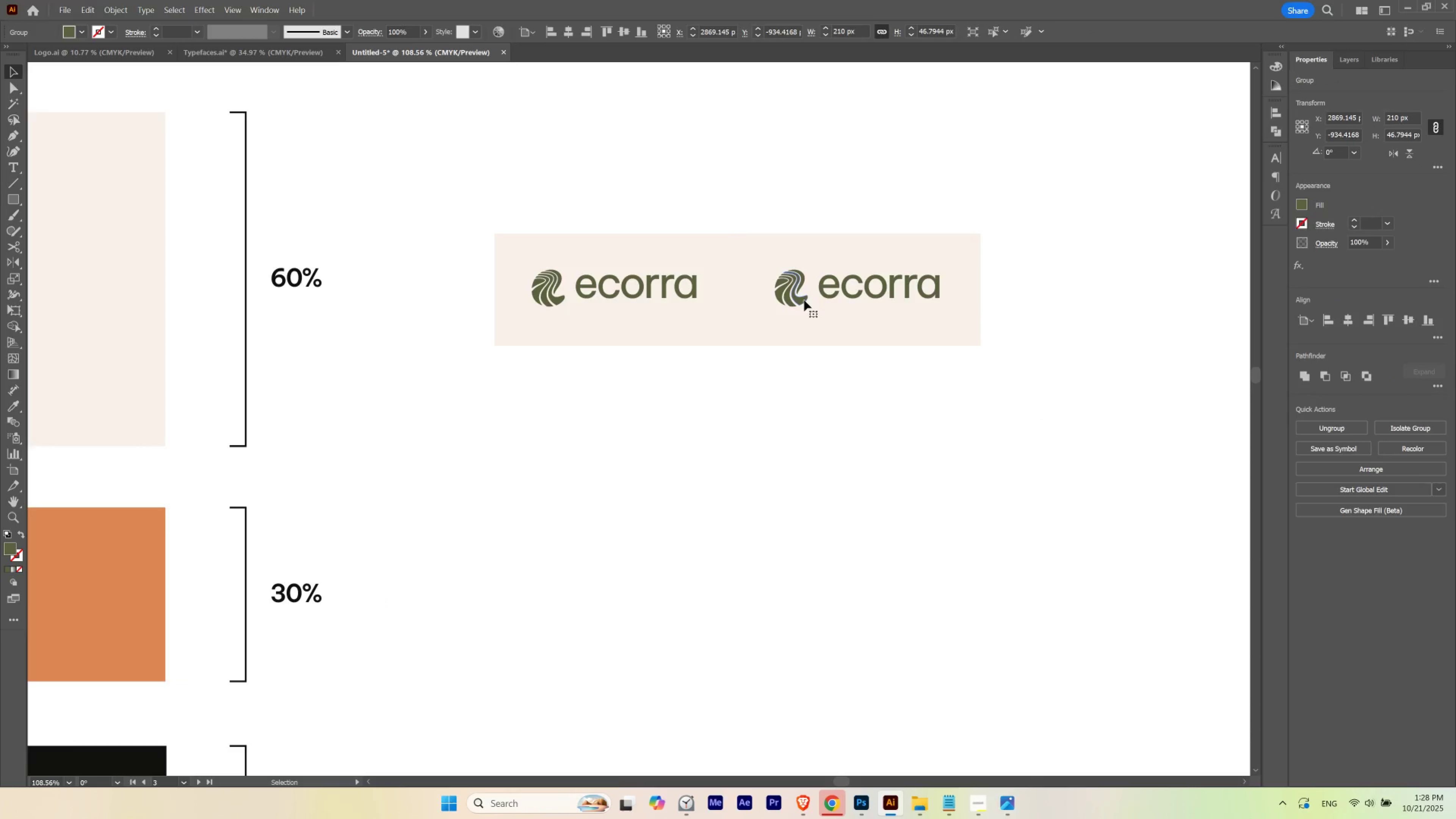 
key(I)
 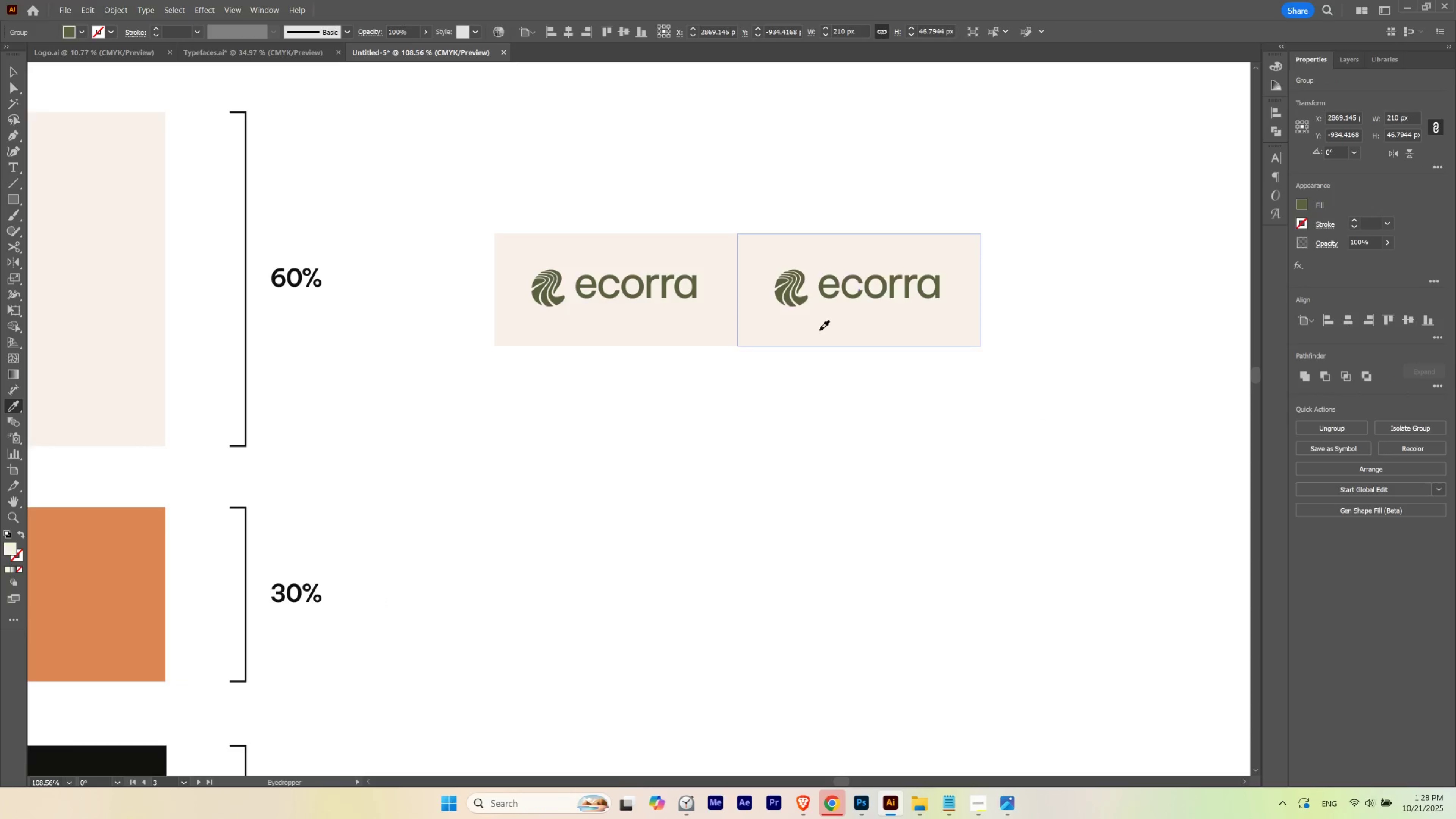 
left_click([819, 330])
 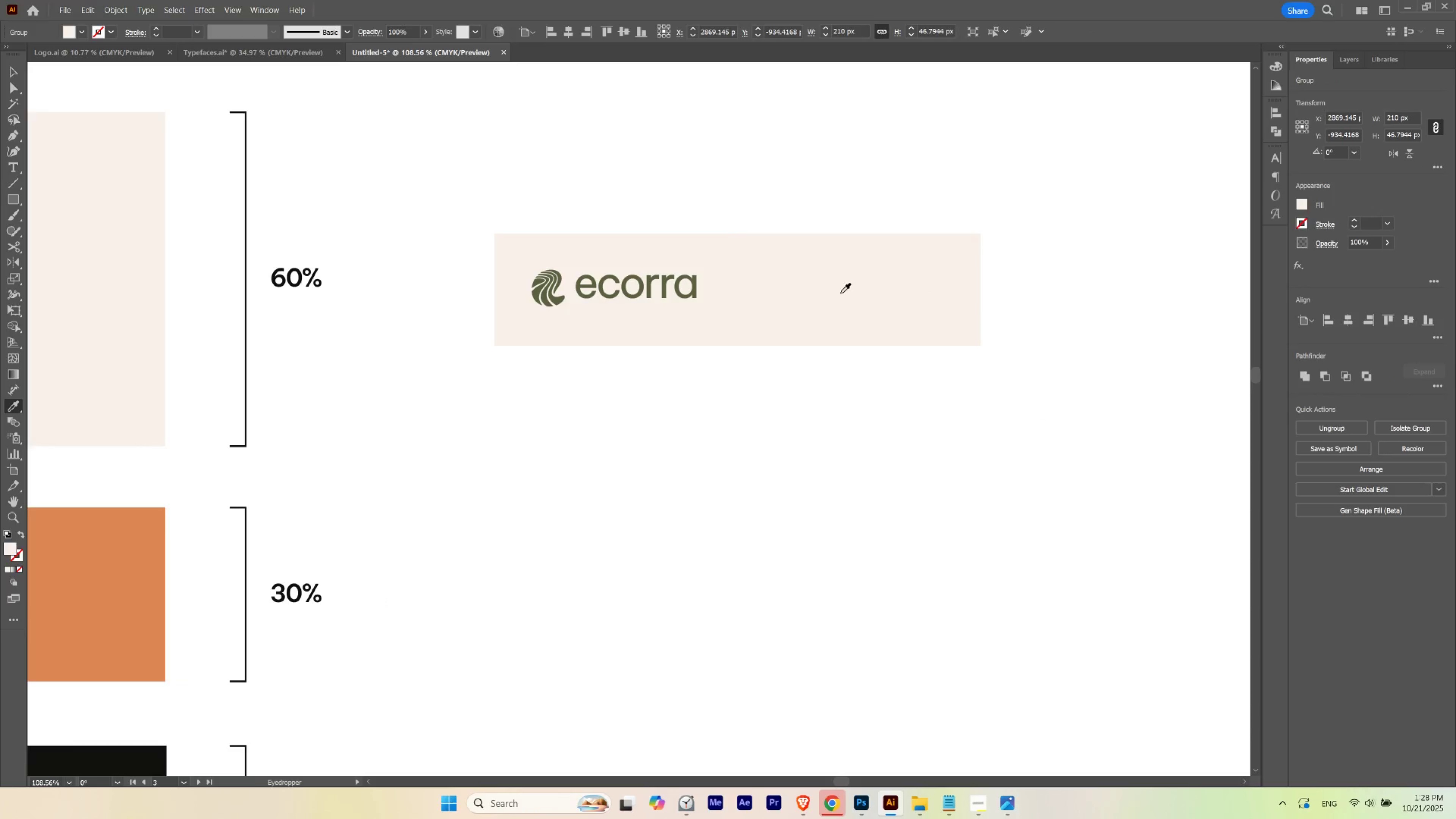 
hold_key(key=ControlLeft, duration=1.53)
 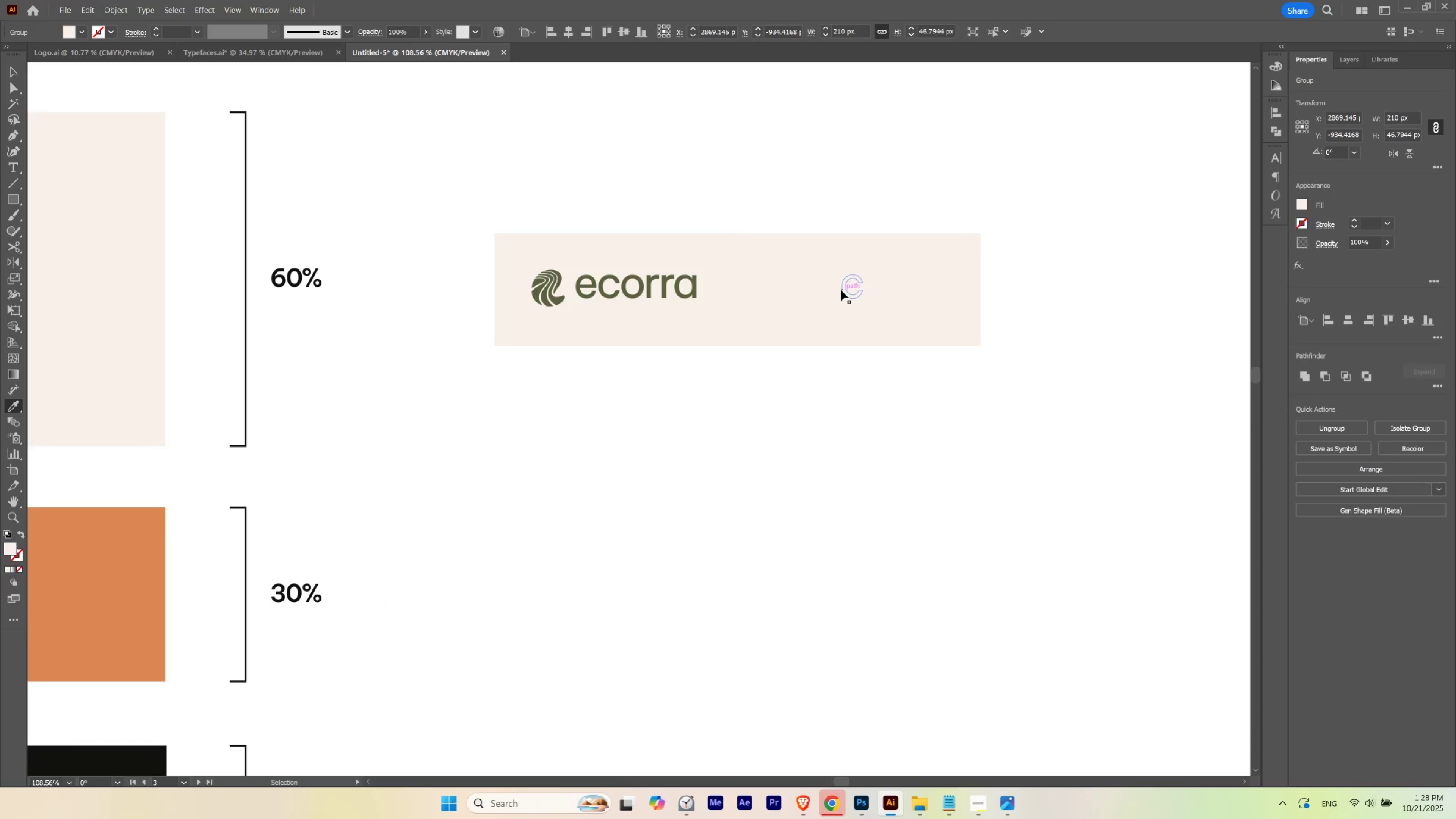 
key(Control+ControlLeft)
 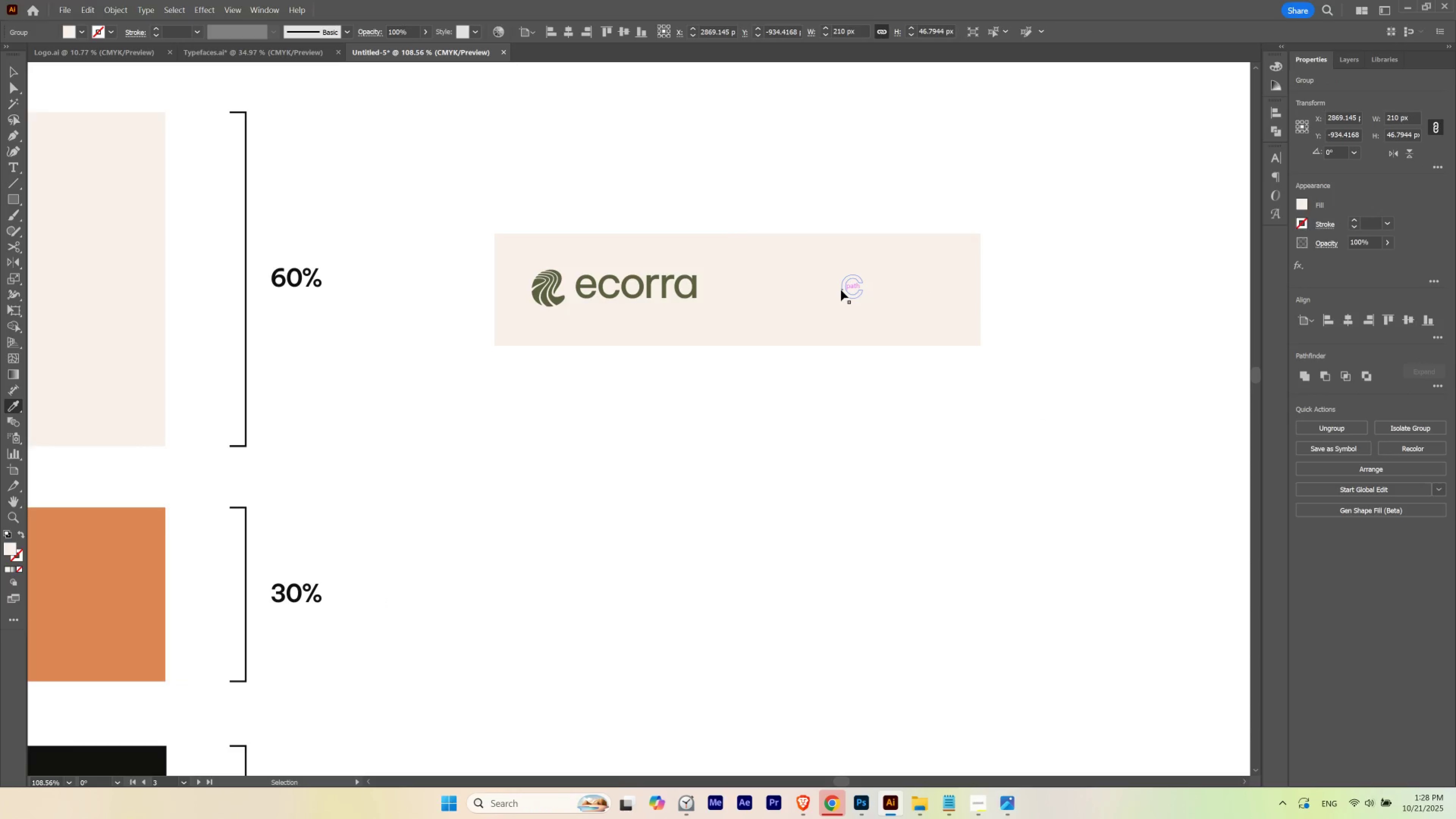 
key(Control+ControlLeft)
 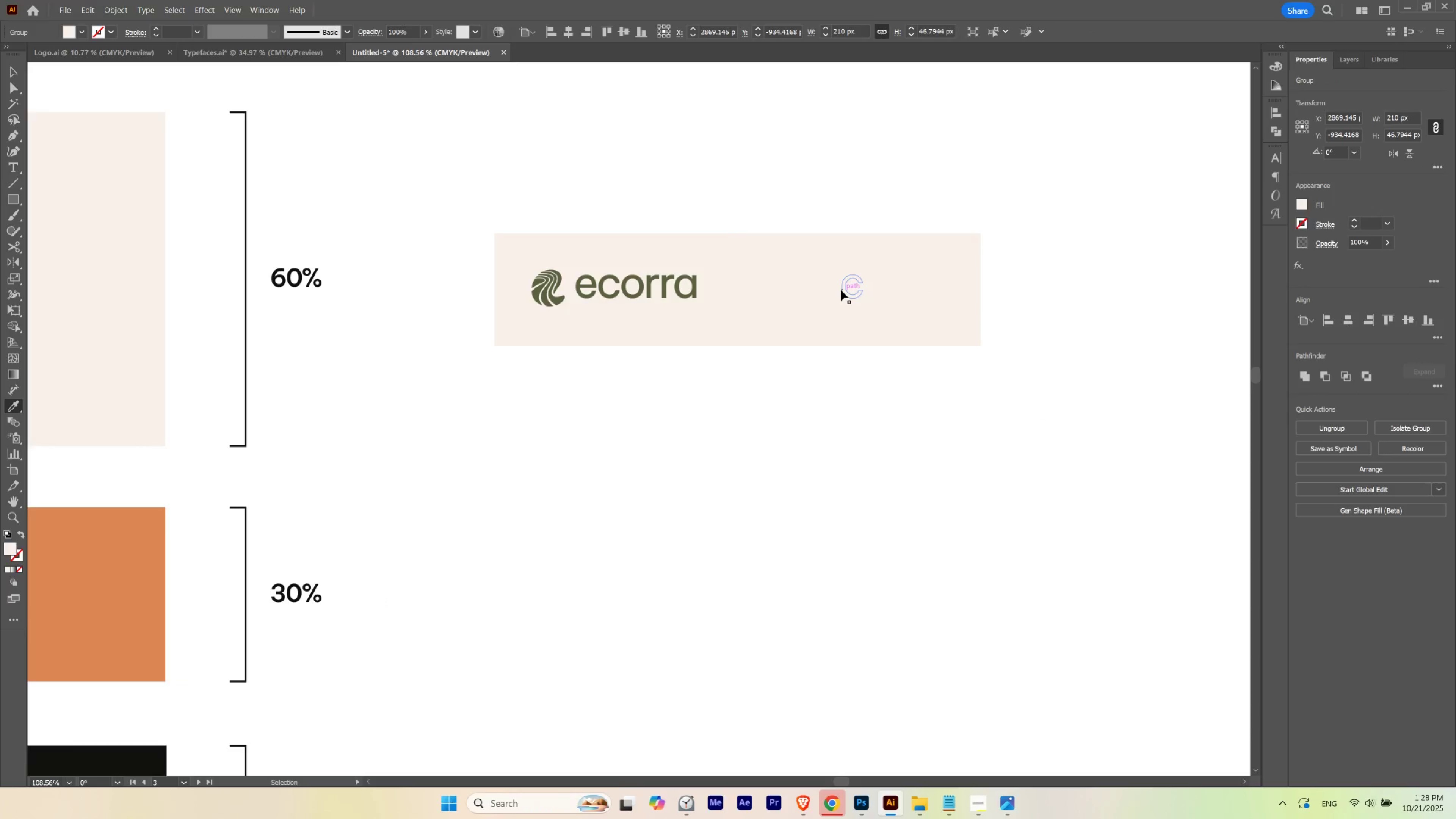 
key(Control+ControlLeft)
 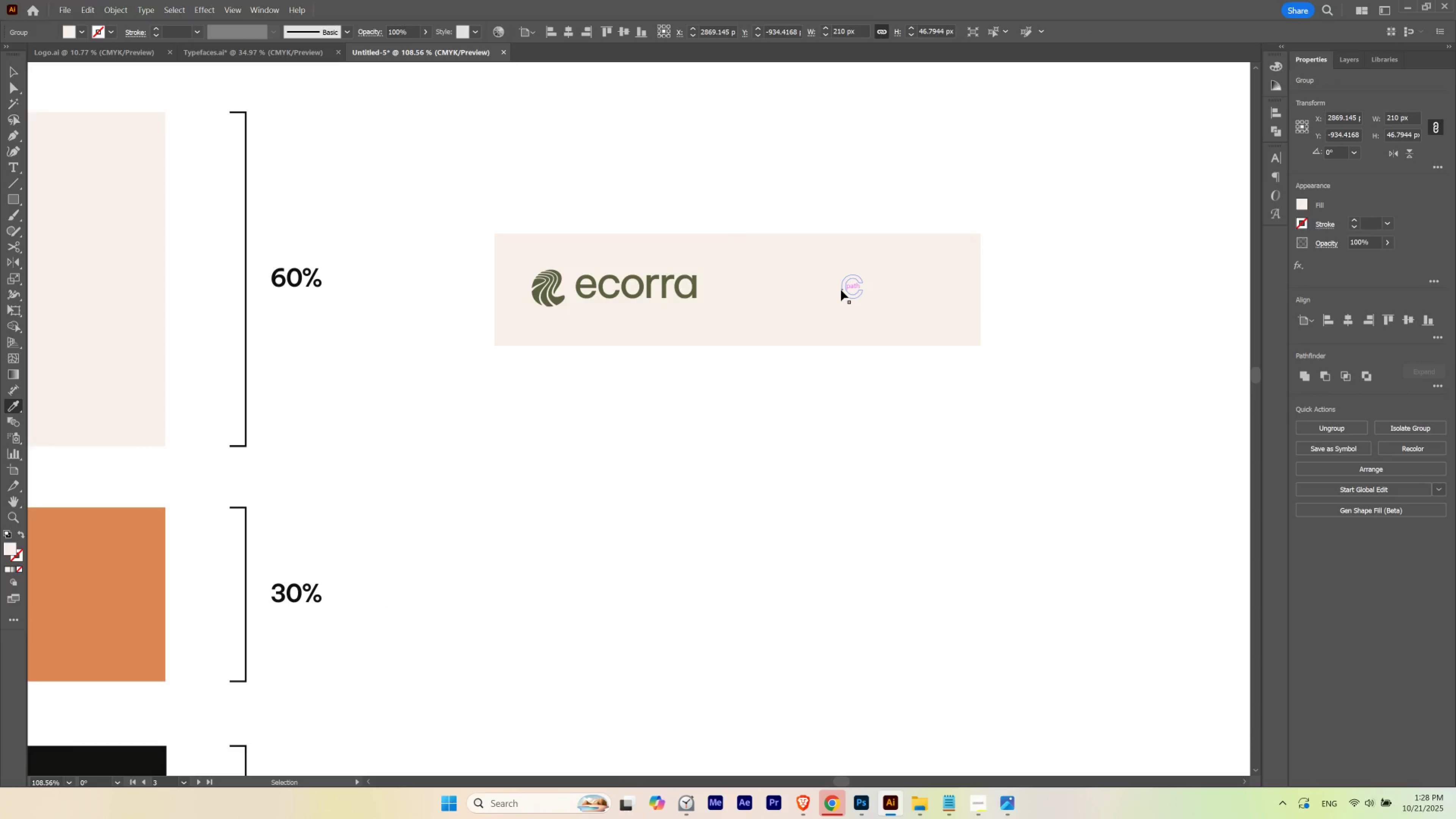 
key(Control+ControlLeft)
 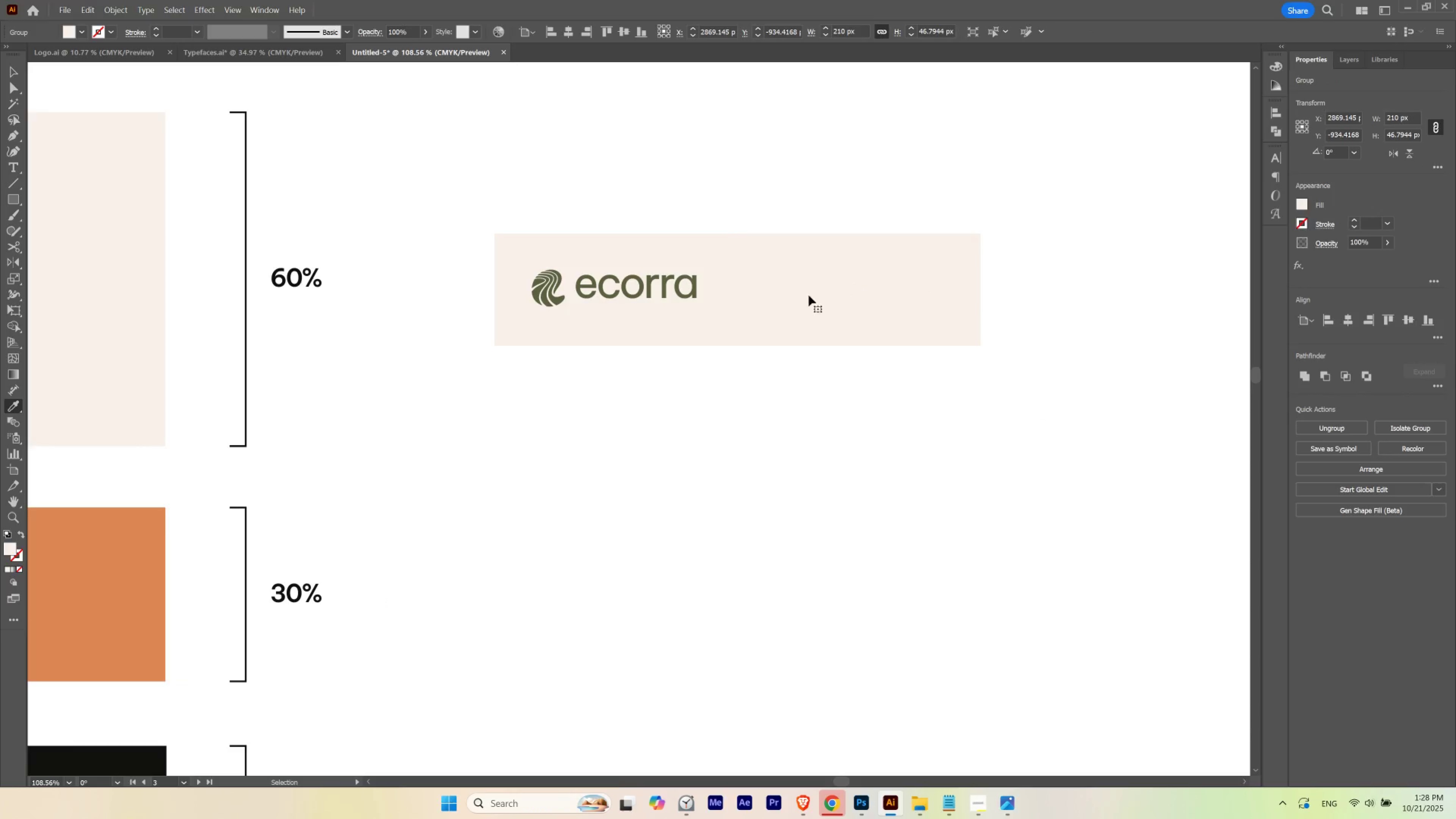 
key(Control+ControlLeft)
 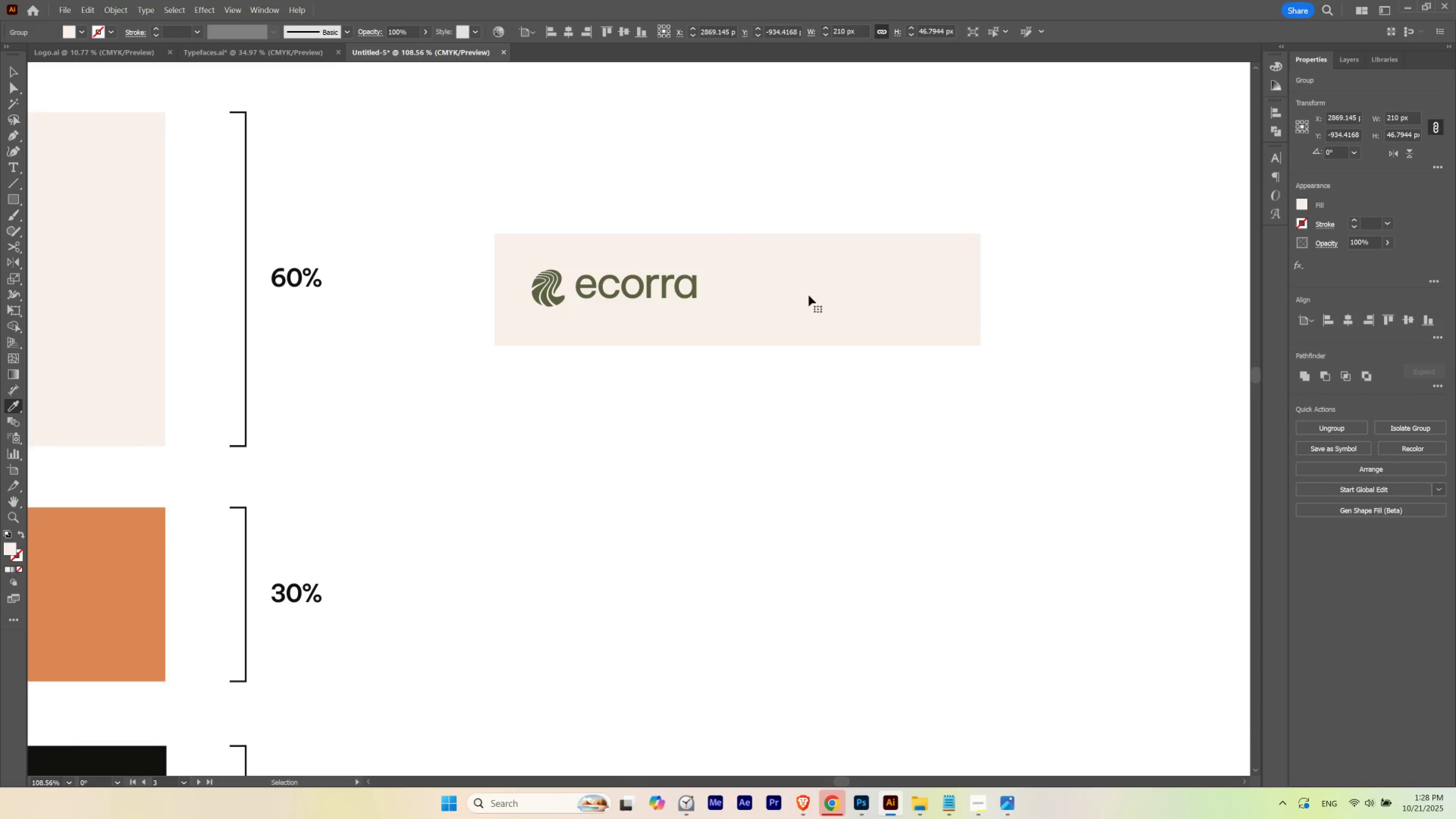 
key(Control+ControlLeft)
 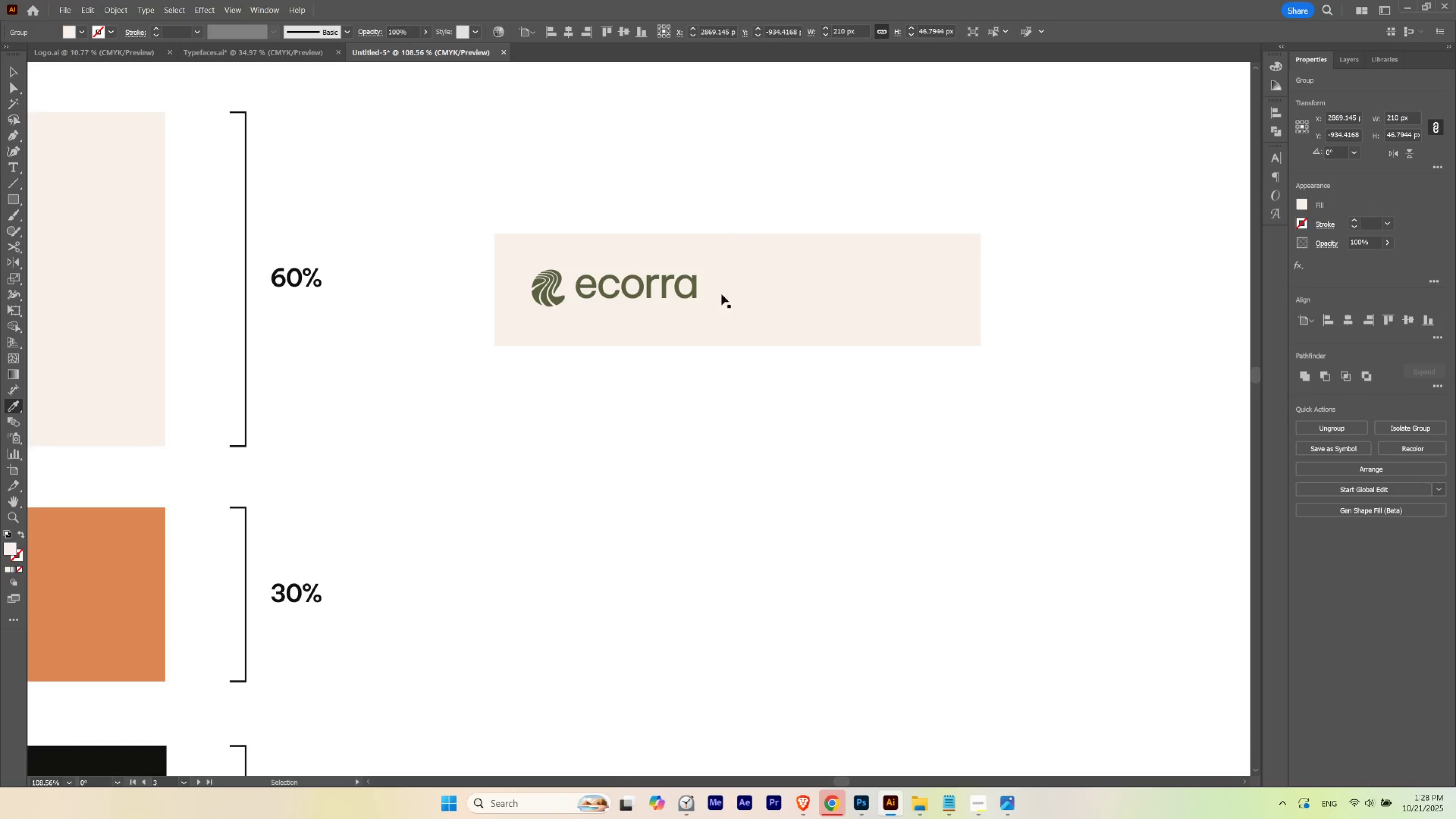 
key(Control+ControlLeft)
 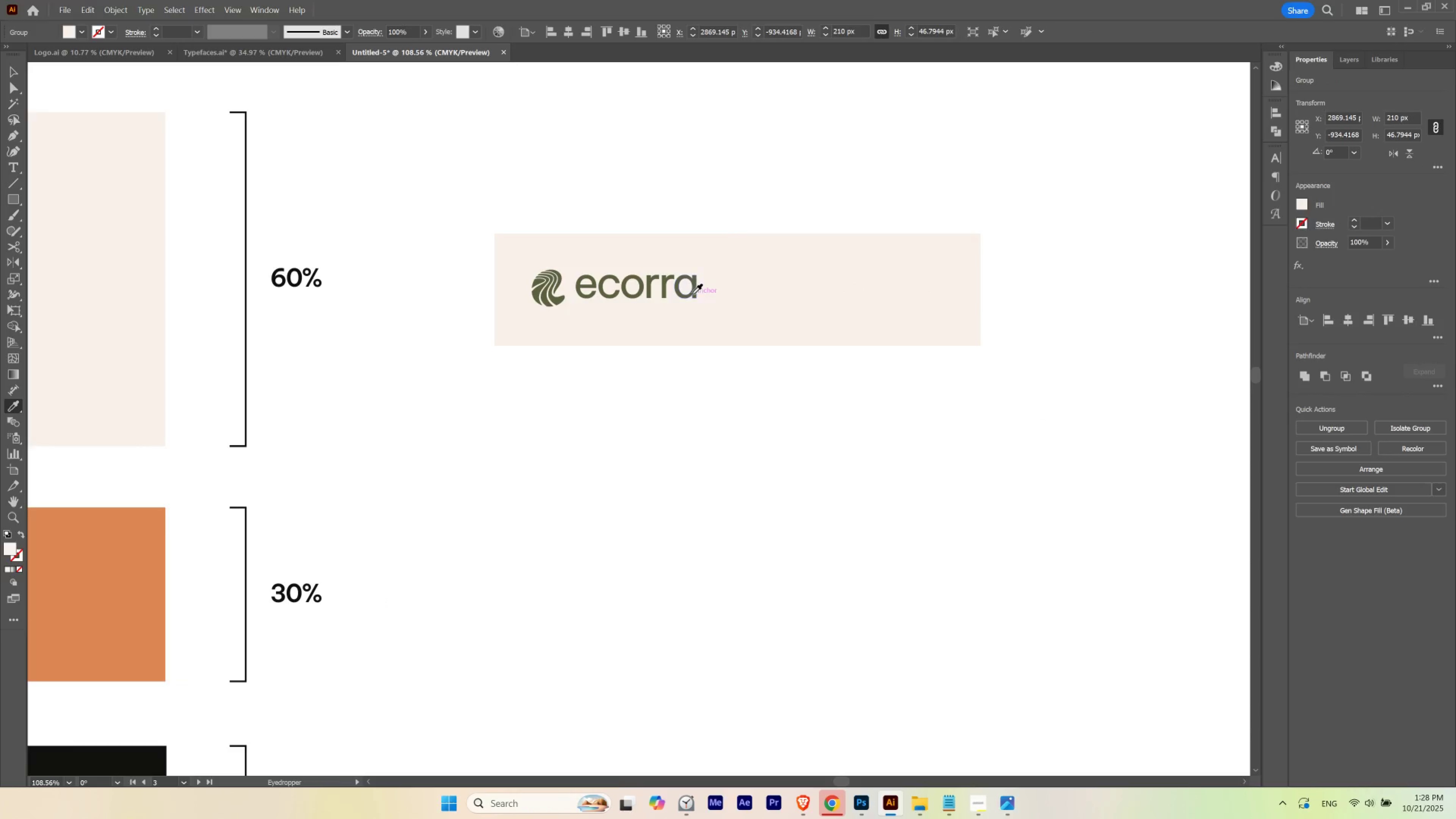 
left_click([693, 294])
 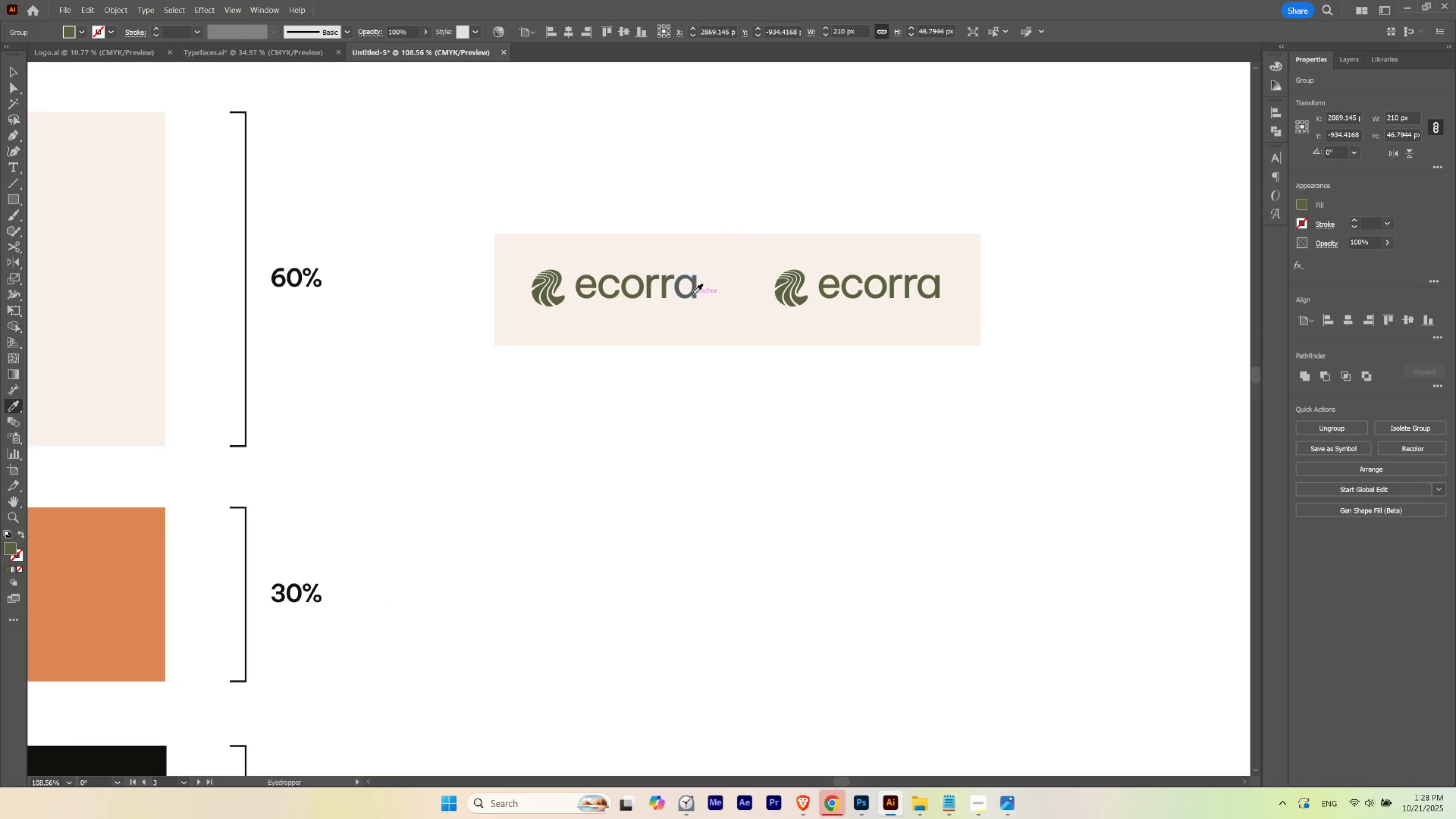 
key(Control+Z)
 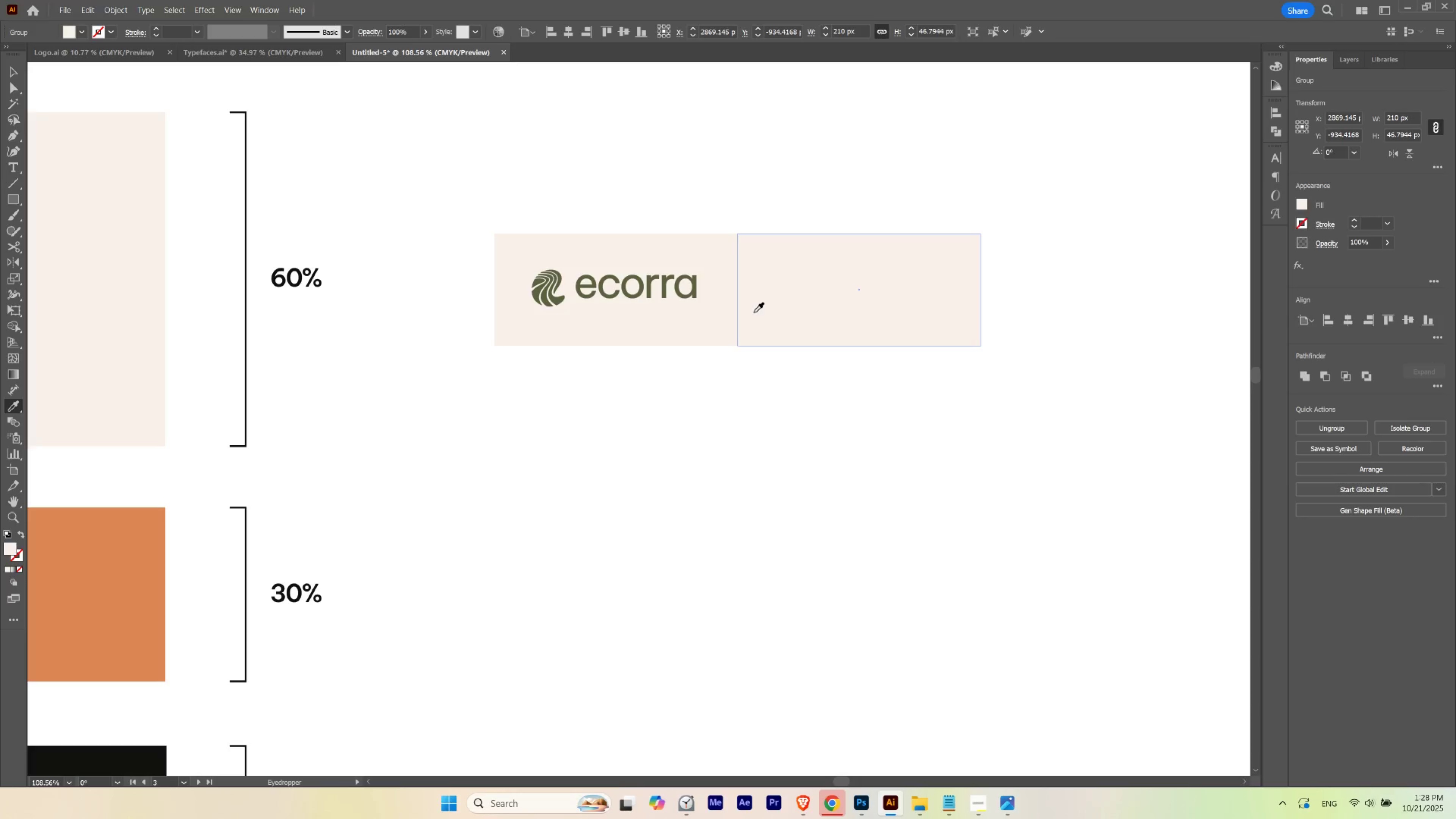 
hold_key(key=ControlLeft, duration=0.45)
left_click([761, 301])
 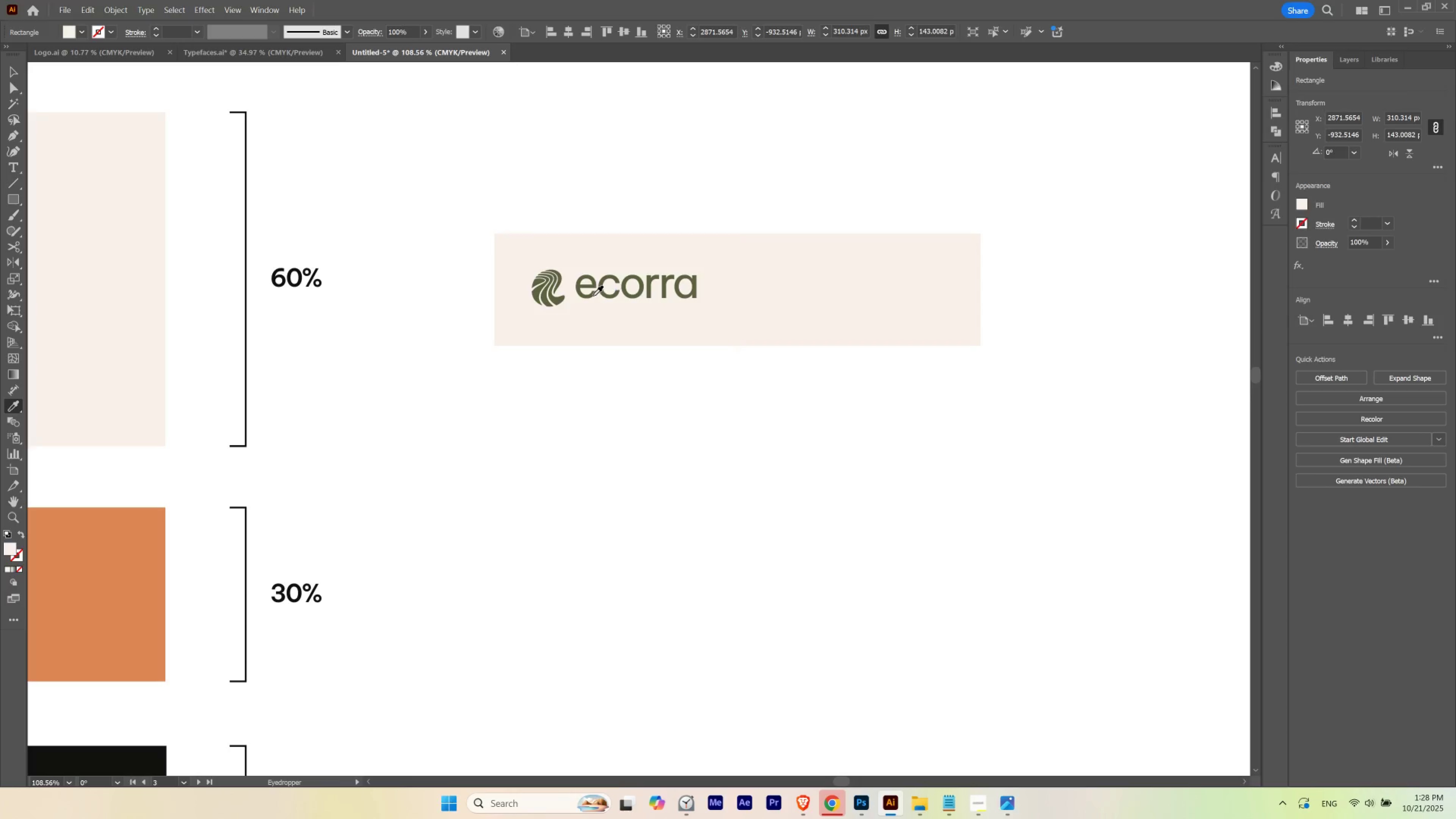 
left_click([592, 295])
 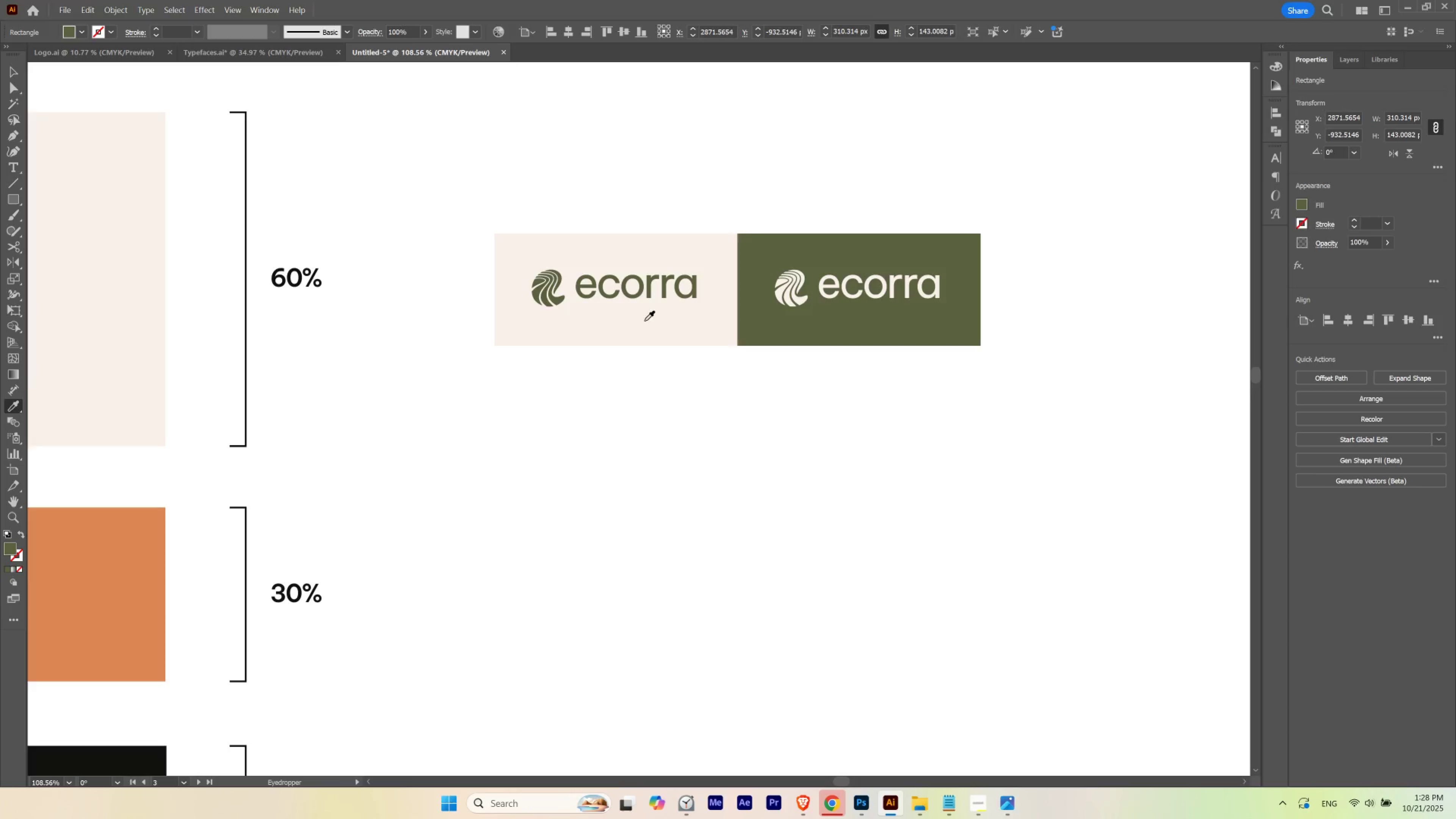 
key(V)
 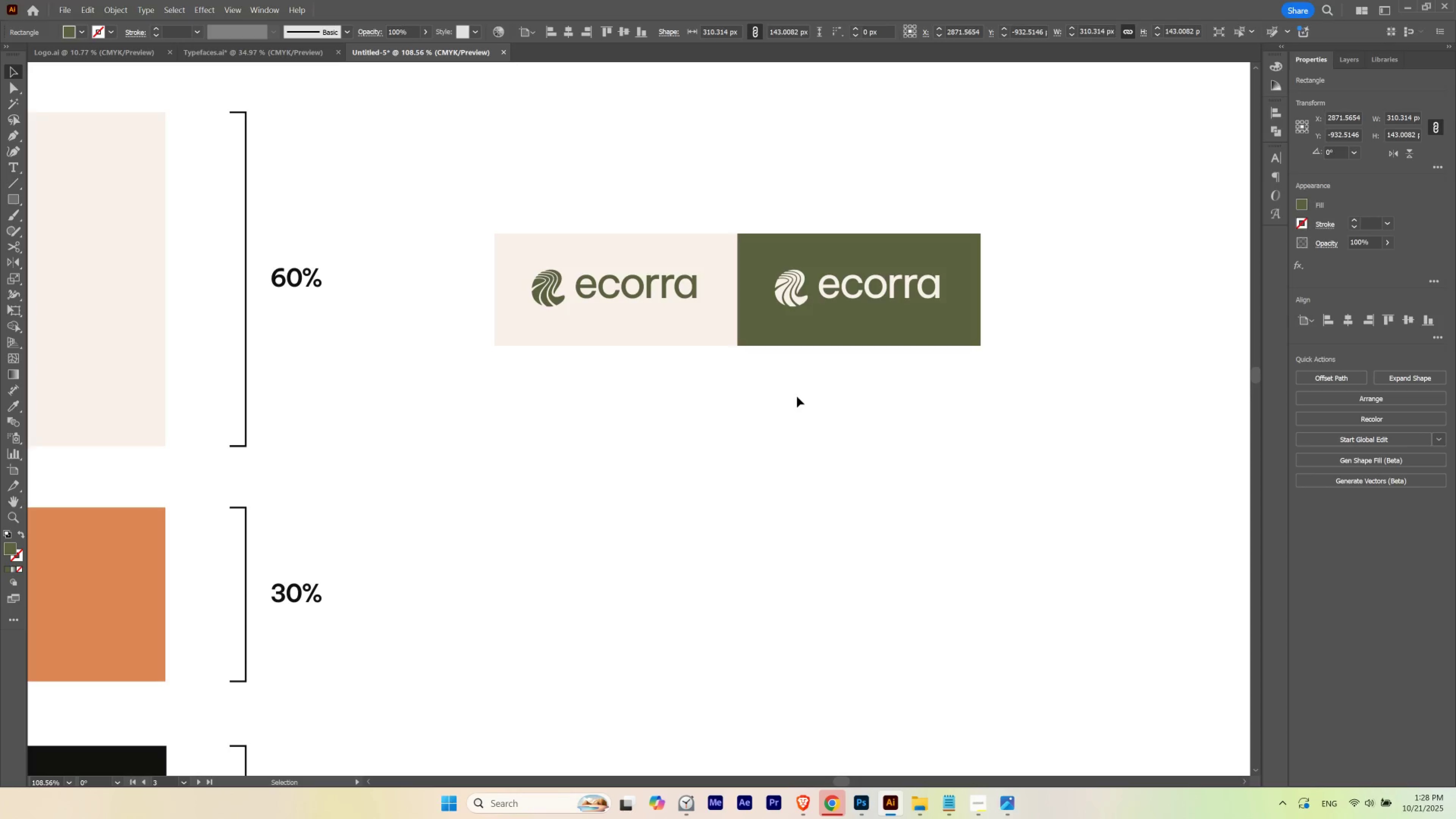 
left_click([797, 396])
 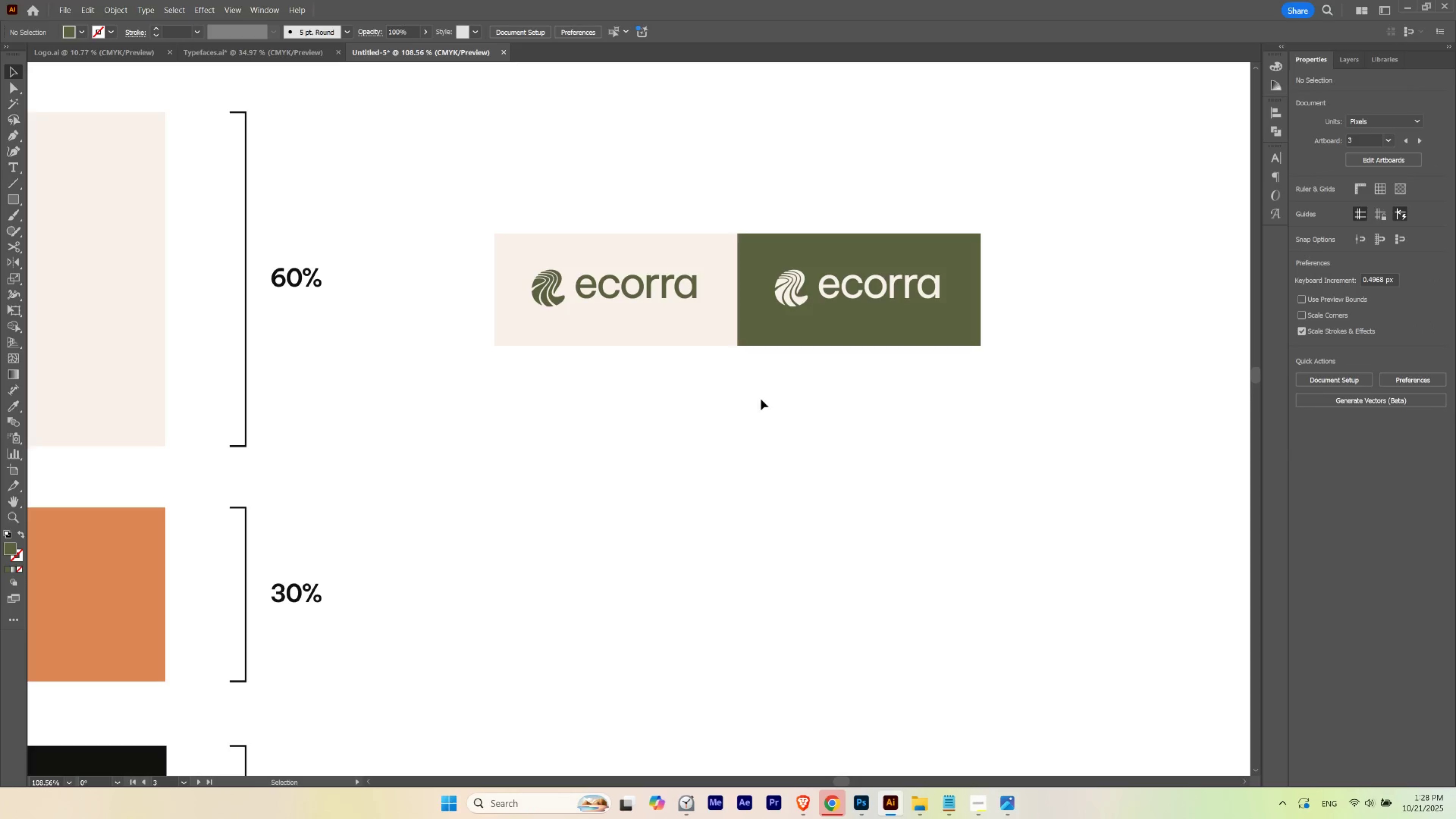 
hold_key(key=ControlLeft, duration=0.42)
 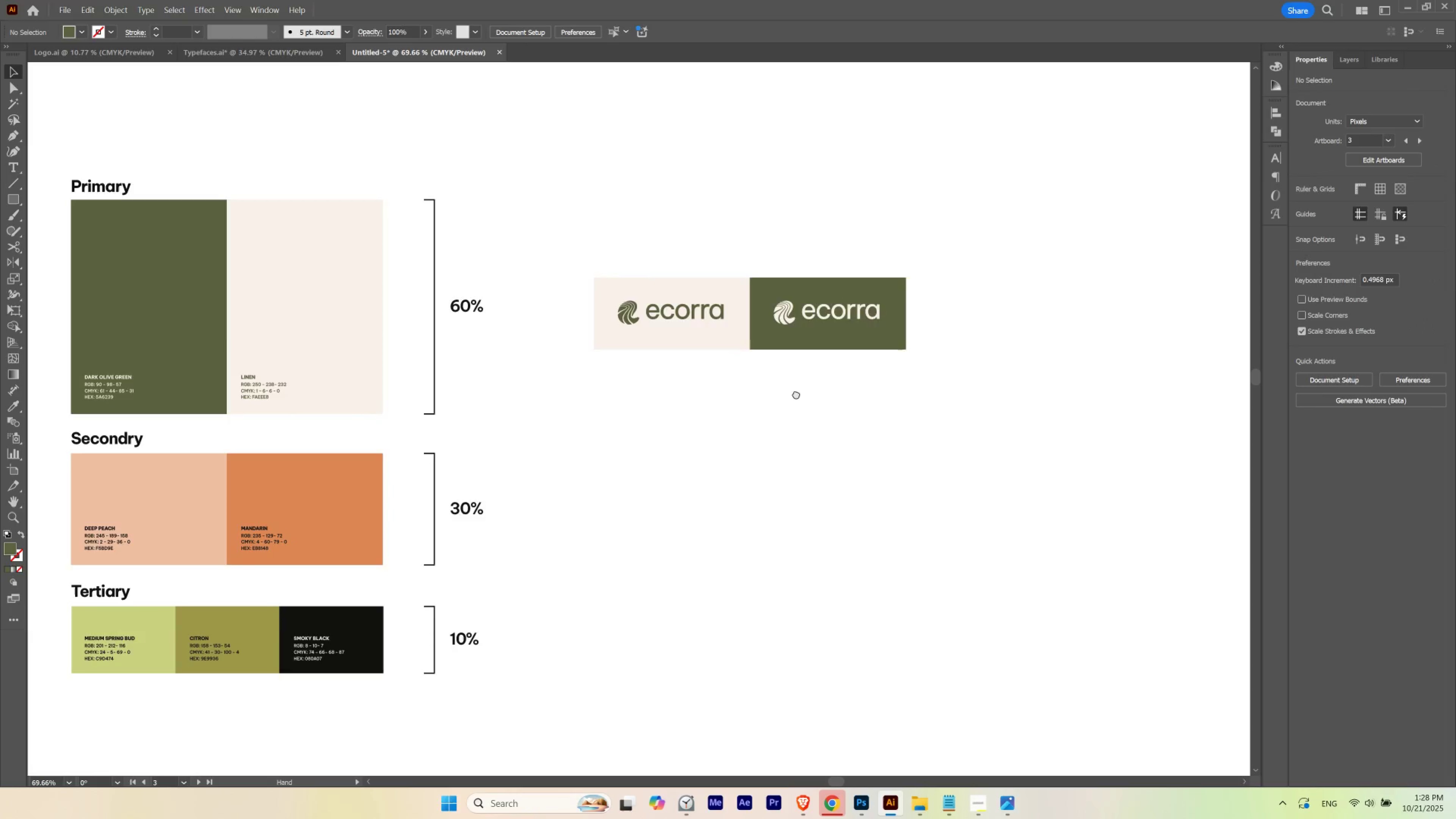 
hold_key(key=Space, duration=1.34)
 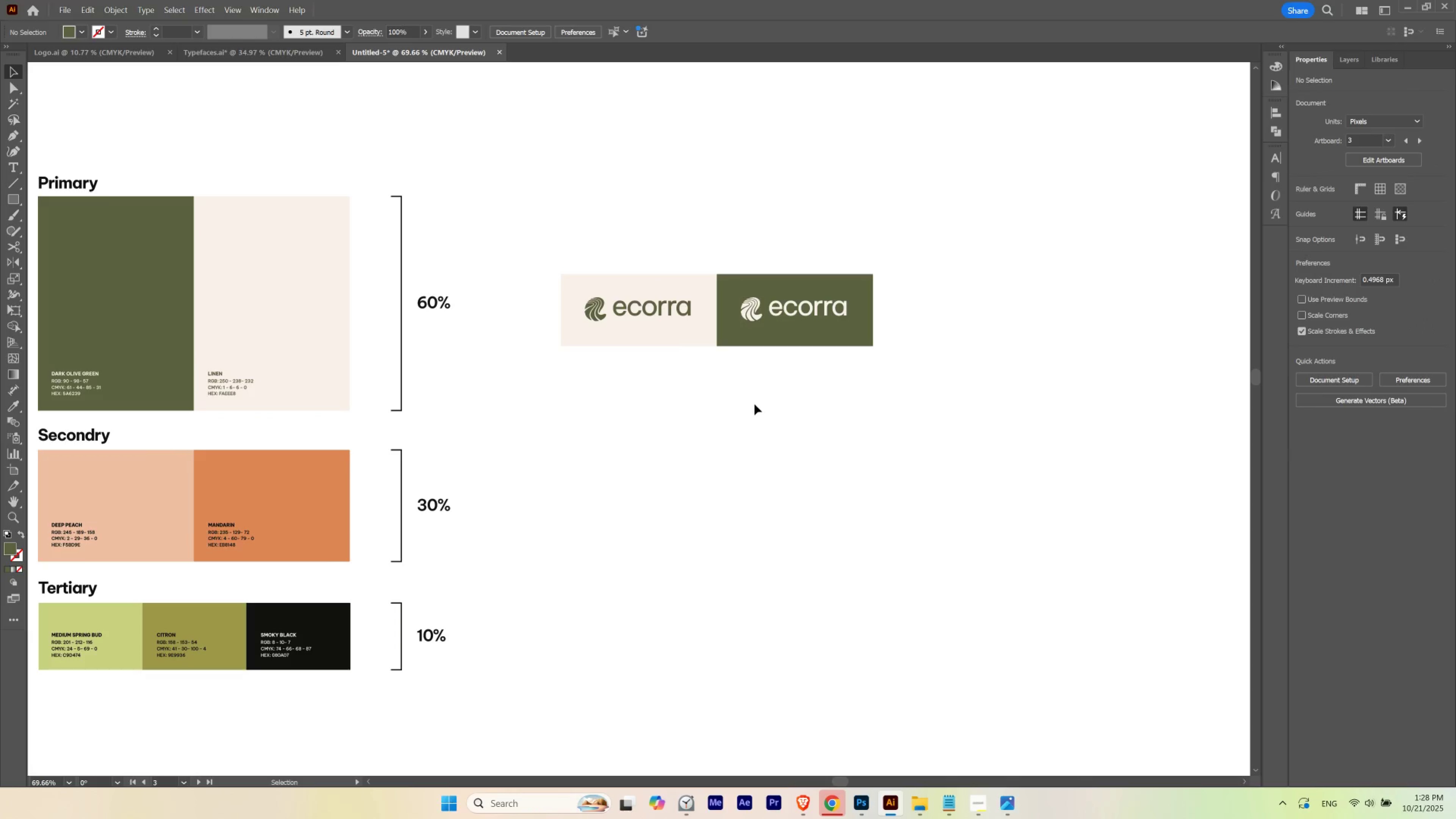 
left_click([754, 404])
 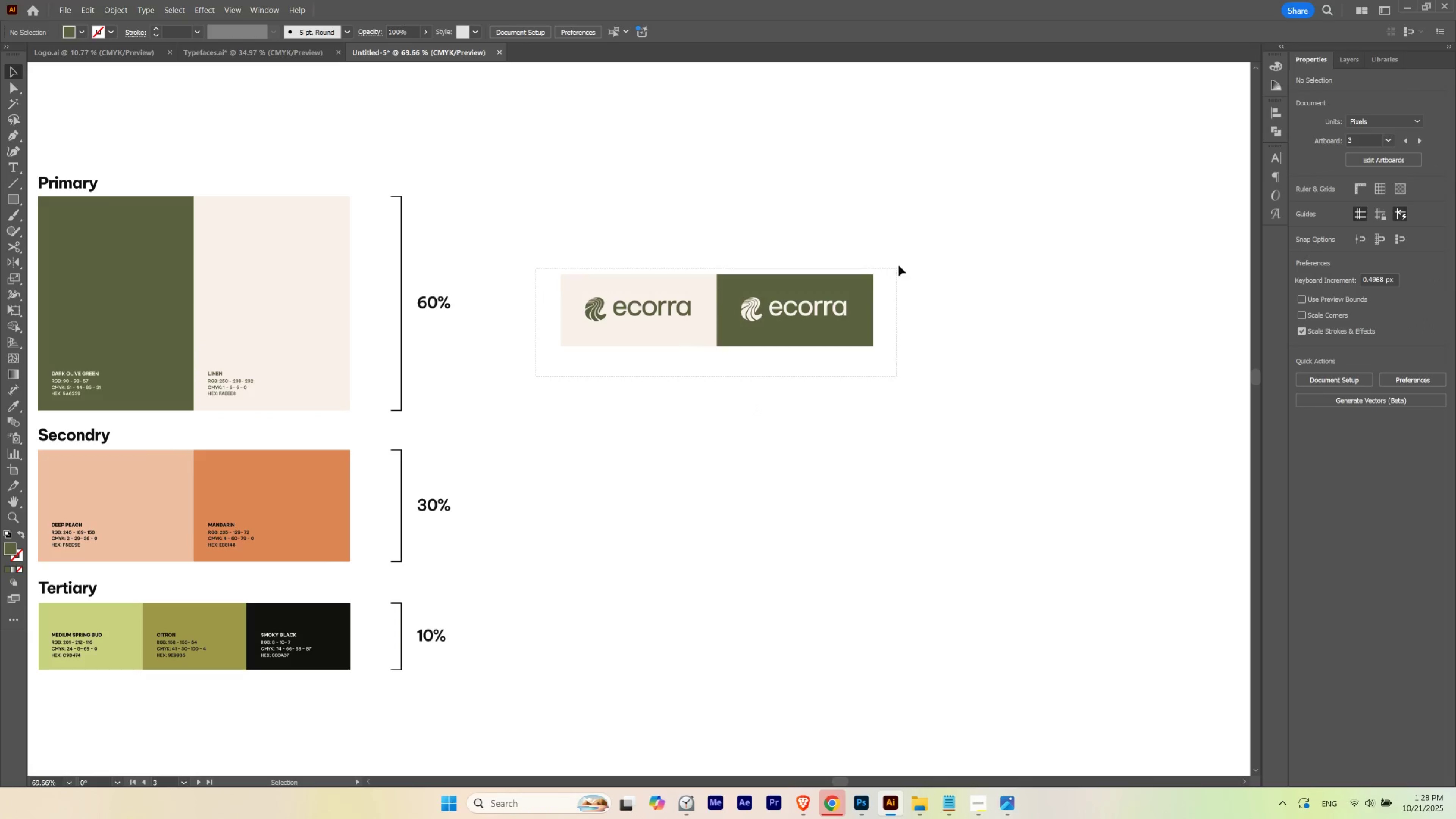 
hold_key(key=Space, duration=0.42)
 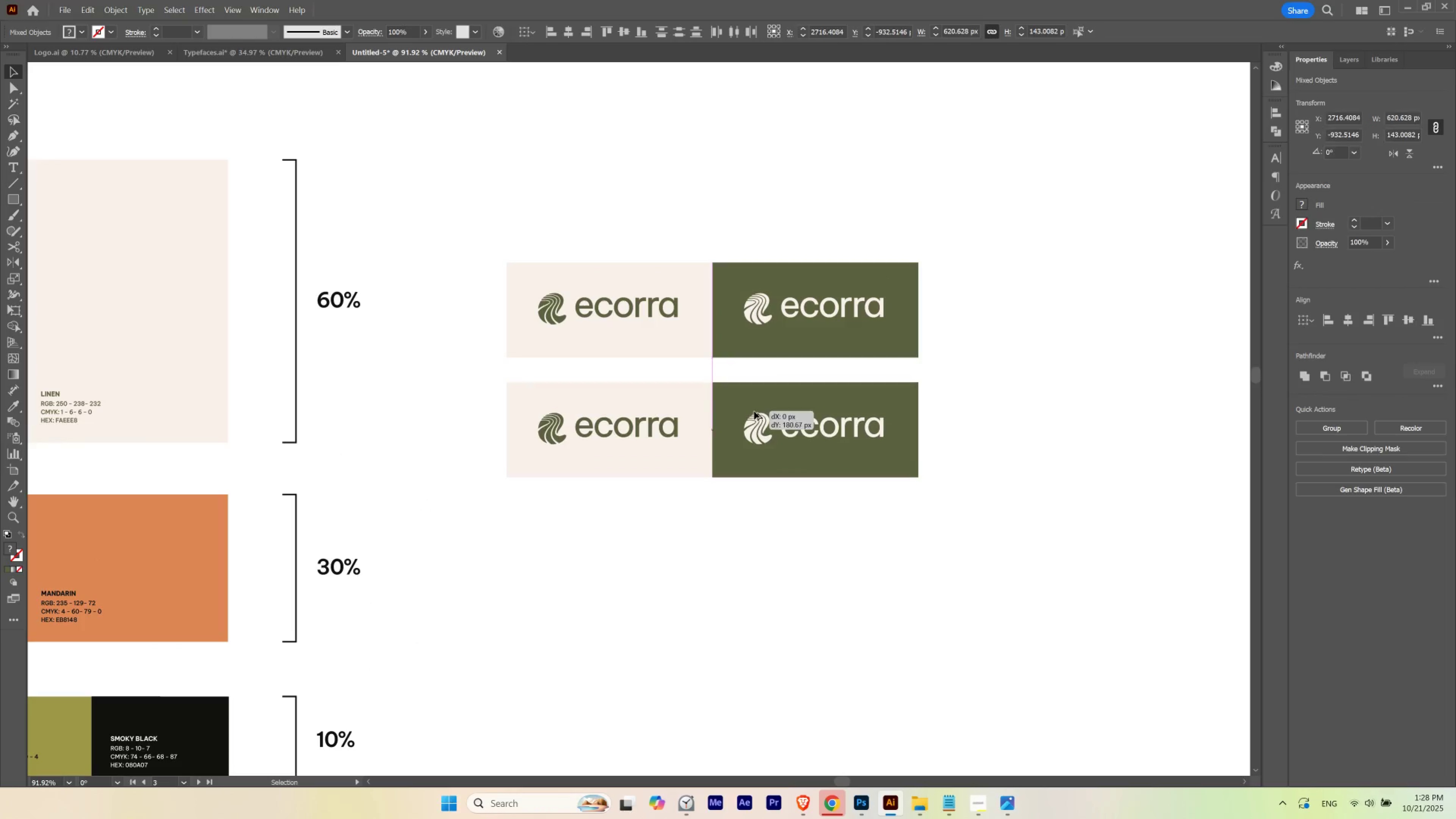 
hold_key(key=ControlLeft, duration=0.36)
 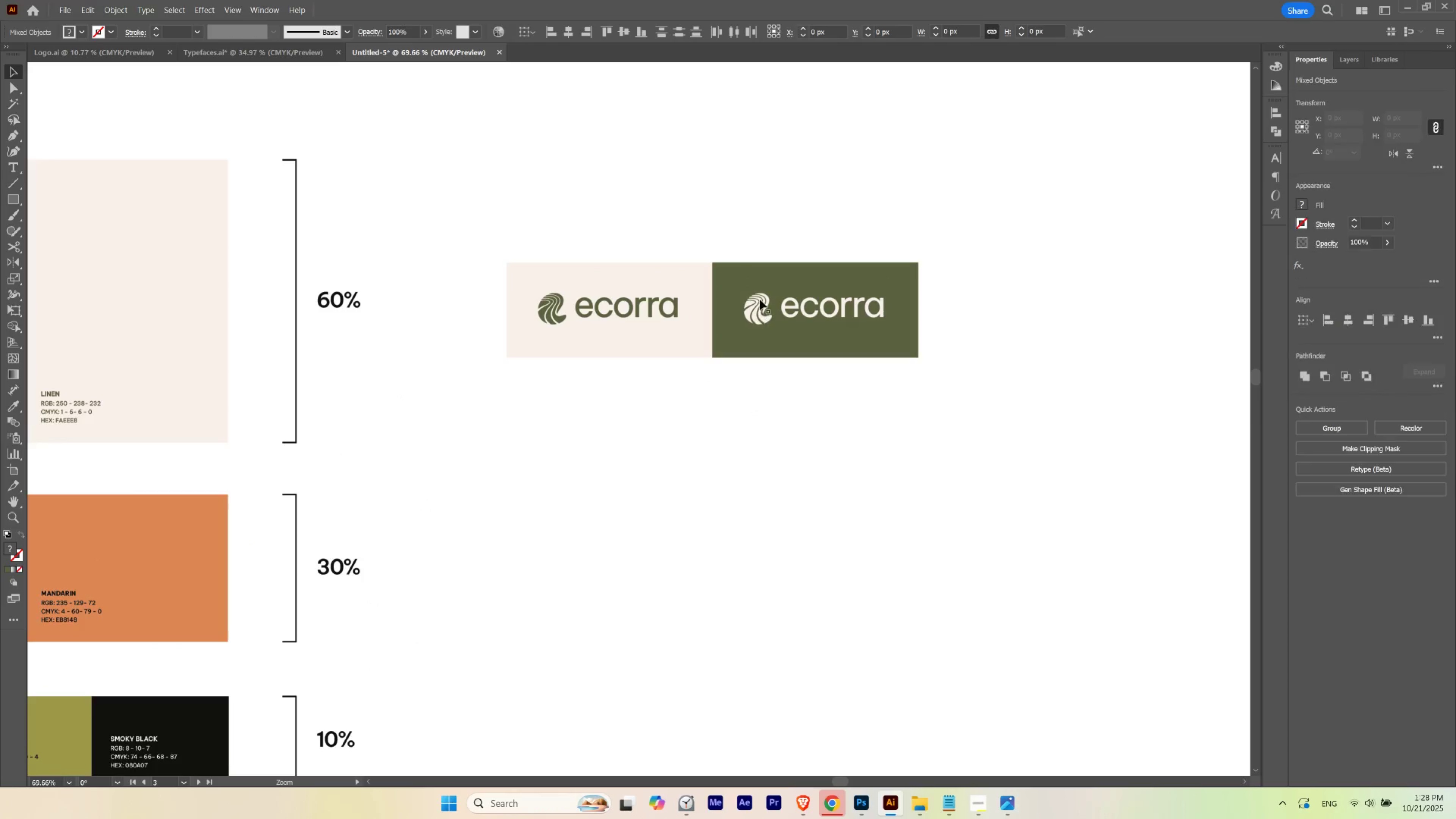 
hold_key(key=AltLeft, duration=4.24)
 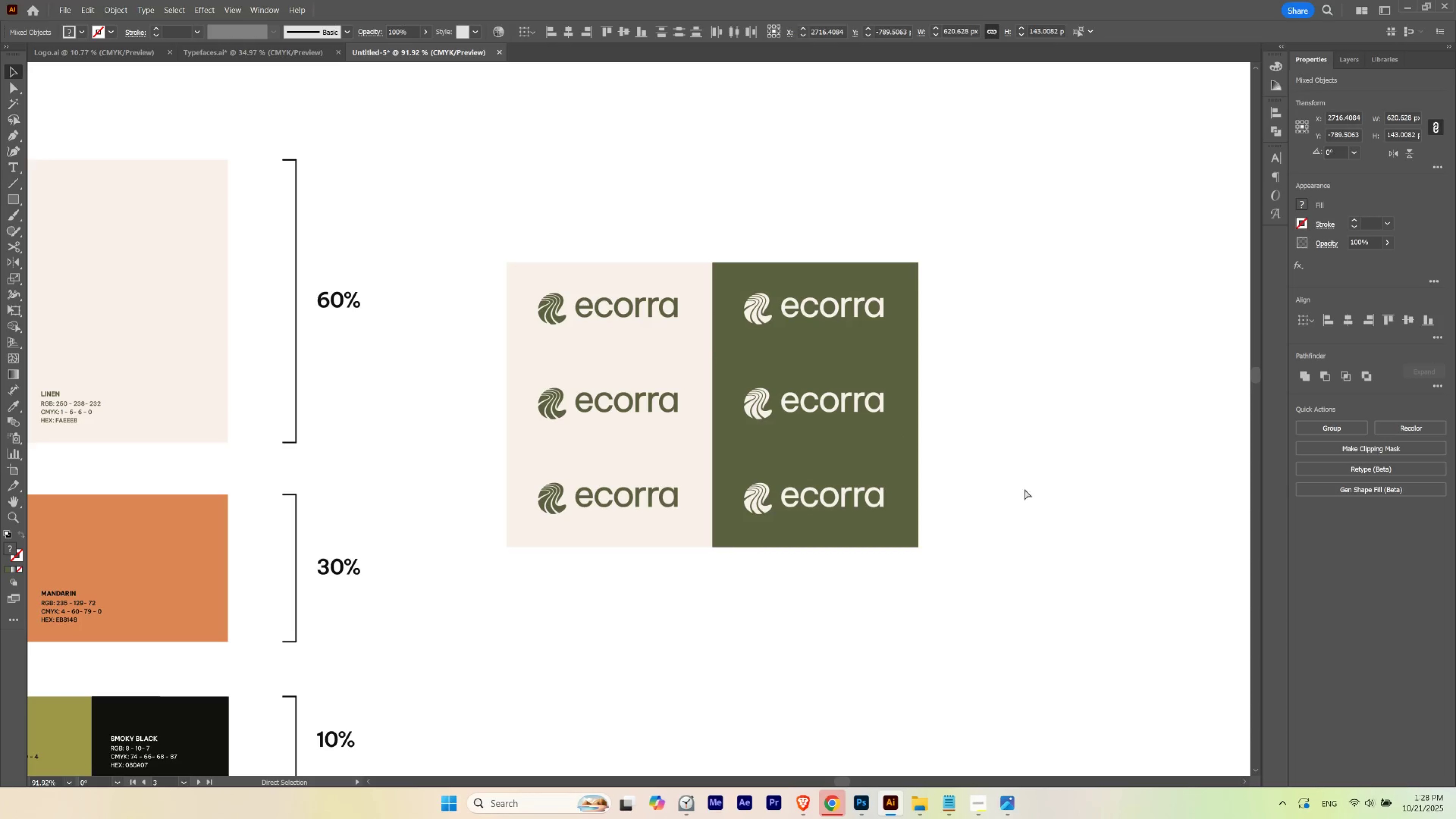 
hold_key(key=ShiftLeft, duration=1.53)
 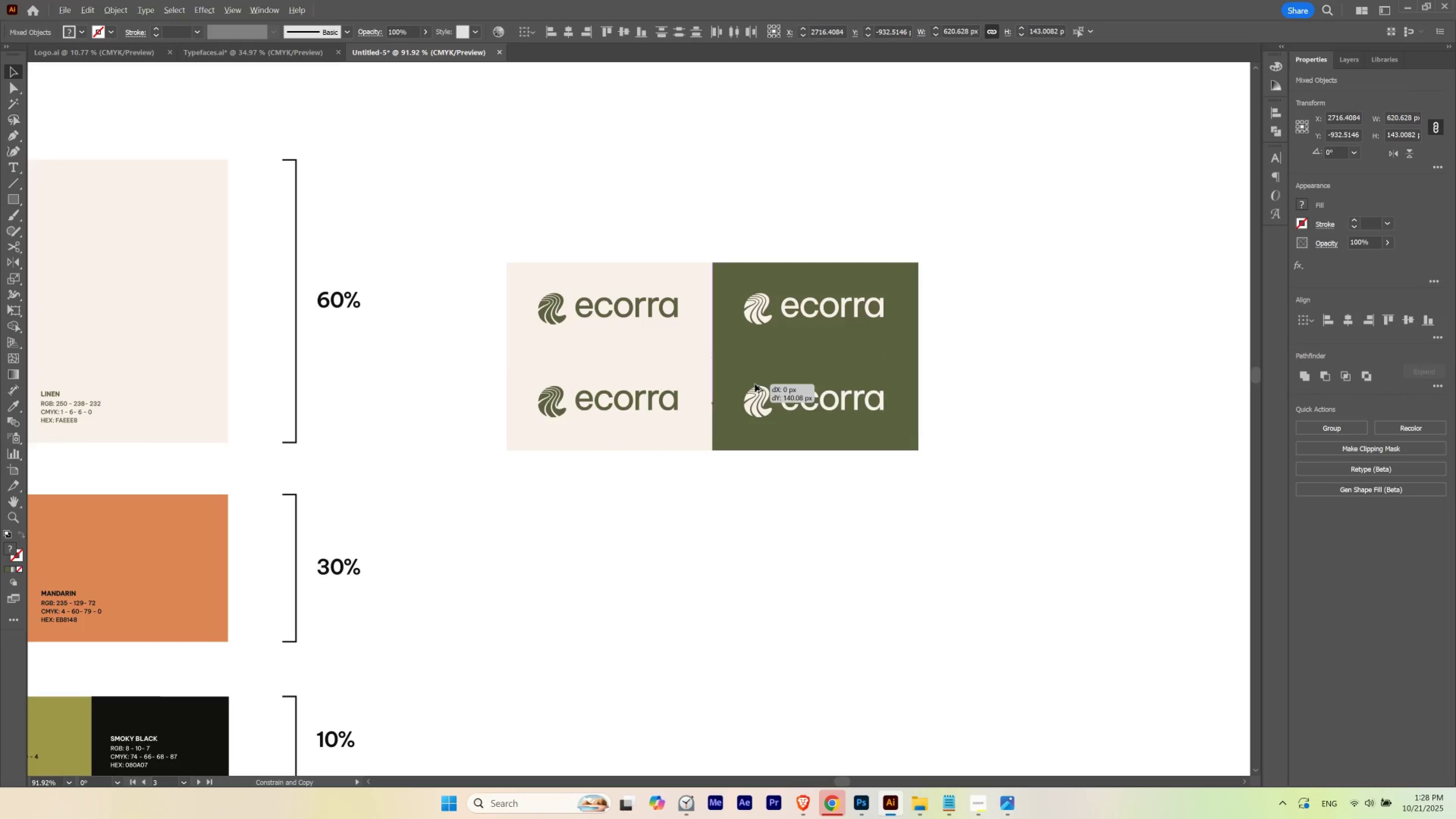 
hold_key(key=ShiftLeft, duration=1.51)
 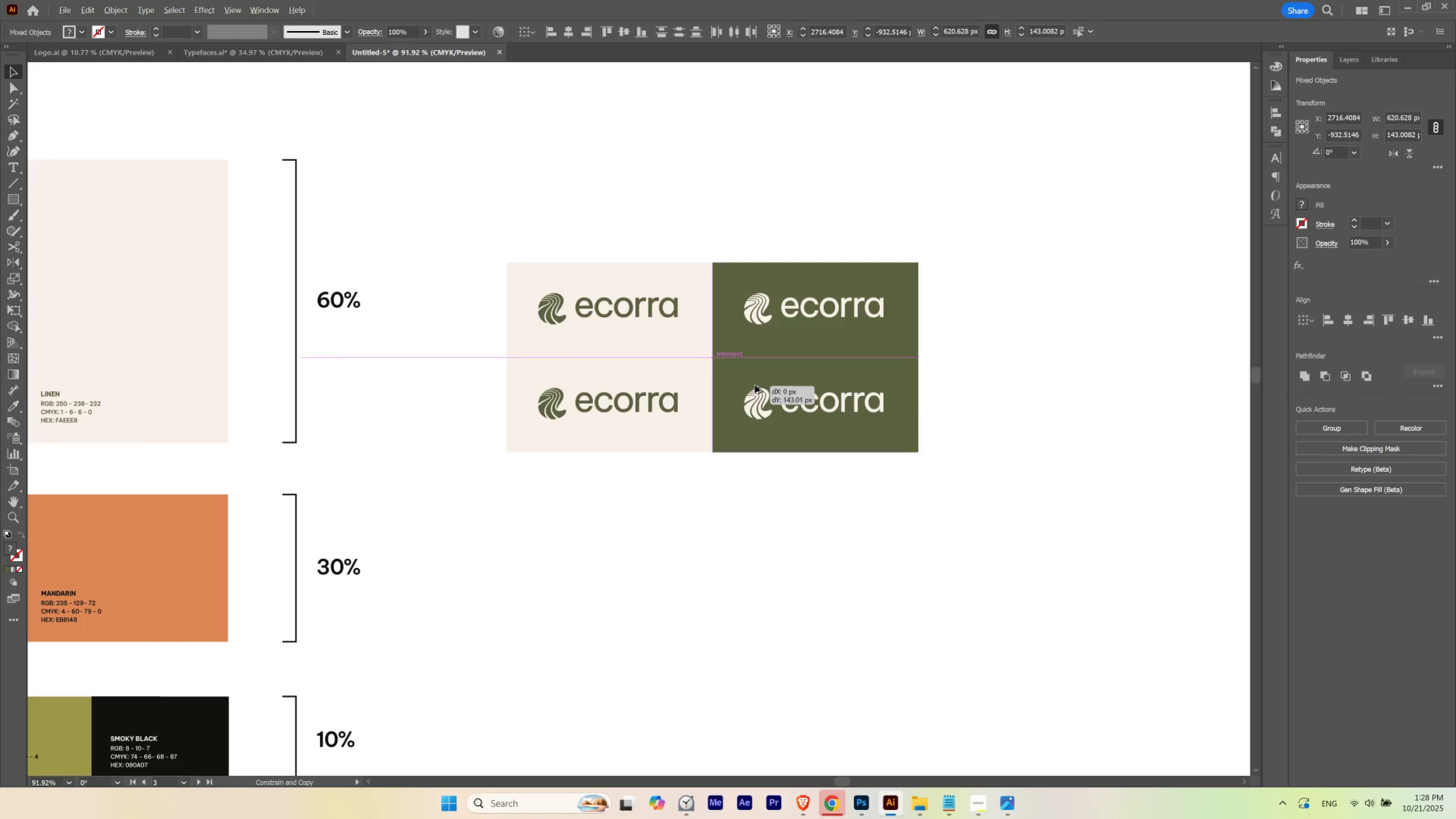 
hold_key(key=ShiftLeft, duration=1.06)
 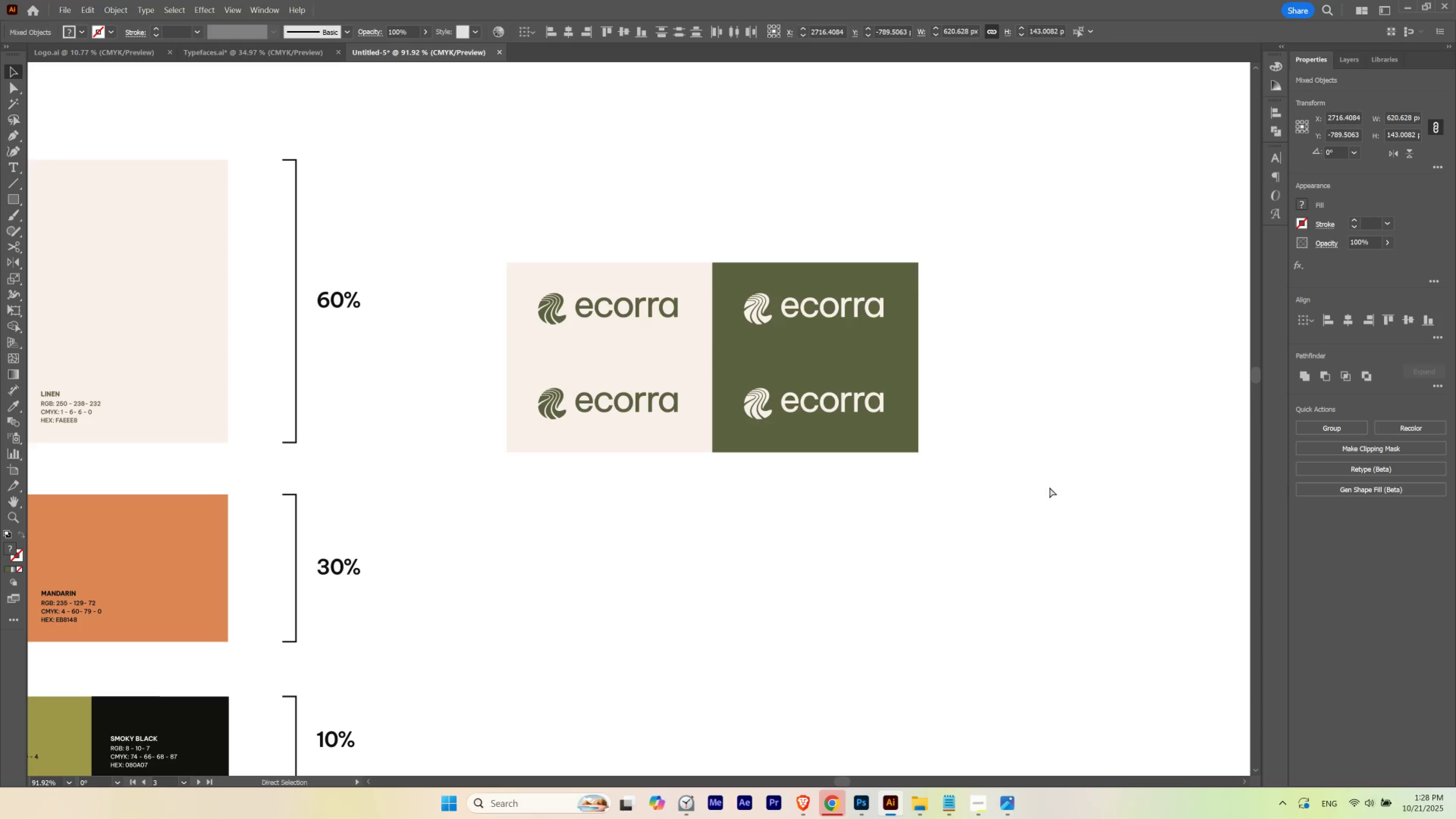 
key(Control+D)
 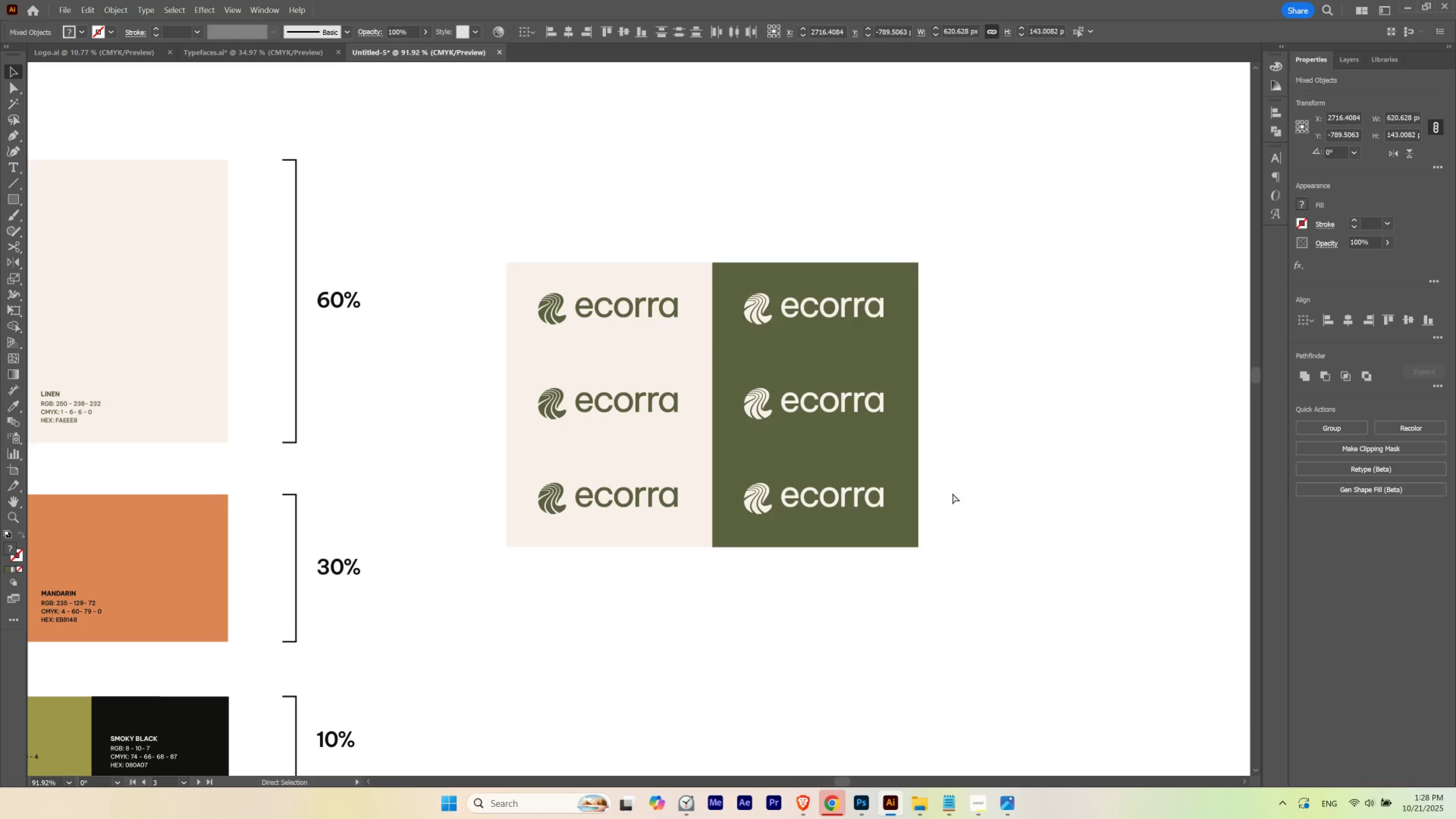 
key(Control+D)
 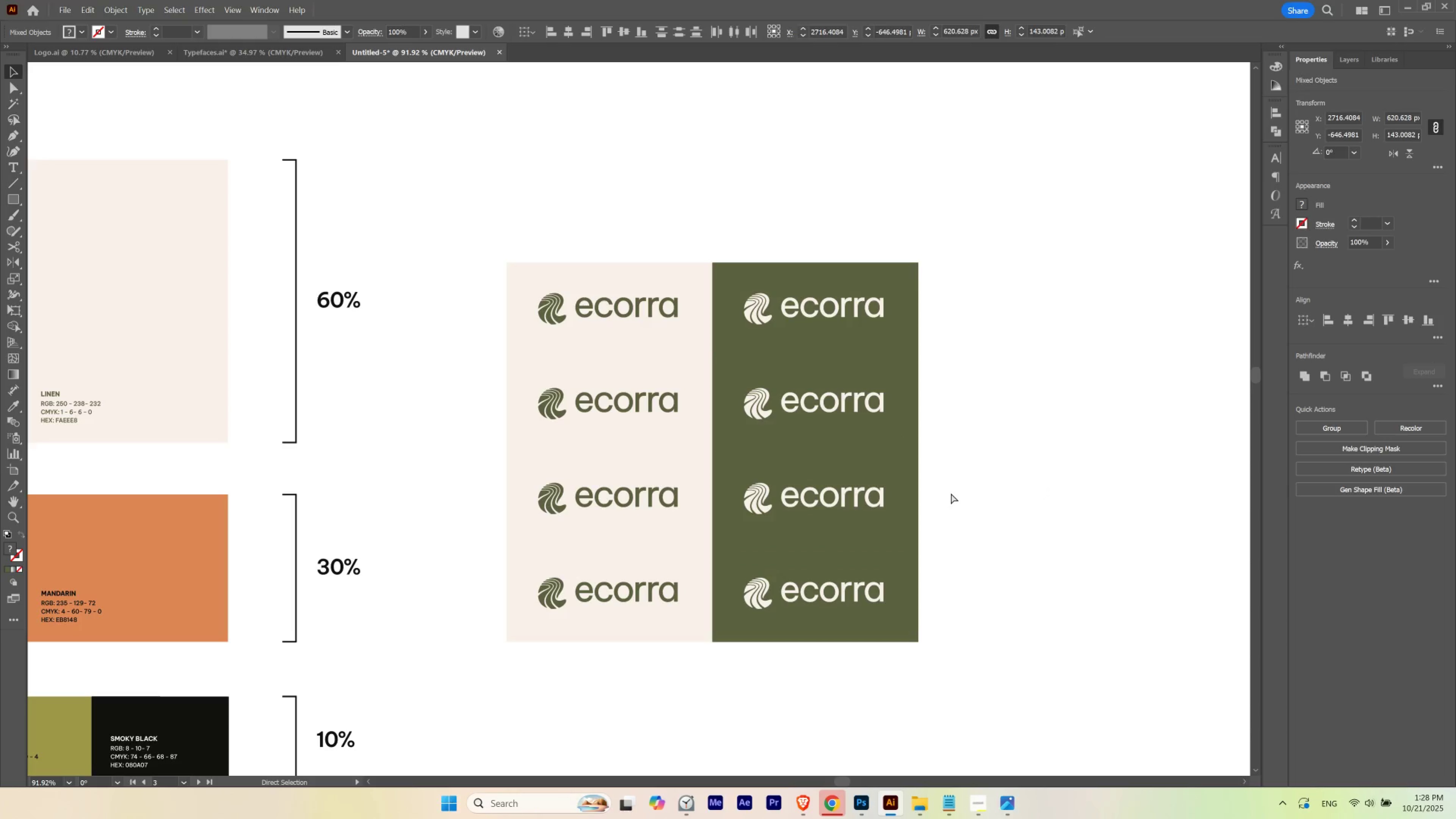 
key(Control+D)
 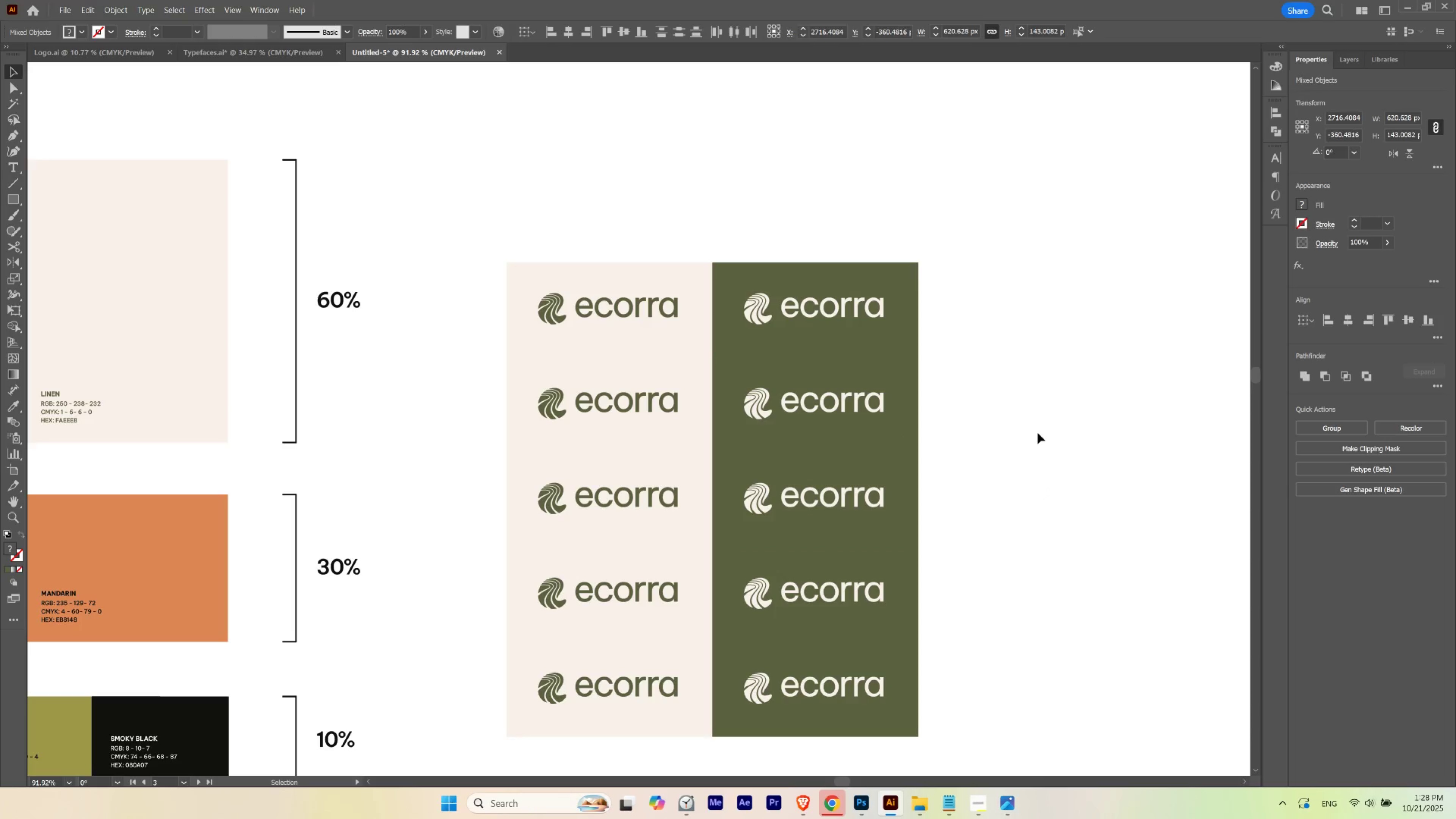 
hold_key(key=ControlLeft, duration=0.34)
 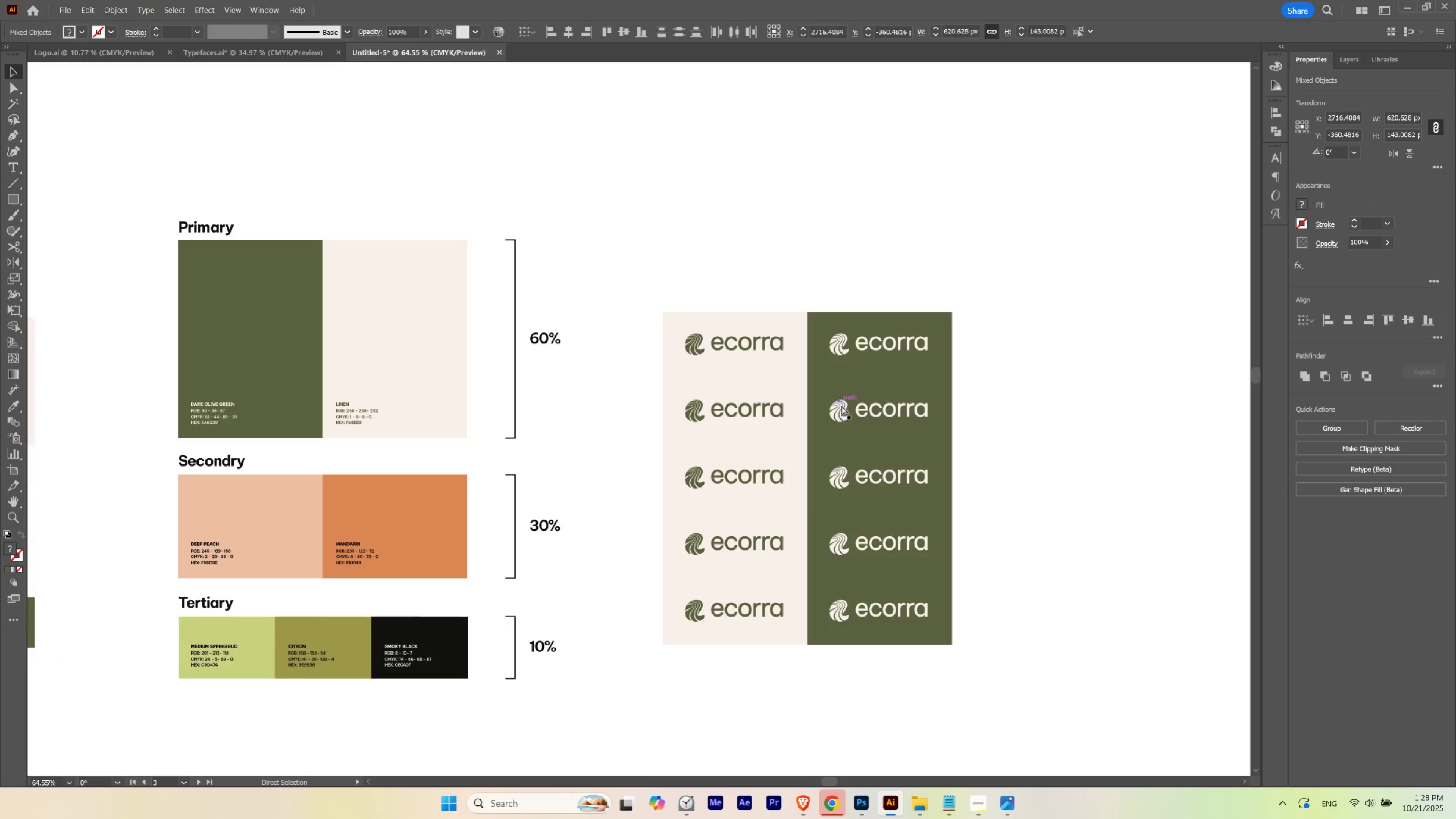 
hold_key(key=Space, duration=0.75)
 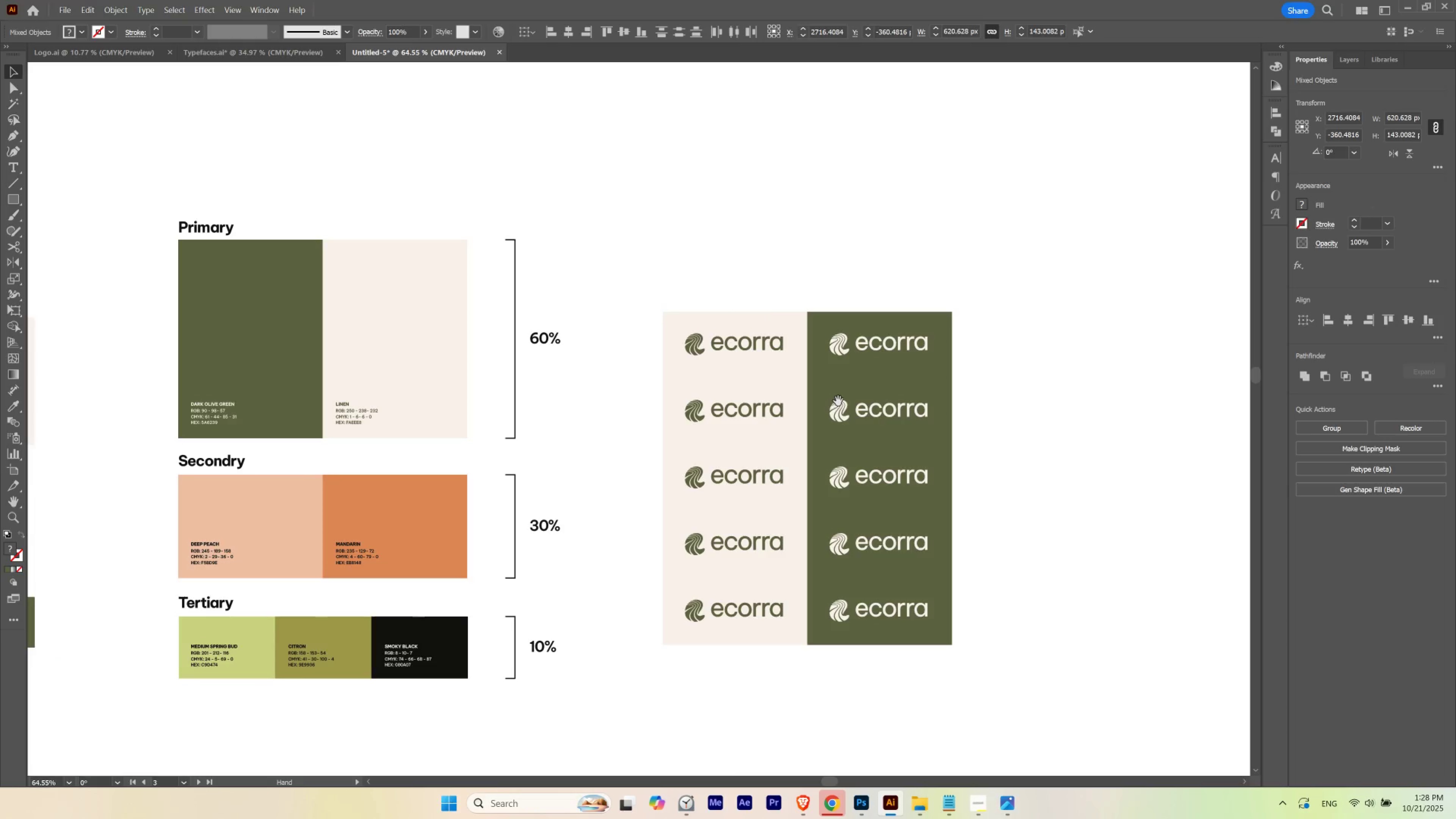 
key(Control+Z)
 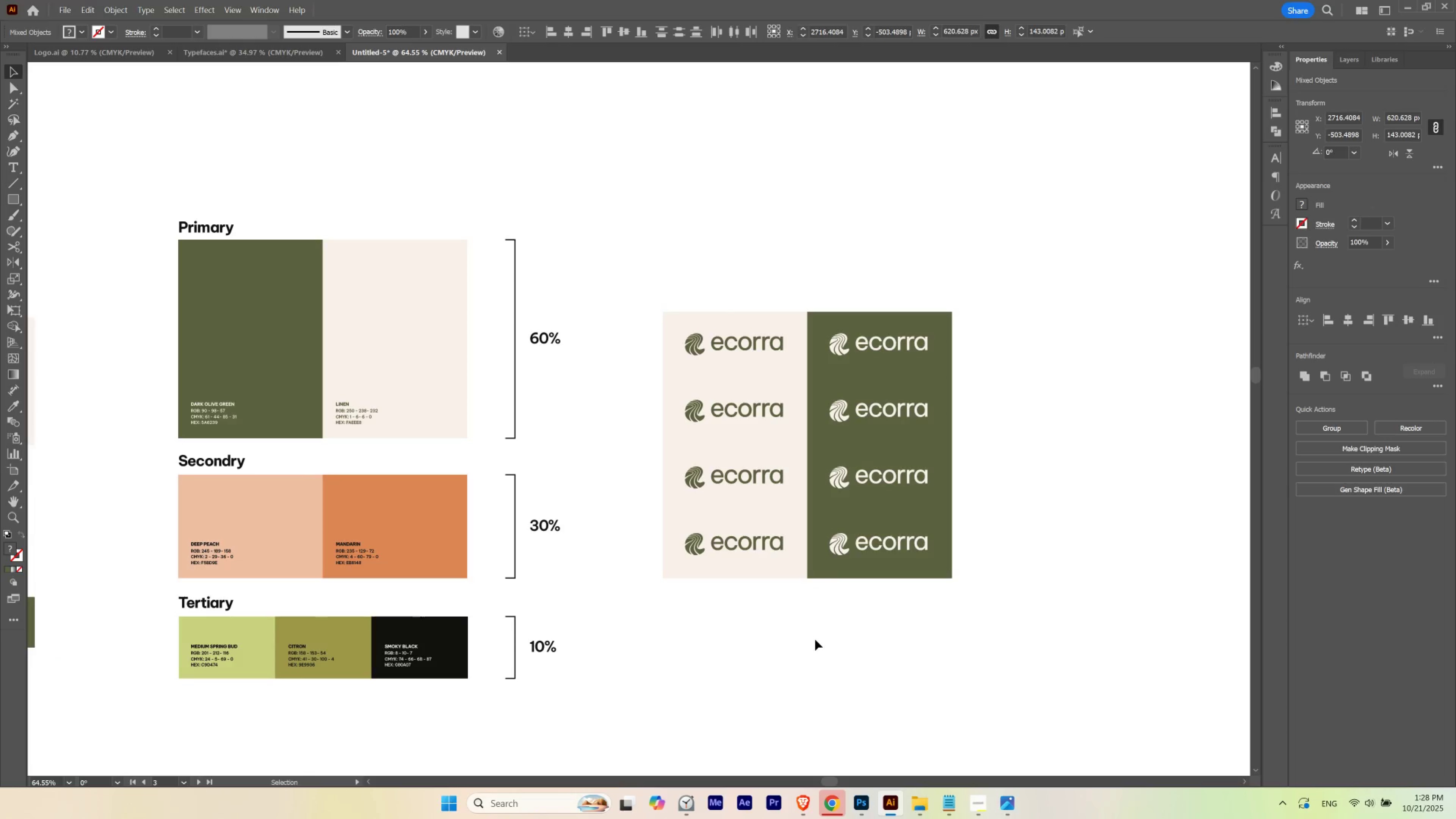 
left_click([815, 639])
 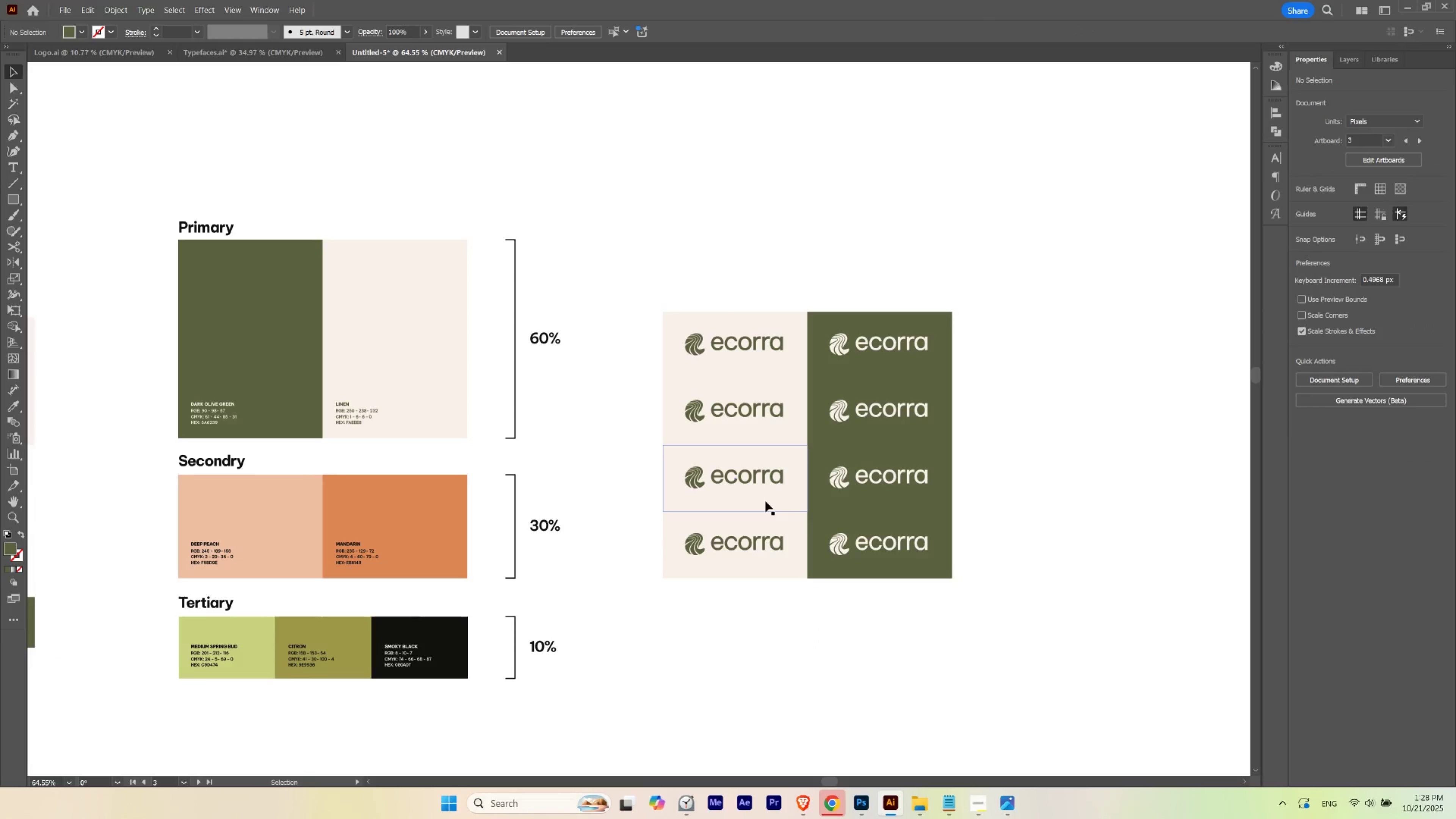 
key(Control+Shift+Z)
 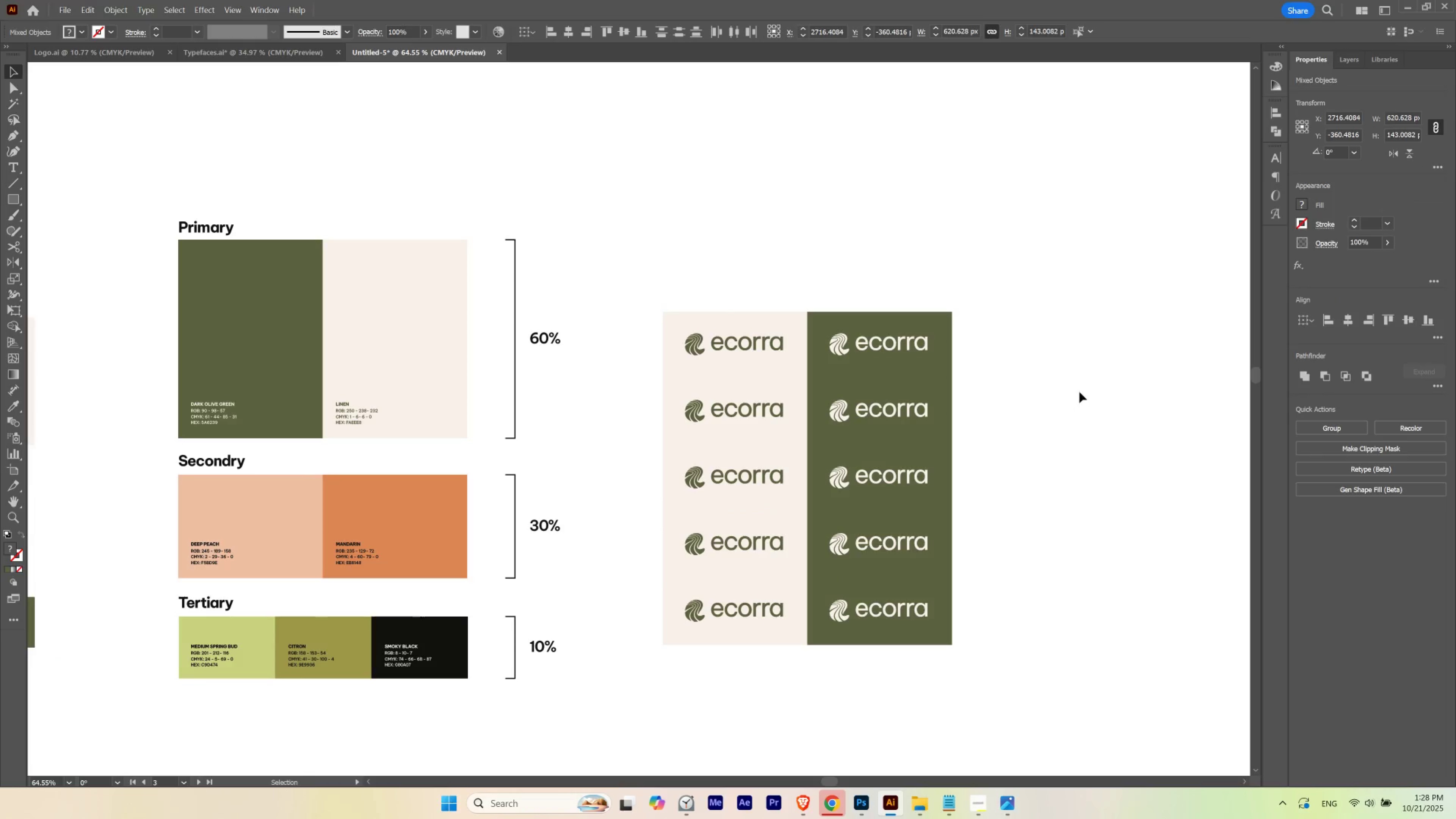 
left_click([1079, 392])
 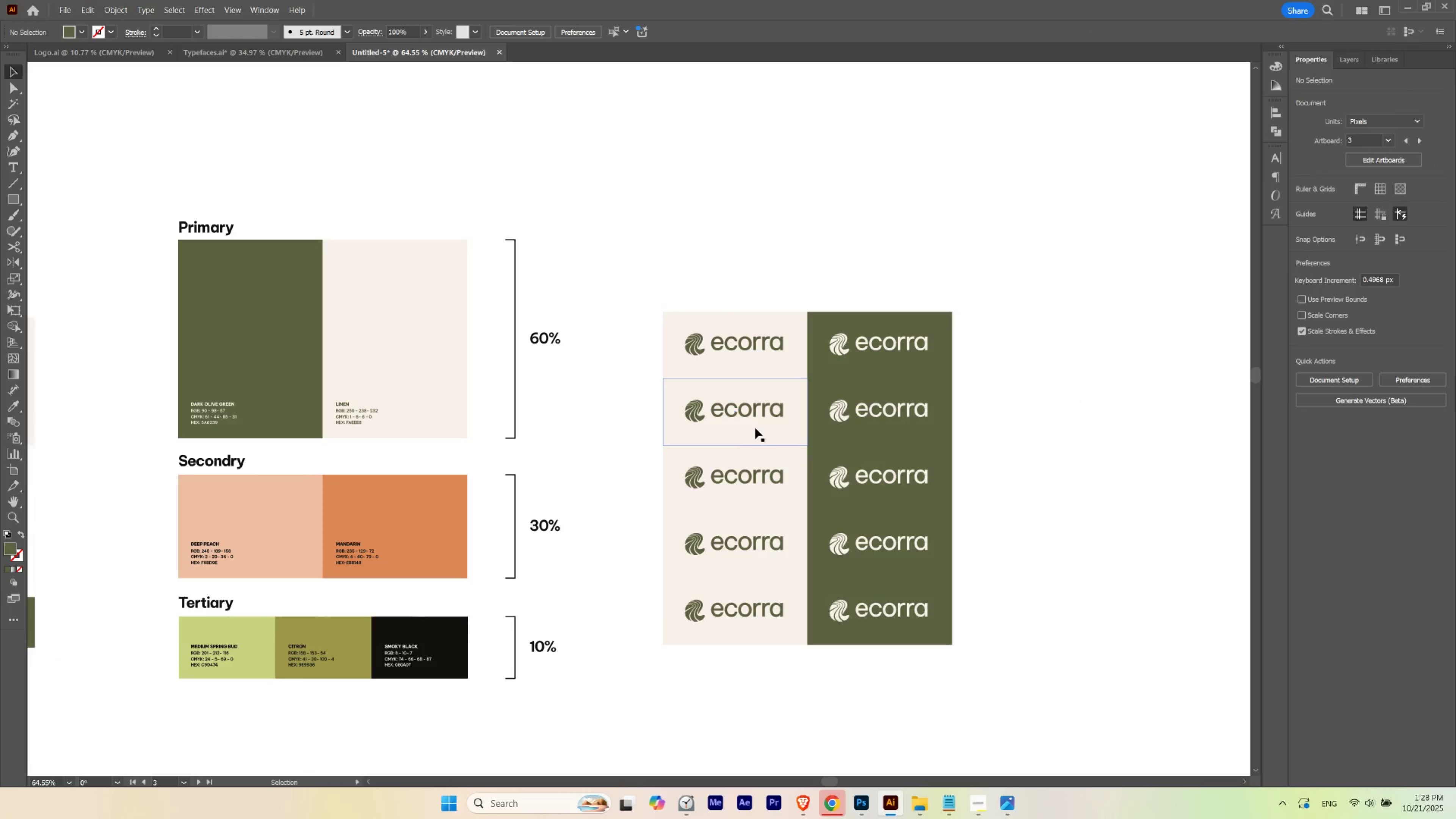 
left_click([755, 428])
 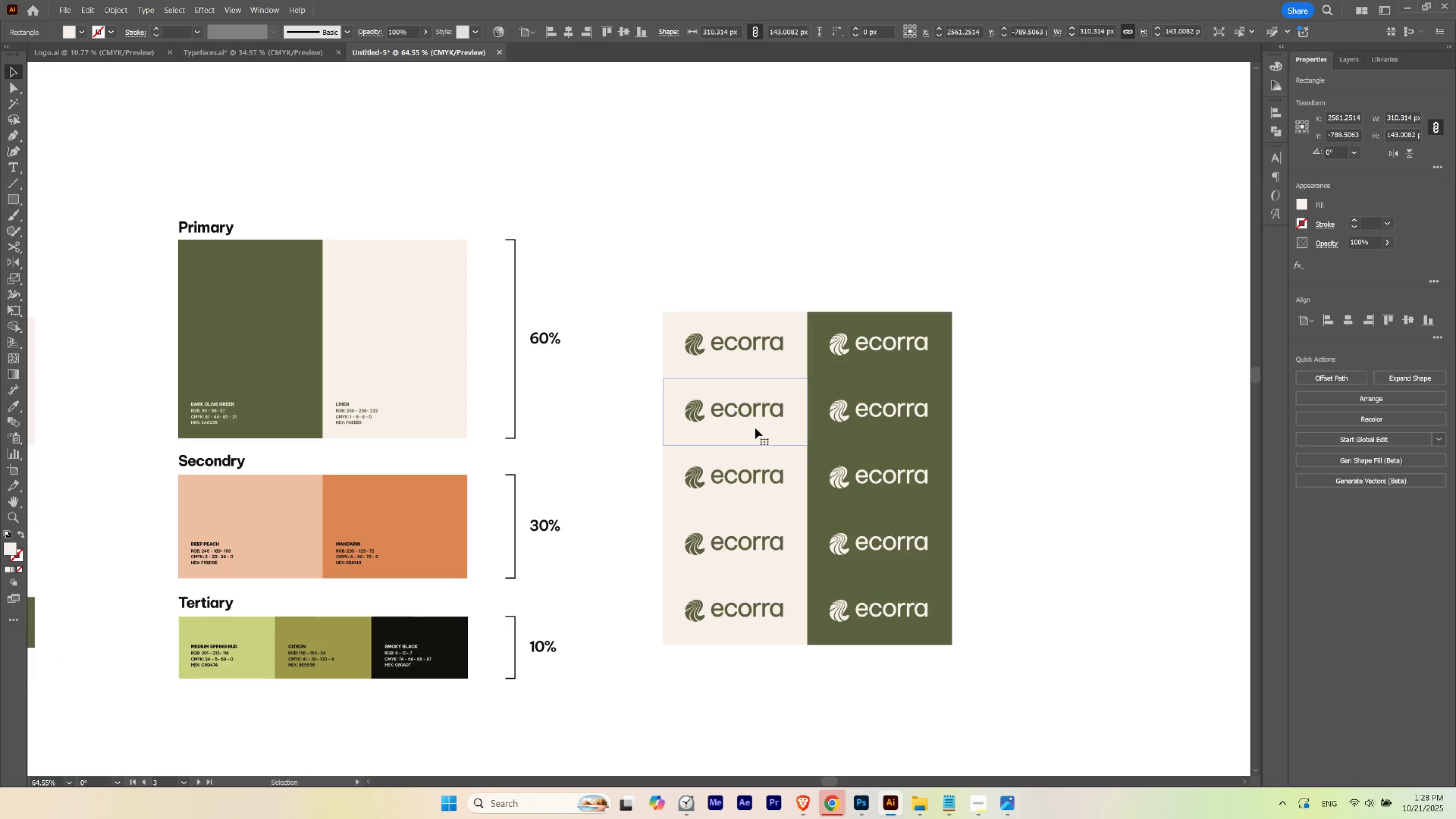 
key(I)
 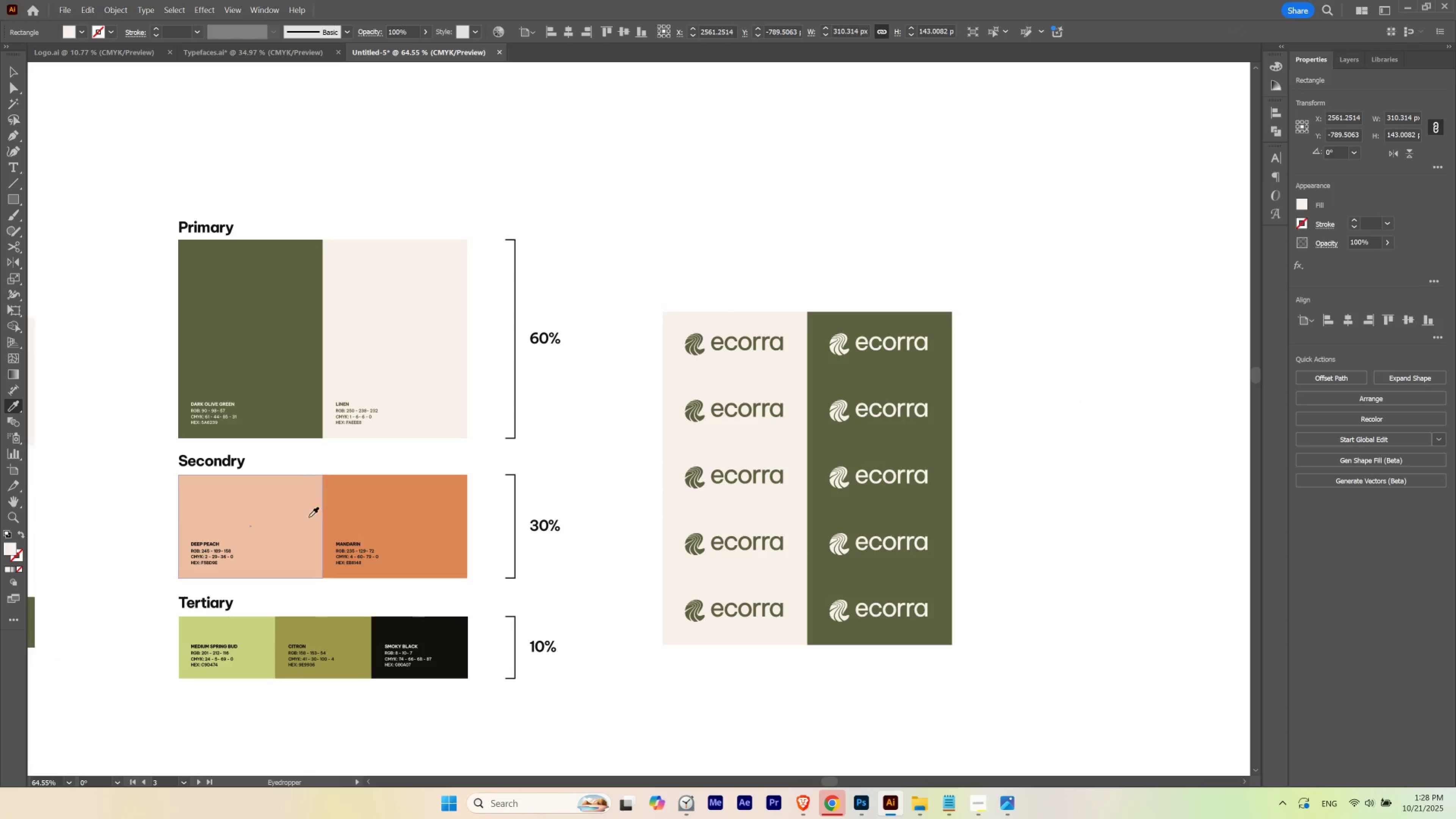 
left_click([295, 518])
 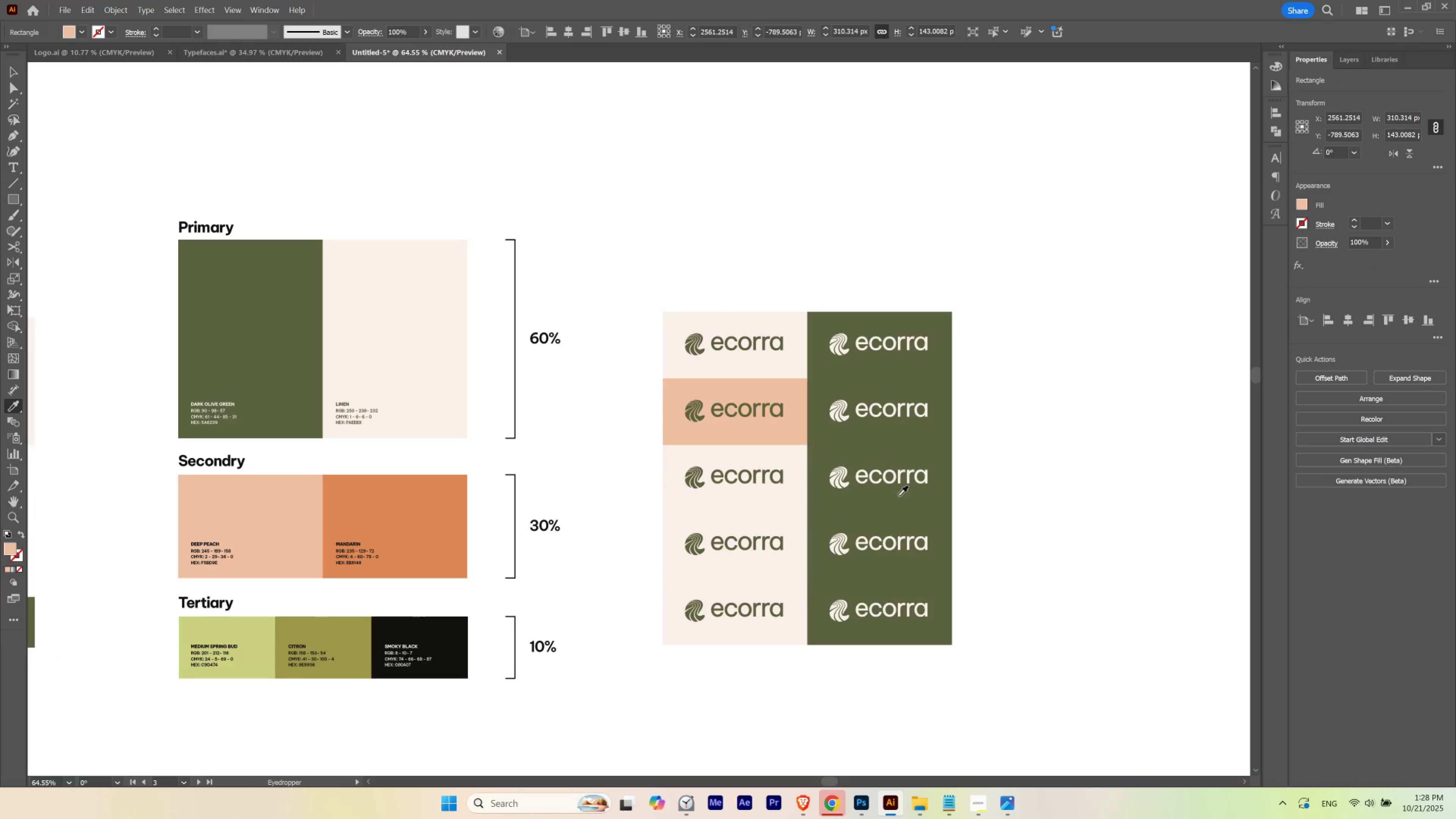 
hold_key(key=ControlLeft, duration=0.65)
left_click([837, 437])
 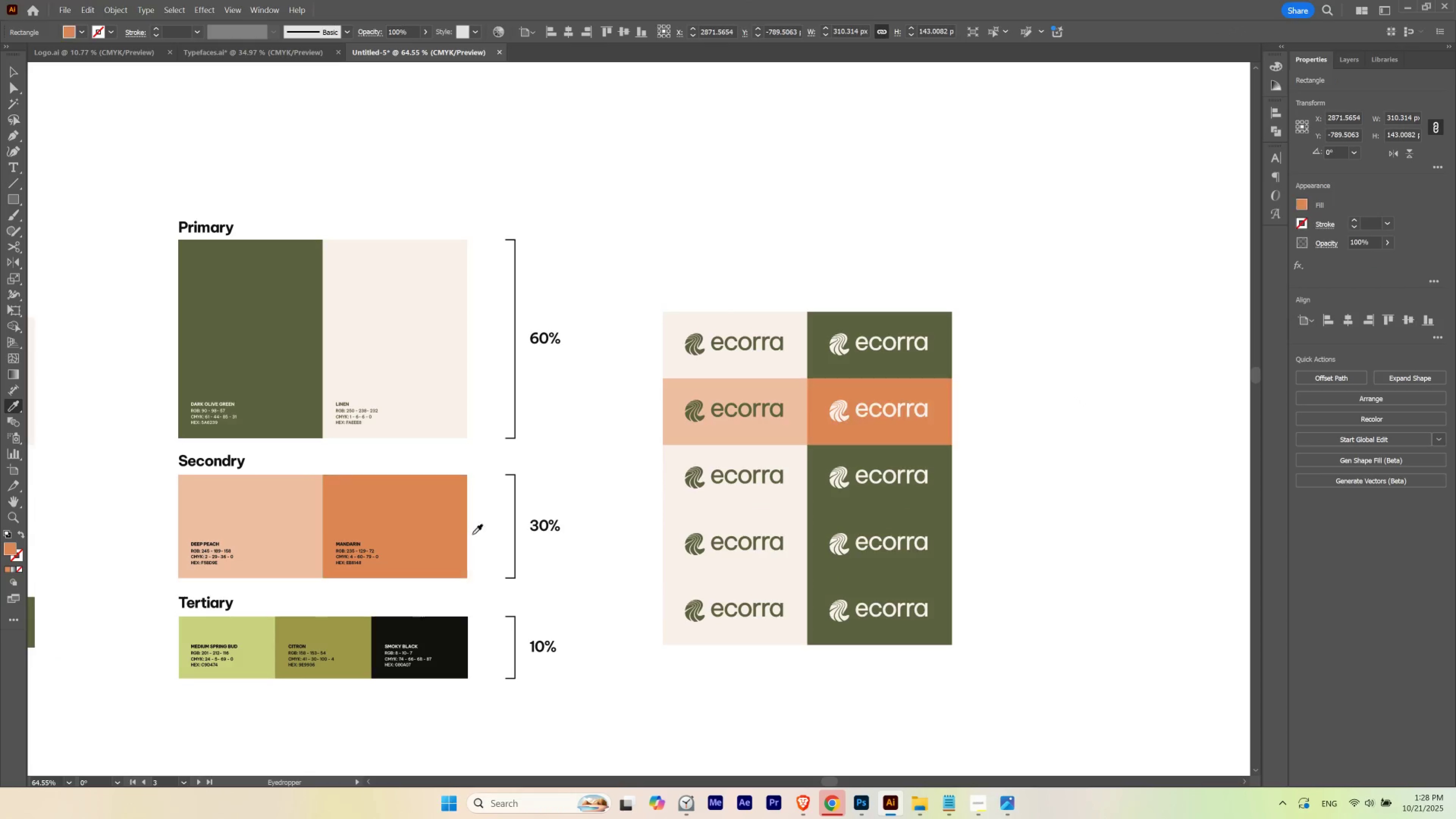 
hold_key(key=ControlLeft, duration=0.8)
left_click([746, 496])
 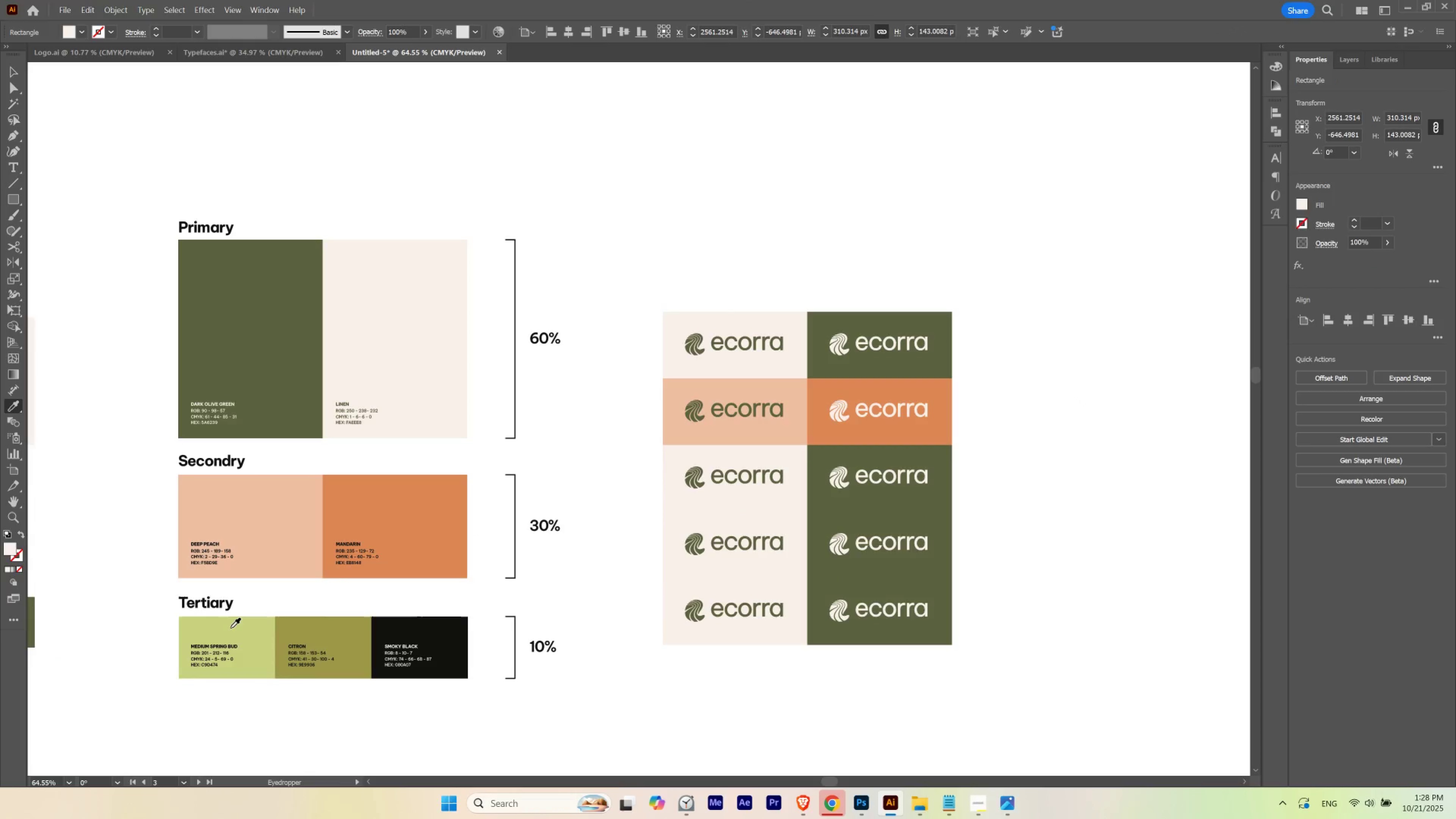 
left_click([230, 631])
 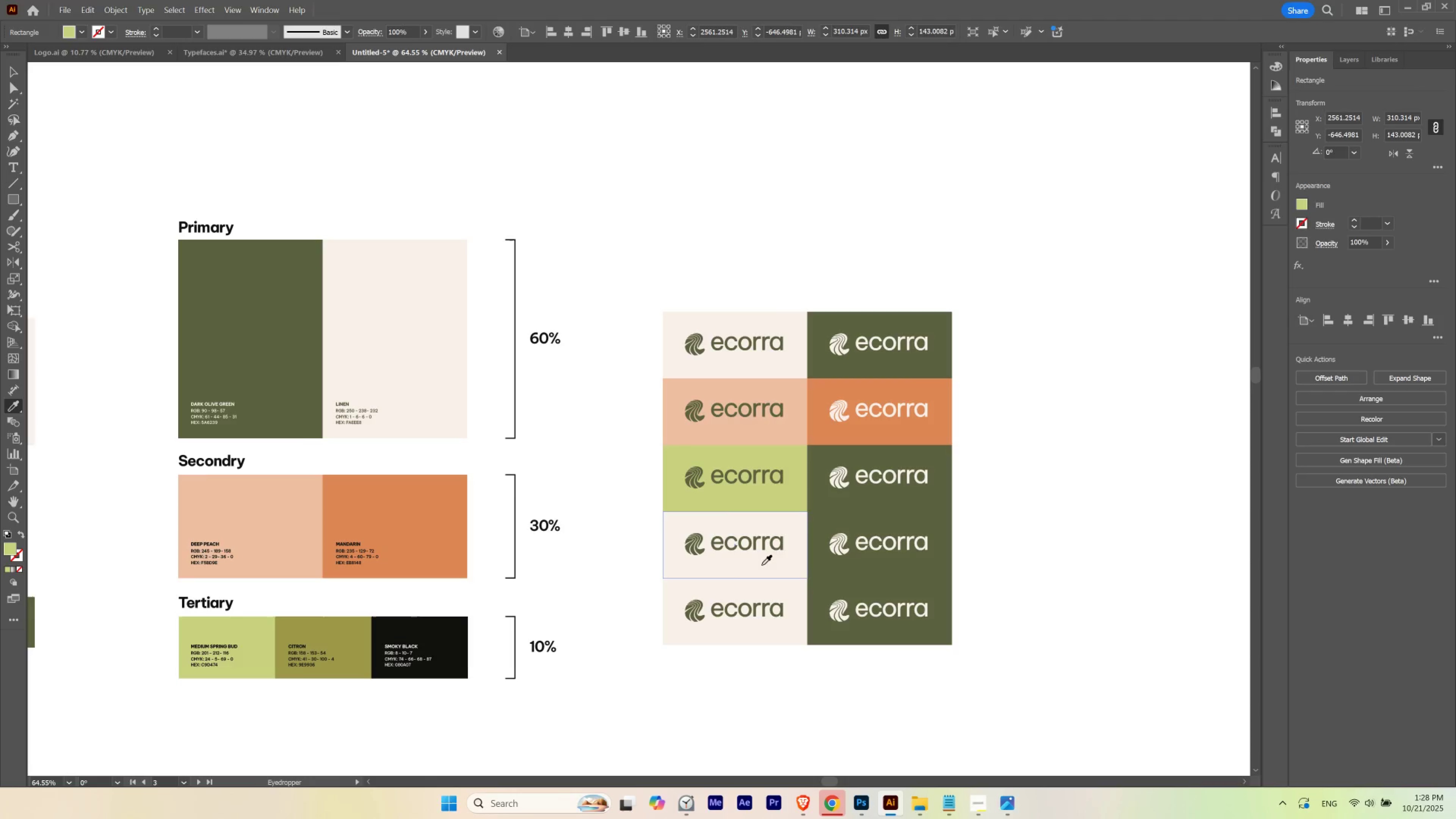 
hold_key(key=ControlLeft, duration=1.05)
left_click([823, 501])
 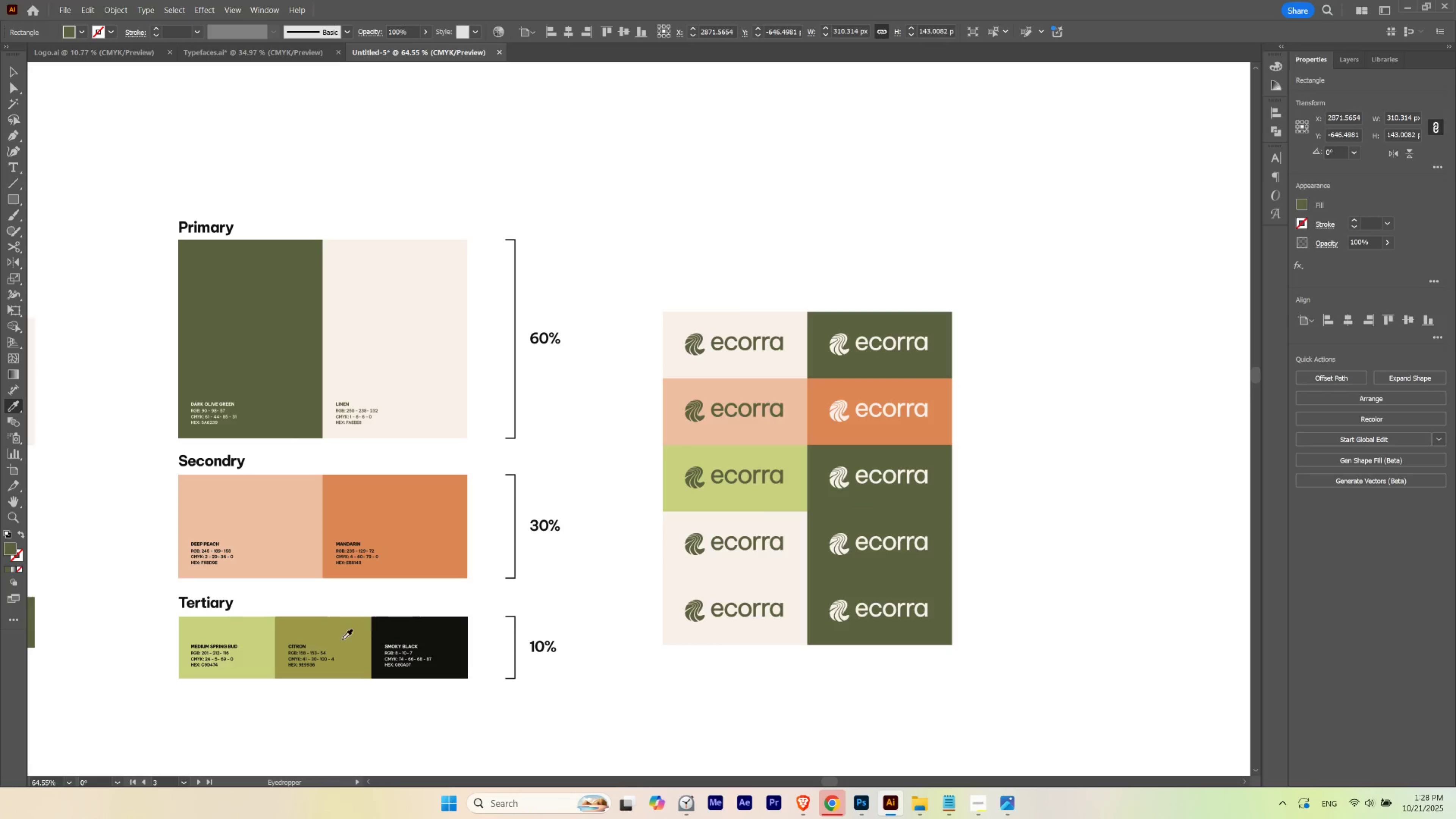 
left_click([341, 639])
 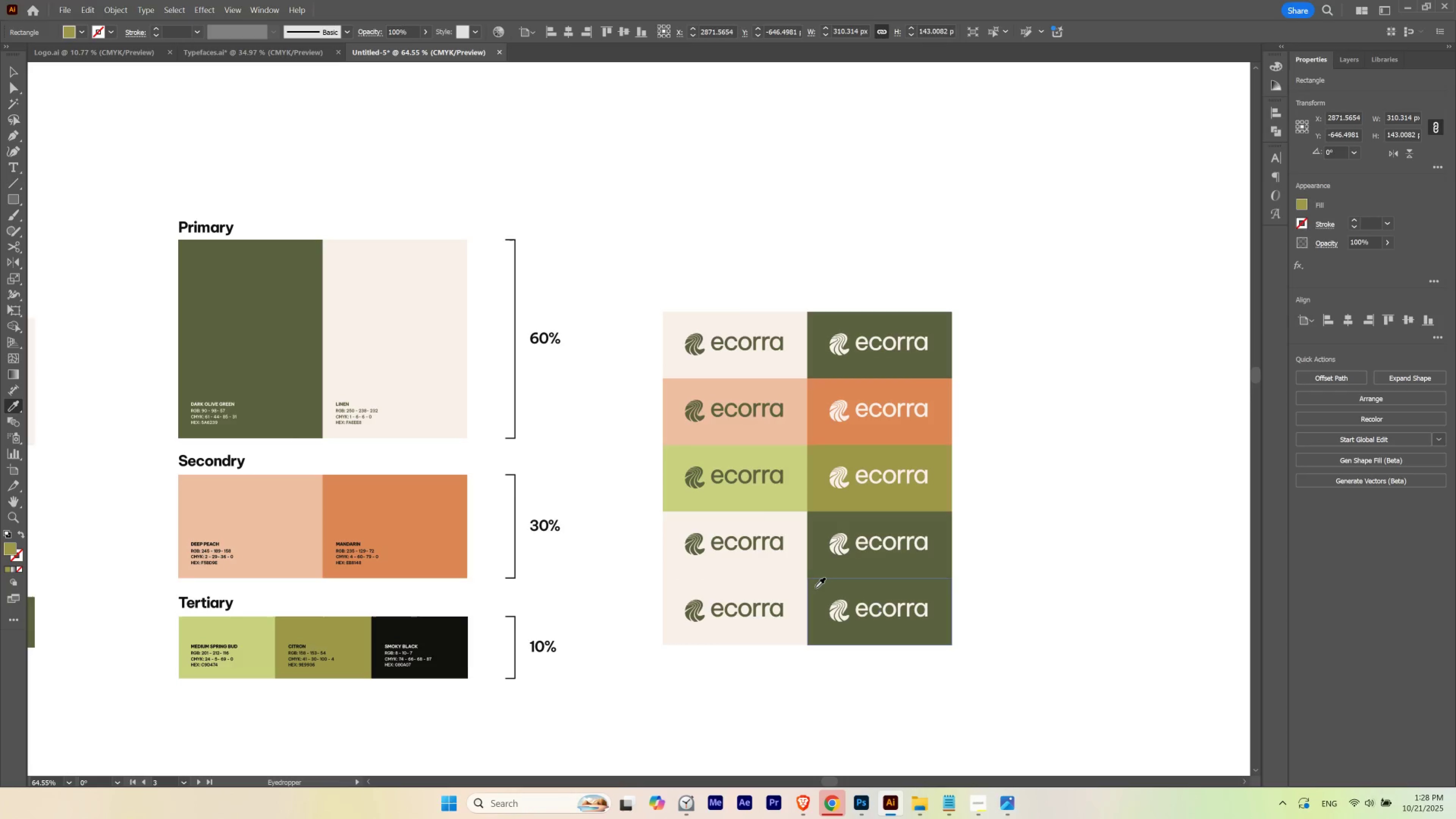 
key(V)
 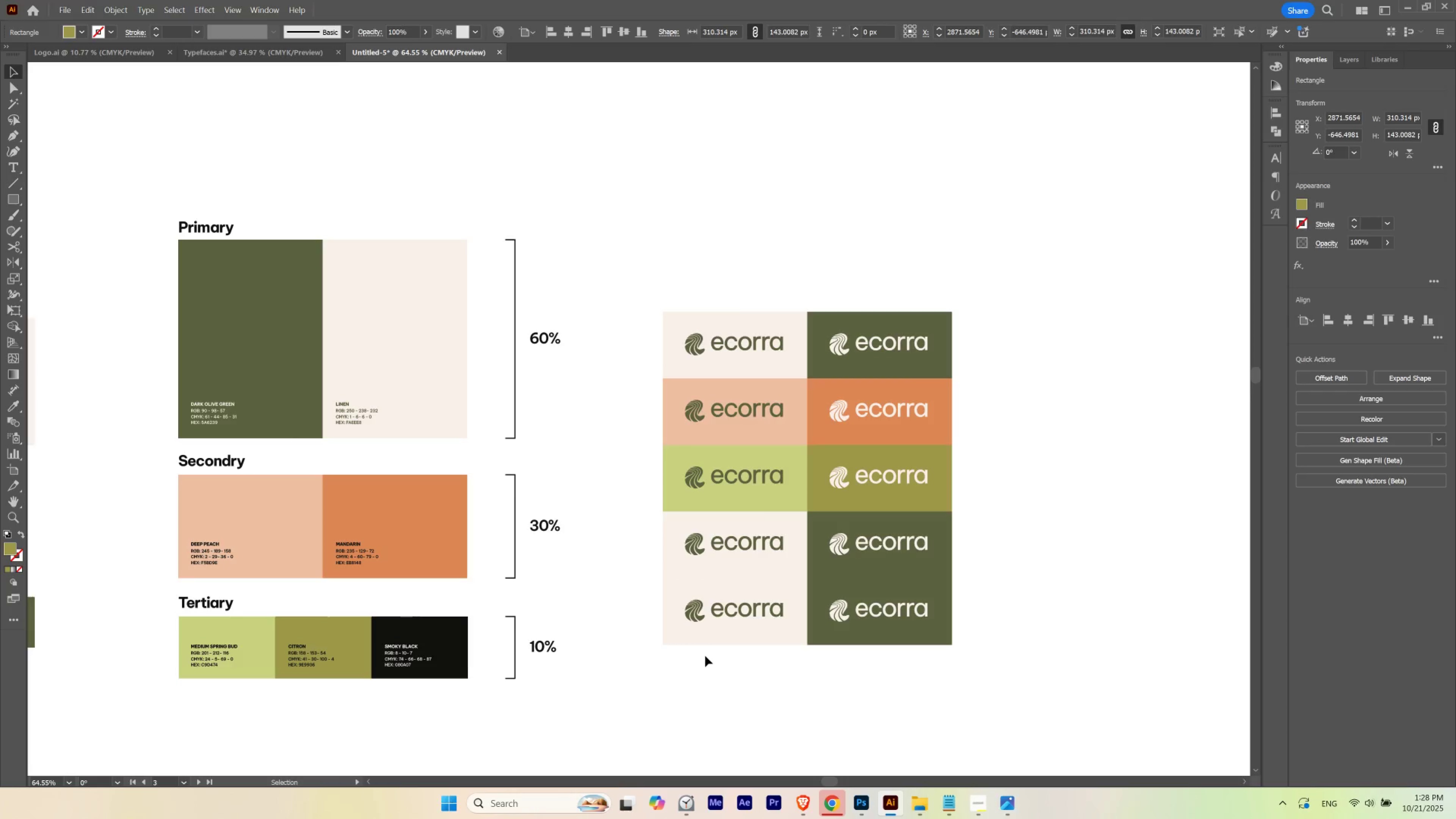 
left_click_drag(start_coordinate=[705, 656], to_coordinate=[936, 604])
 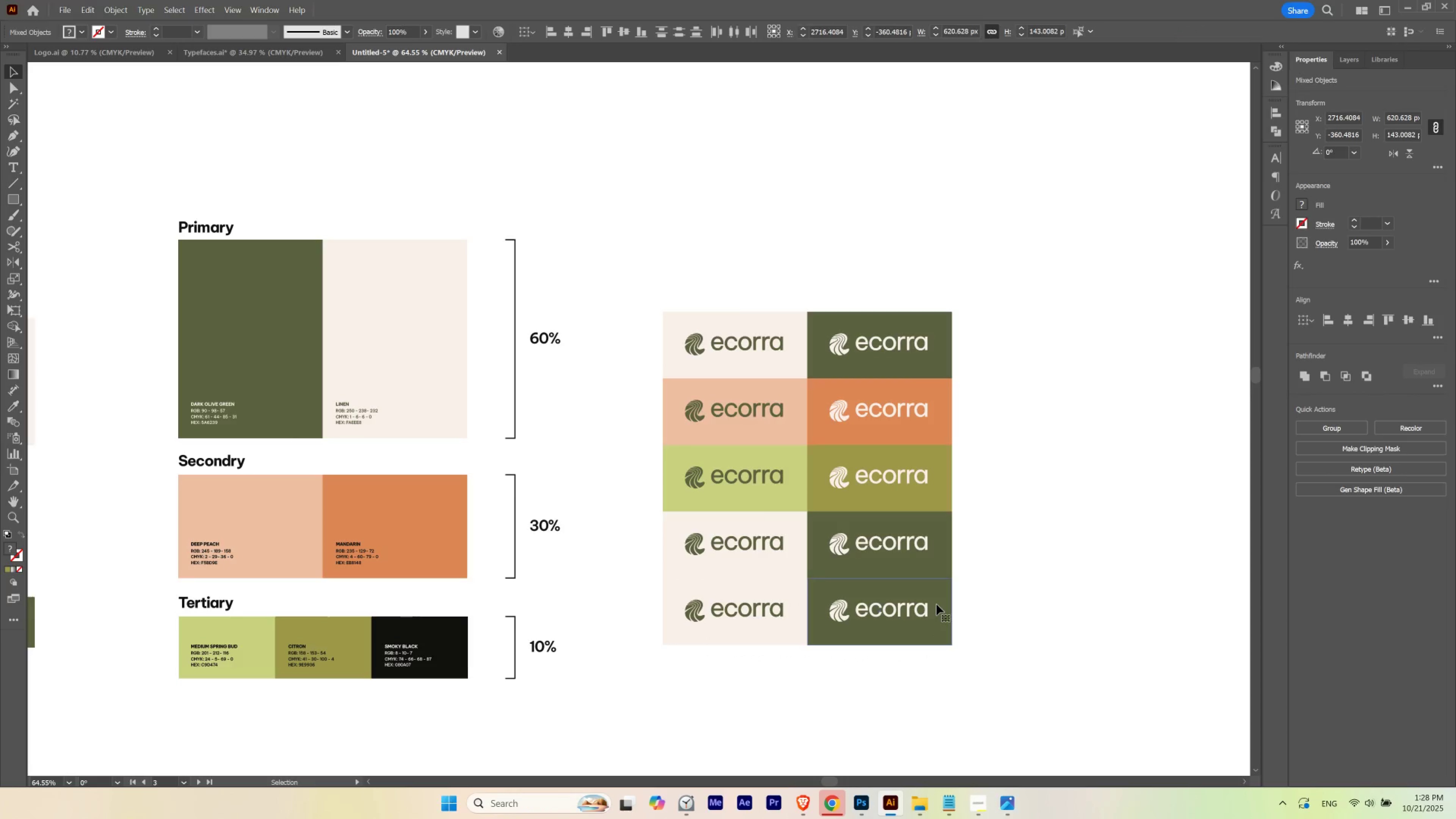 
key(Delete)
 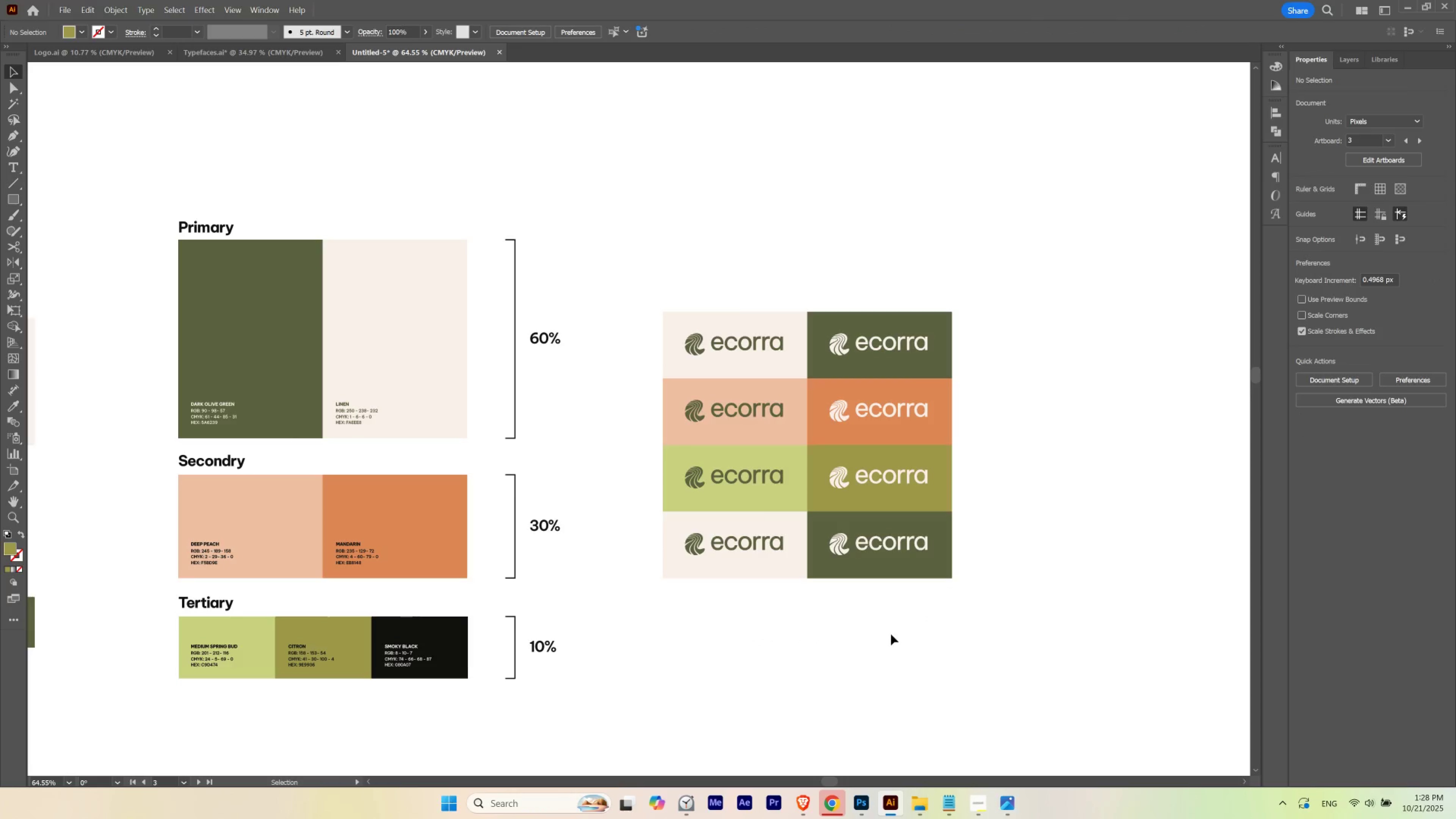 
left_click([891, 634])
 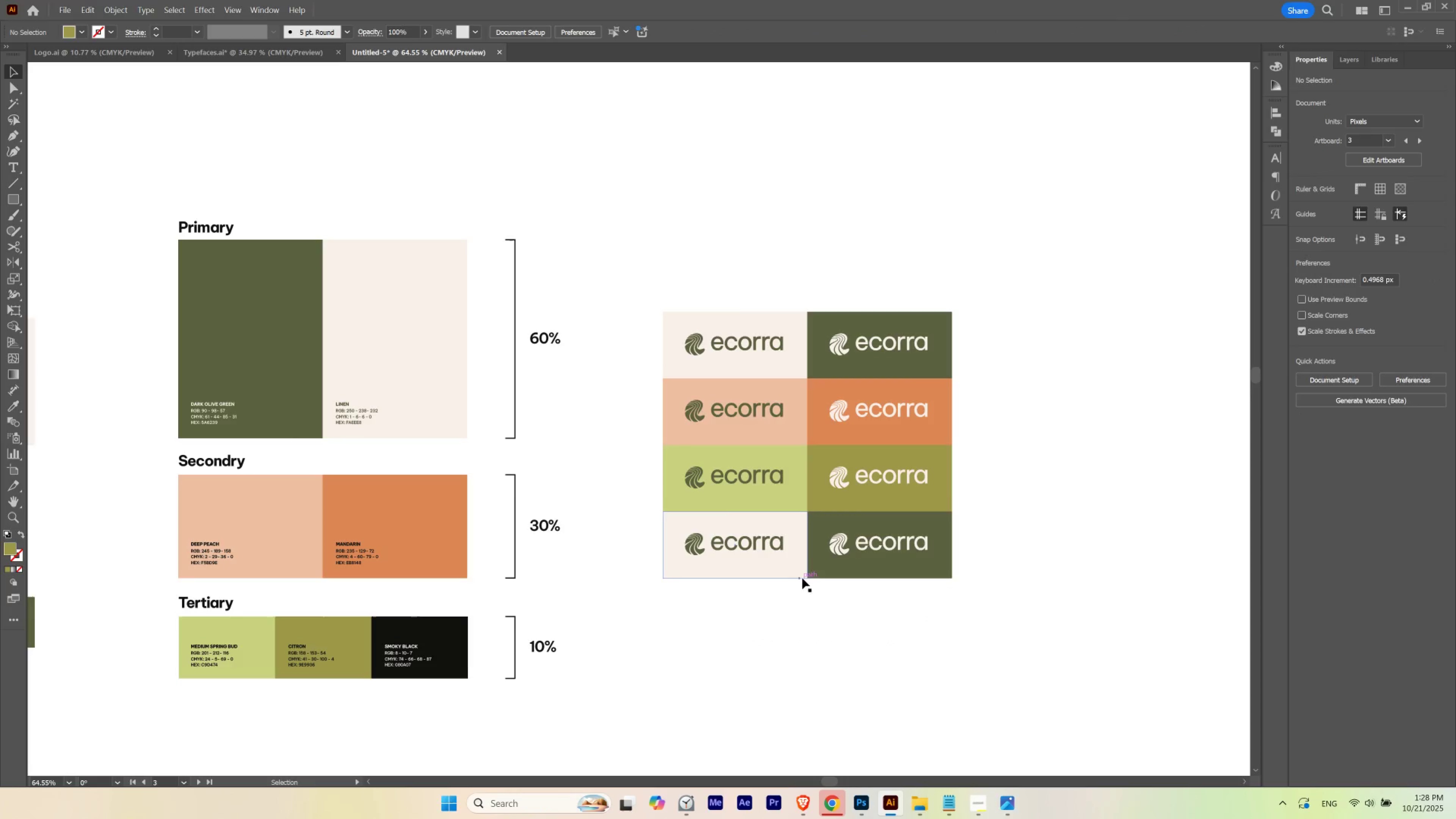 
left_click_drag(start_coordinate=[802, 587], to_coordinate=[820, 571])
 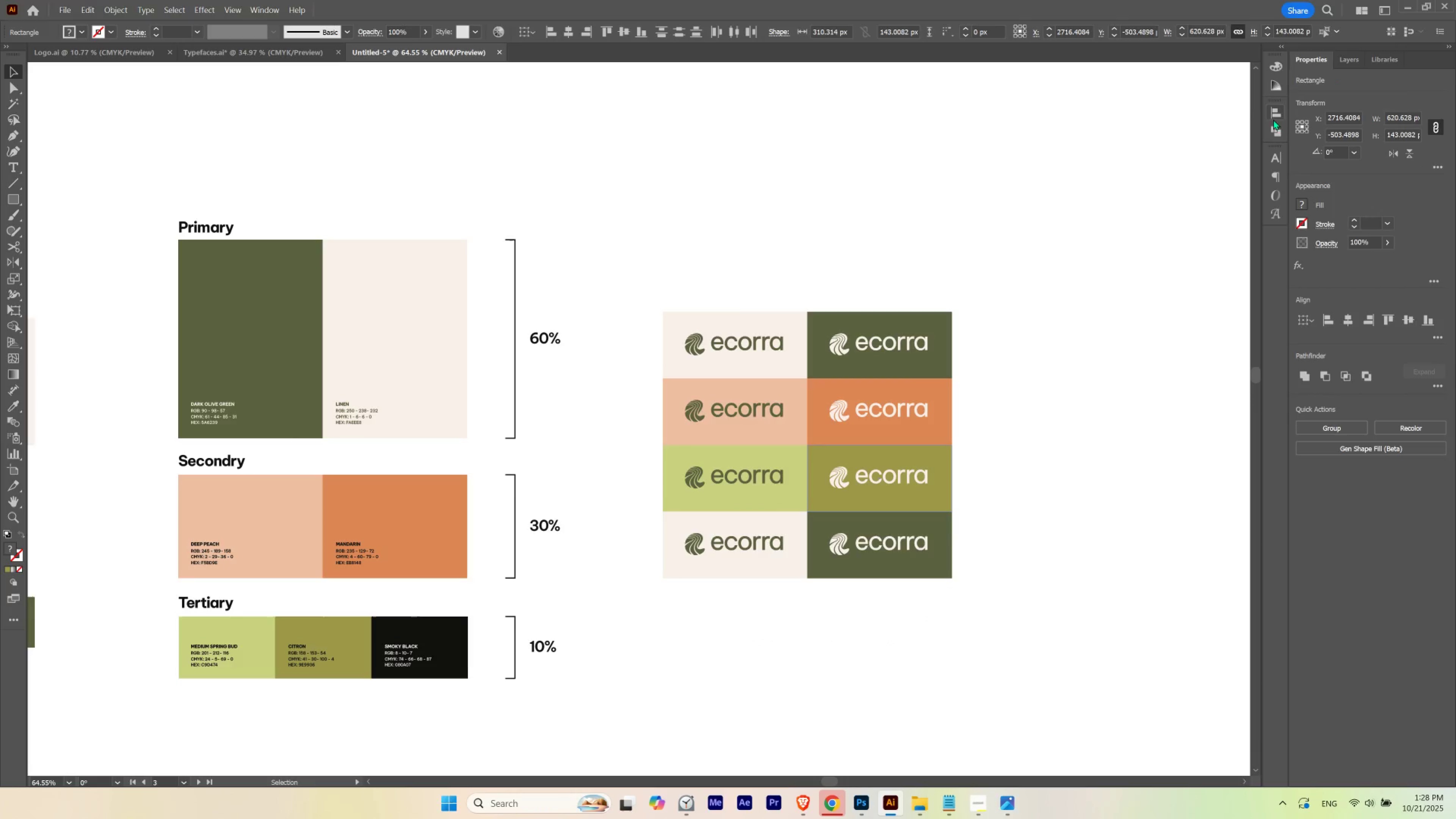 
left_click([1273, 125])
 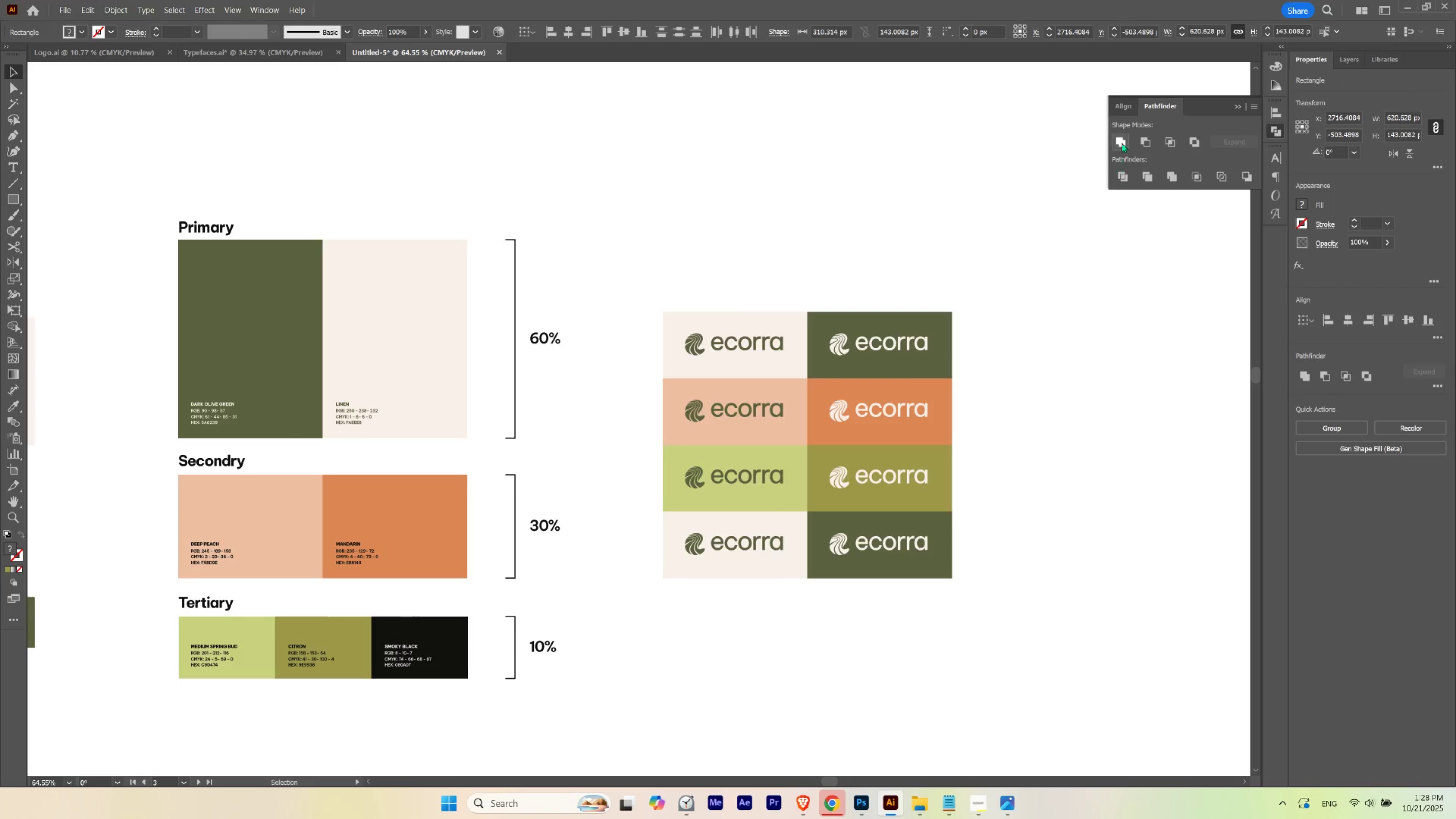 
left_click([1121, 141])
 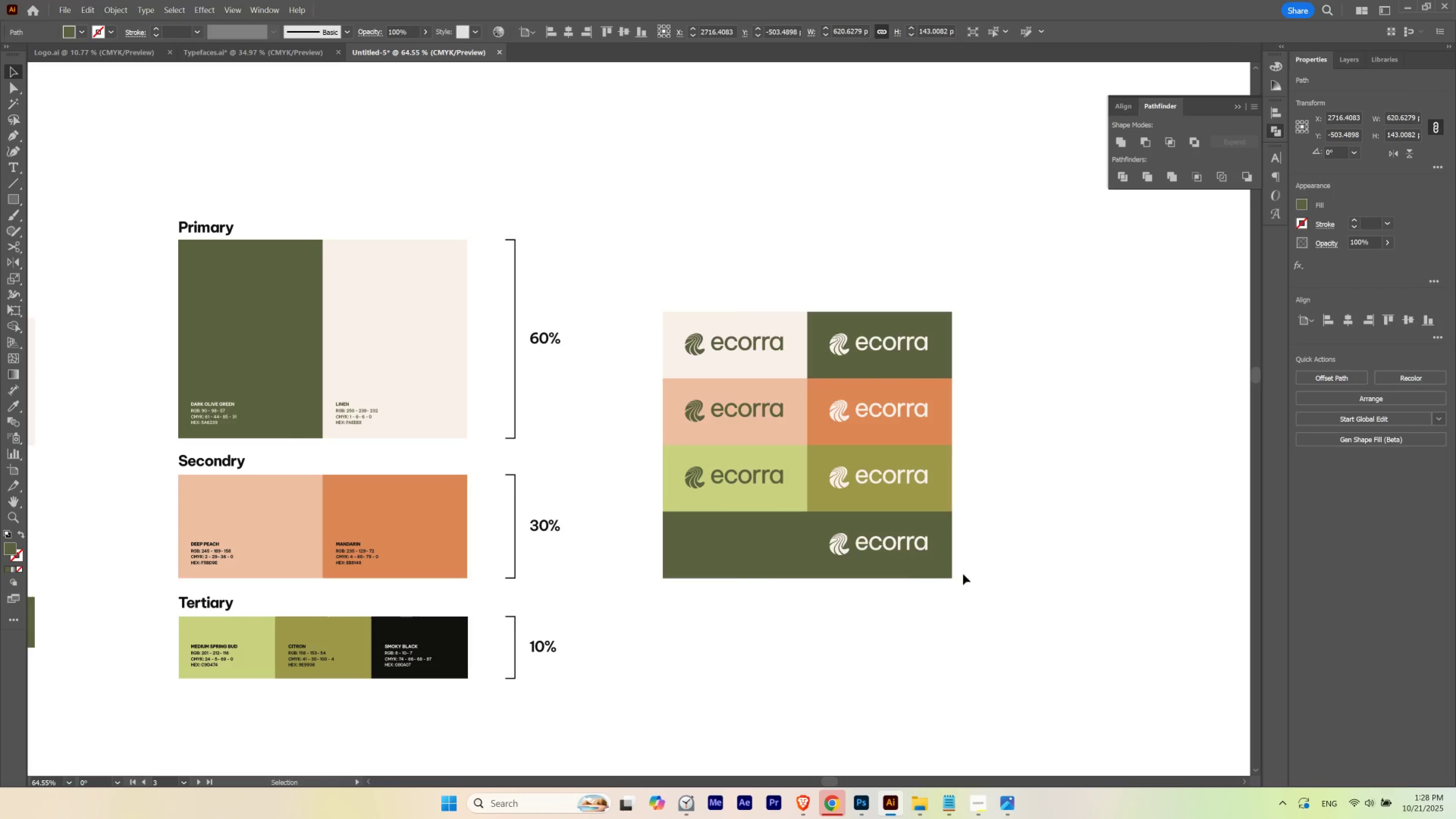 
hold_key(key=ControlLeft, duration=0.48)
 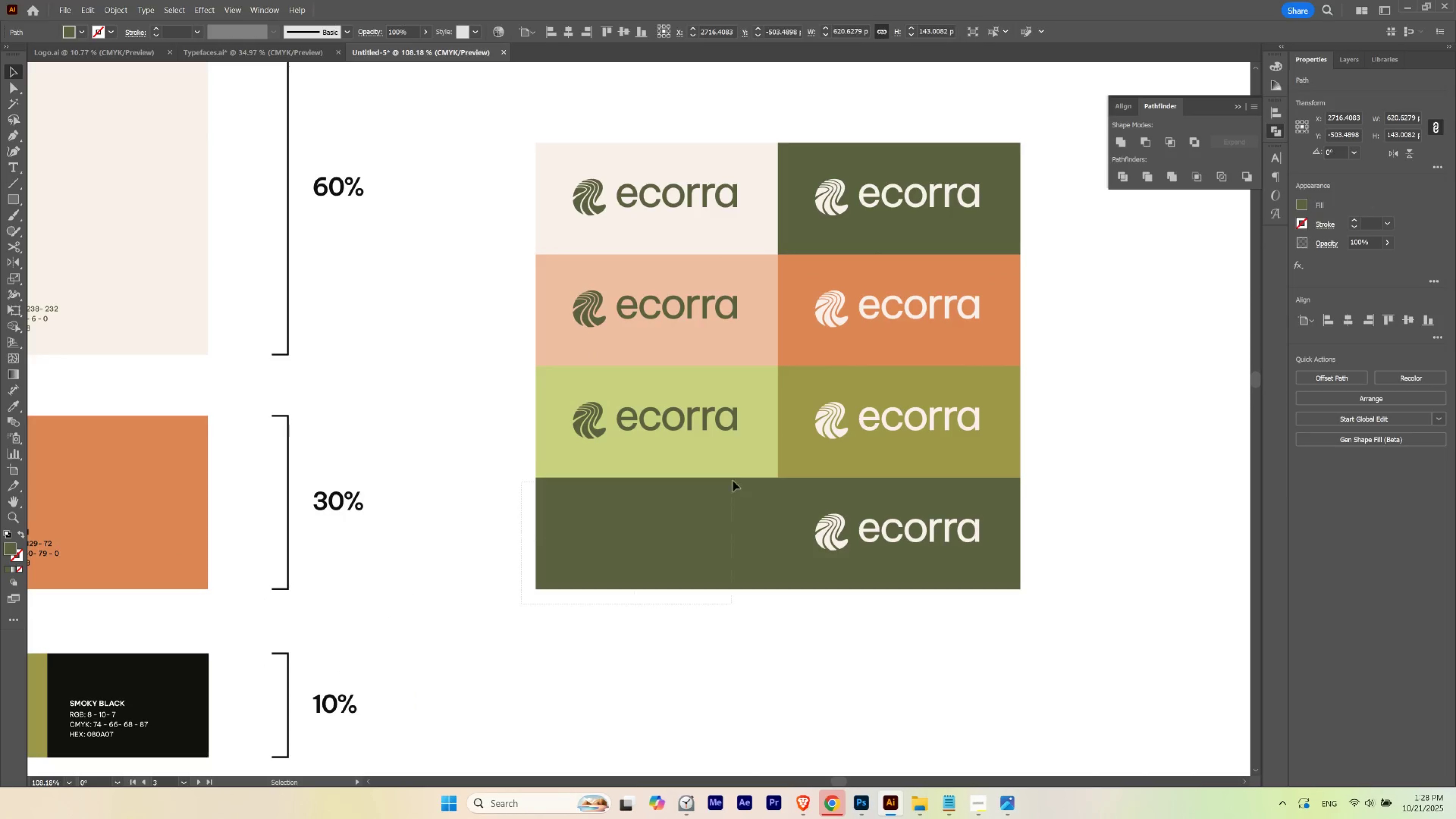 
hold_key(key=Space, duration=0.49)
 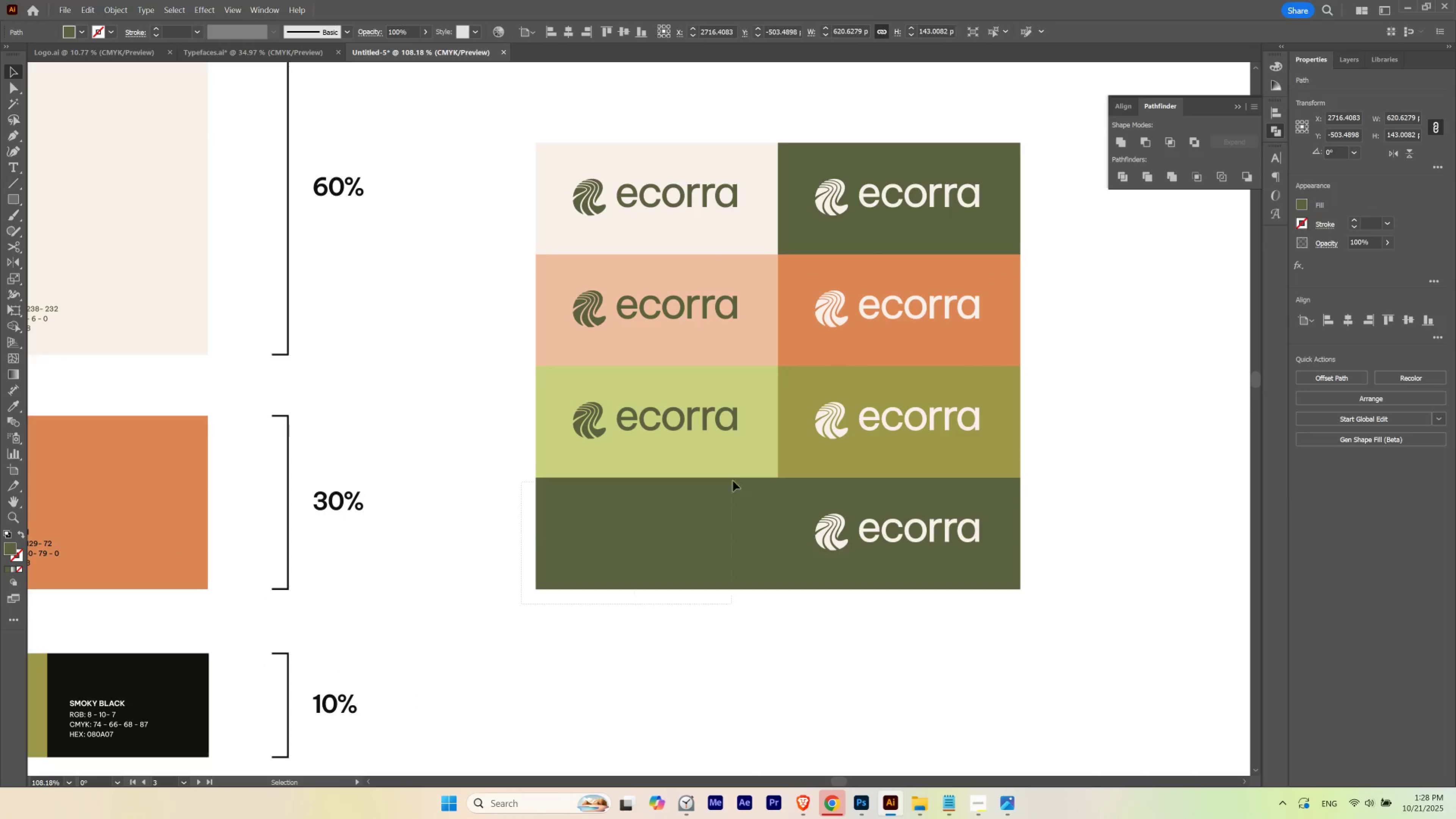 
left_click_drag(start_coordinate=[851, 562], to_coordinate=[907, 563])
 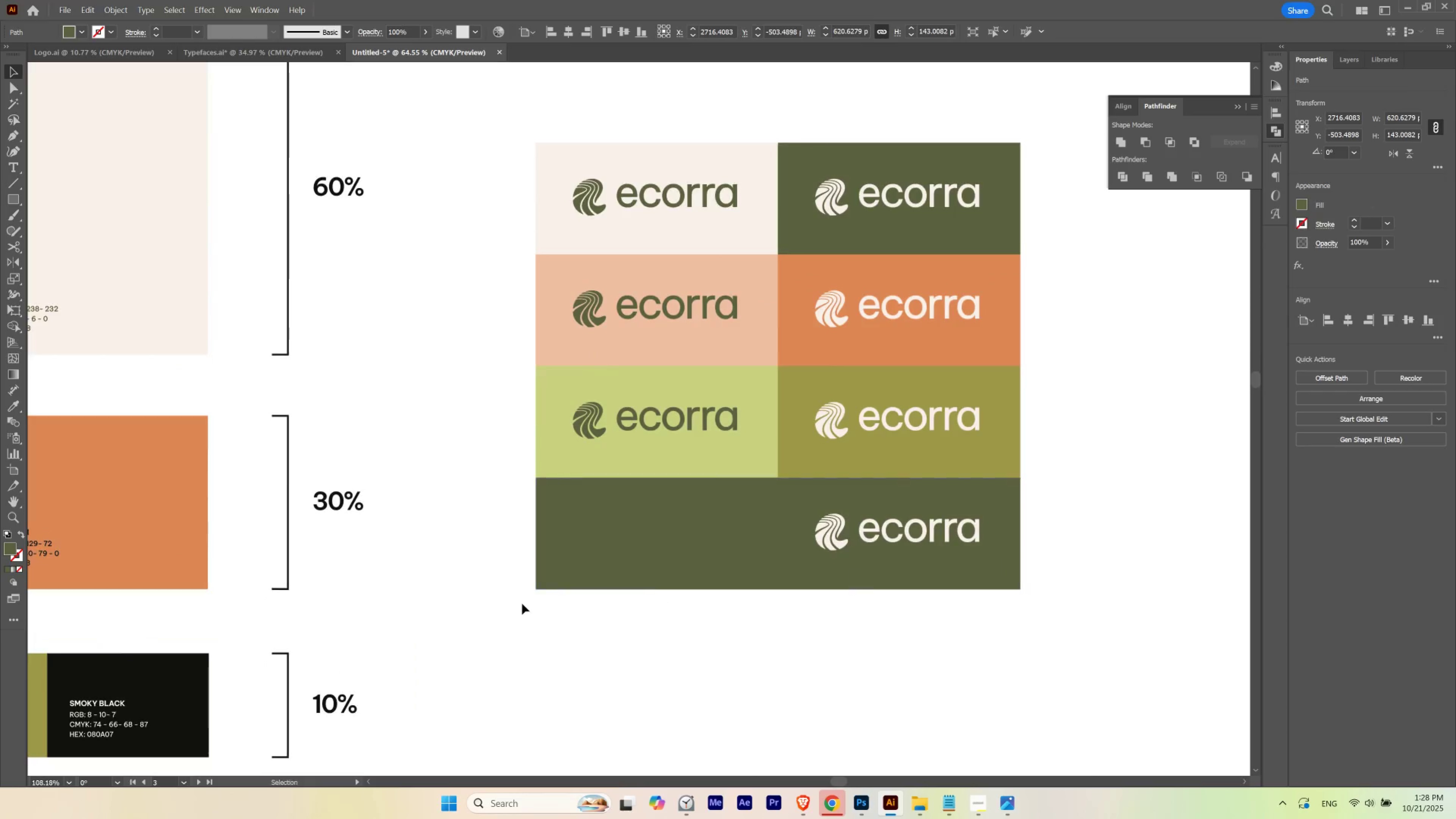 
left_click_drag(start_coordinate=[522, 604], to_coordinate=[733, 480])
 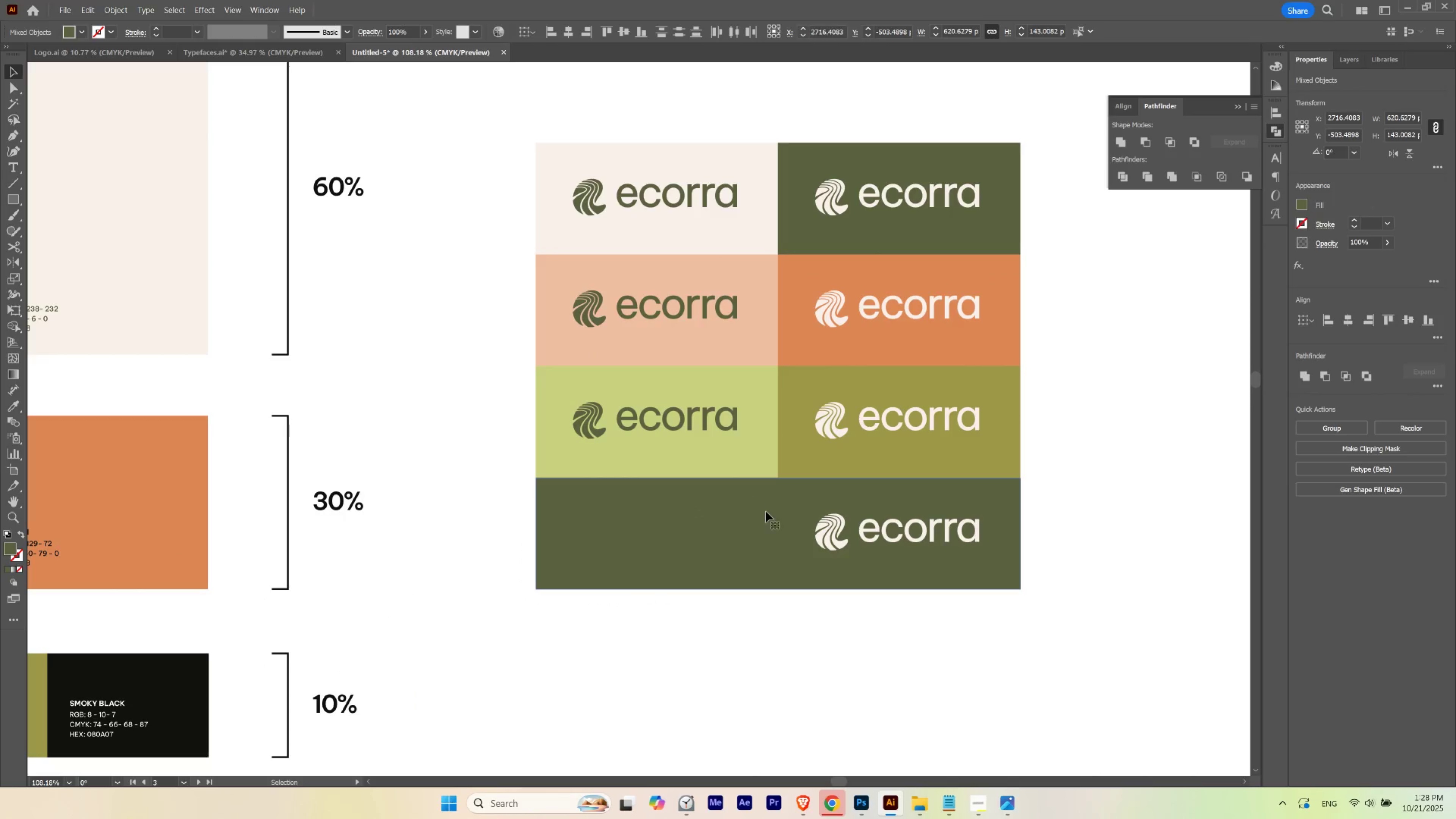 
hold_key(key=ShiftLeft, duration=0.63)
left_click([767, 512])
 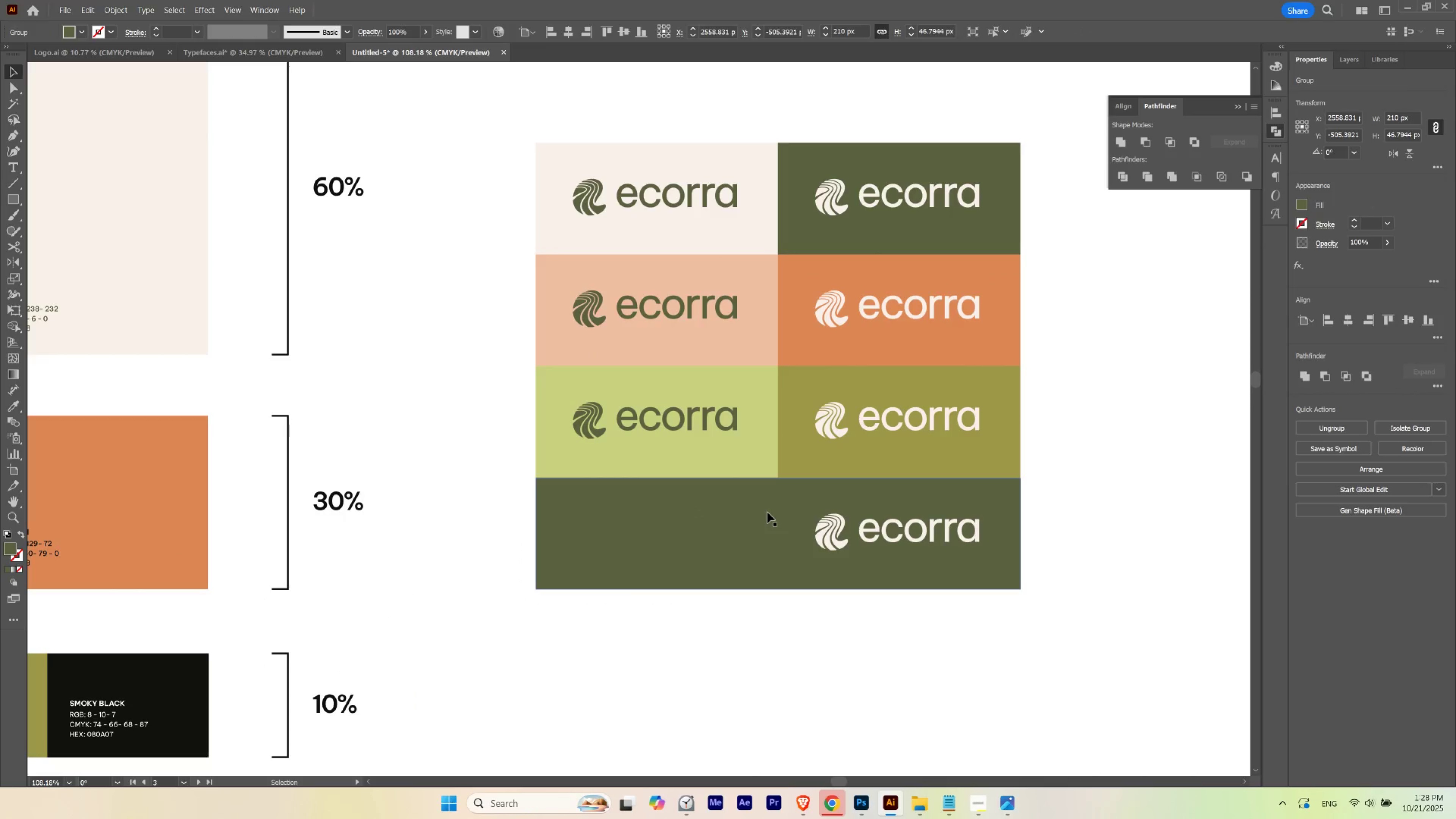 
key(Delete)
 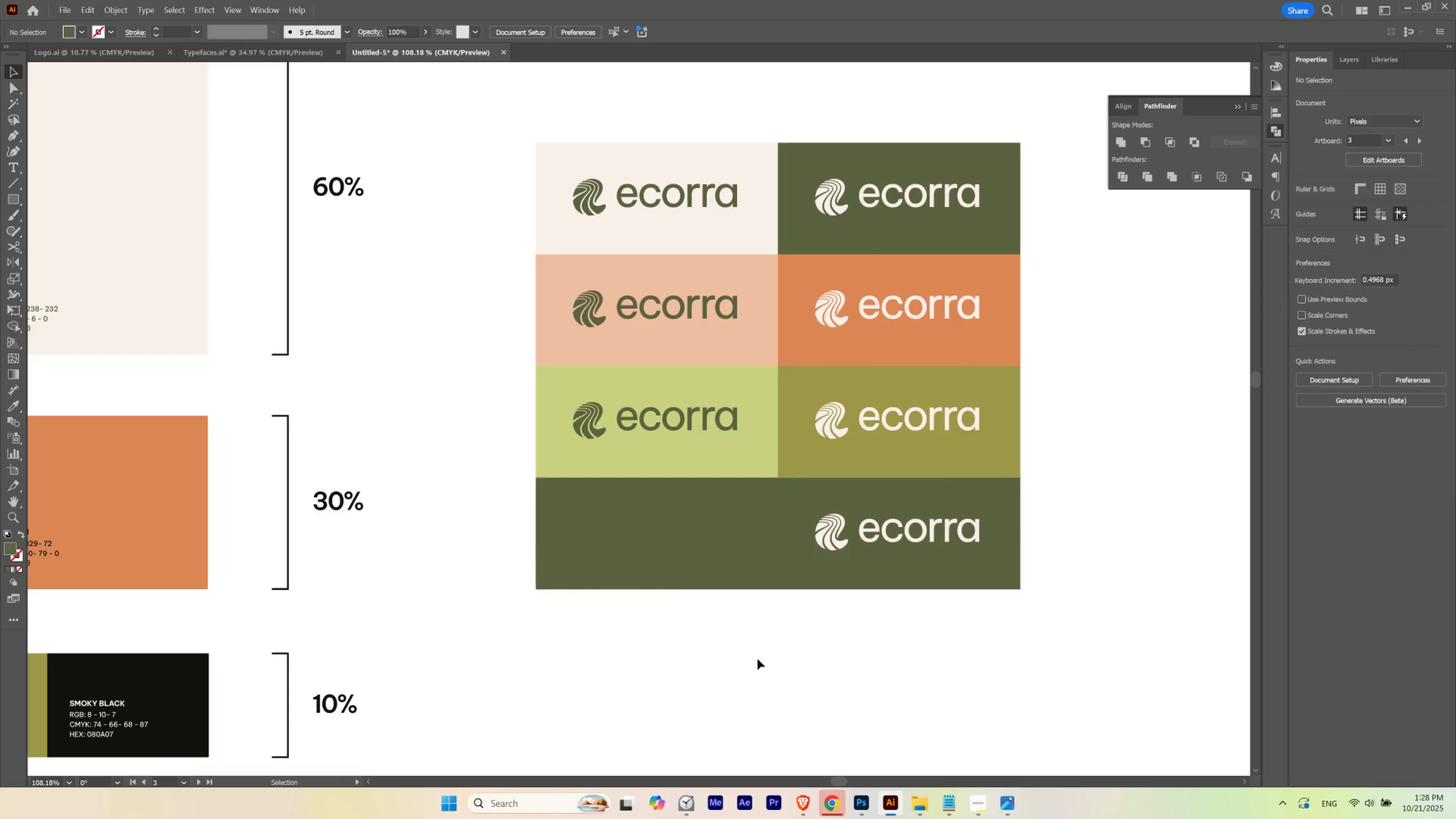 
key(Control+ControlLeft)
 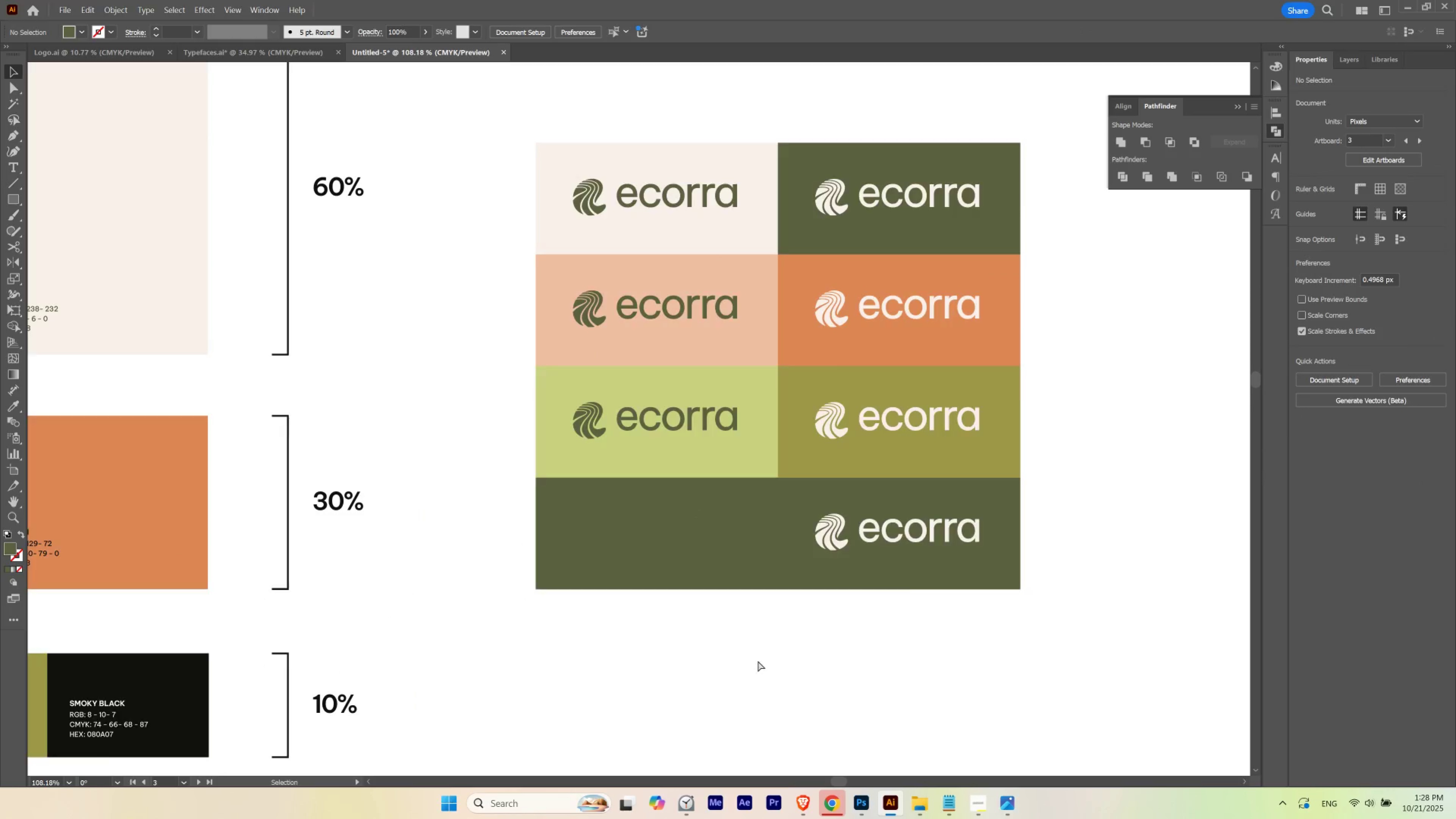 
key(Control+Y)
 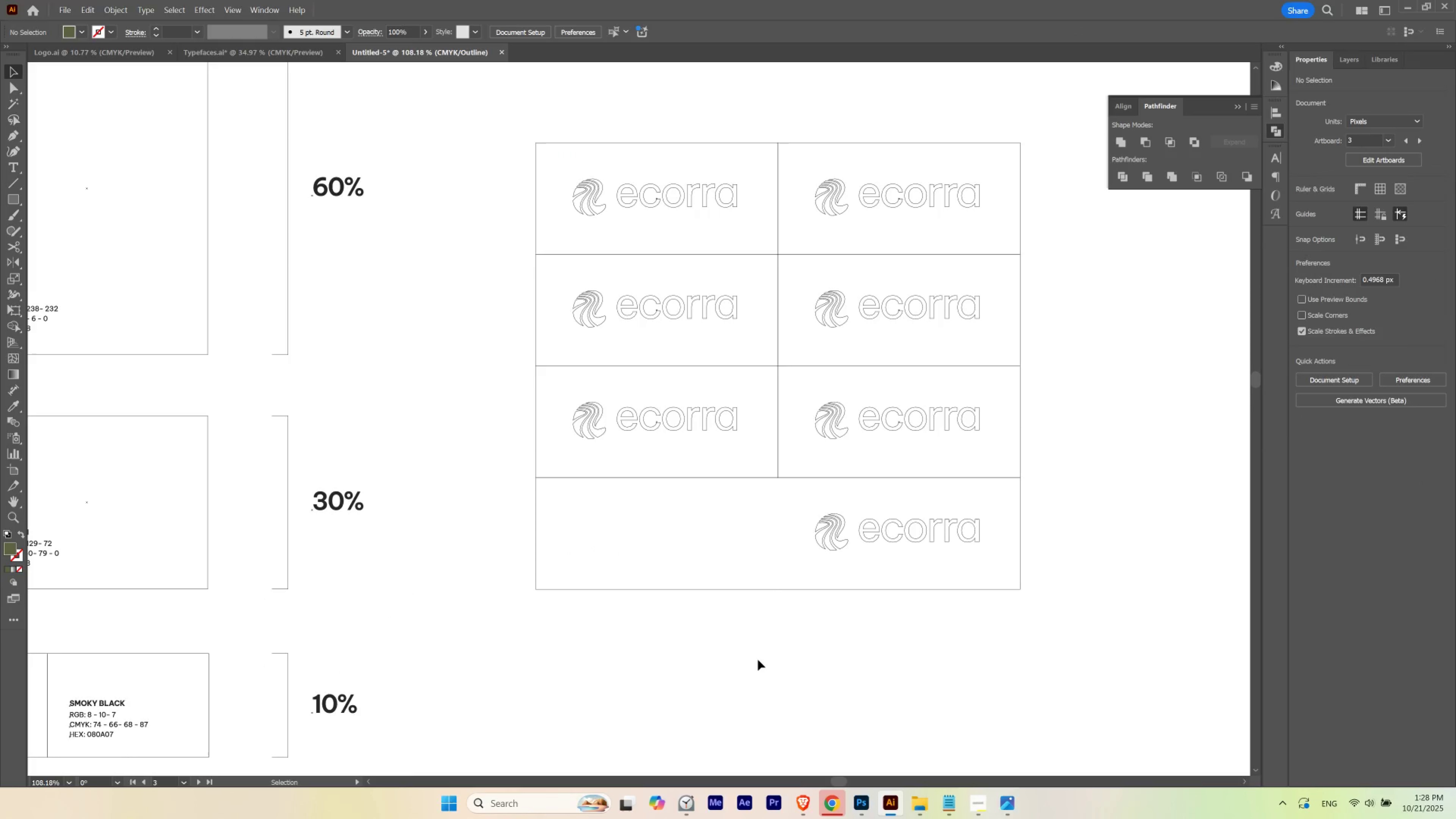 
key(Control+ControlLeft)
 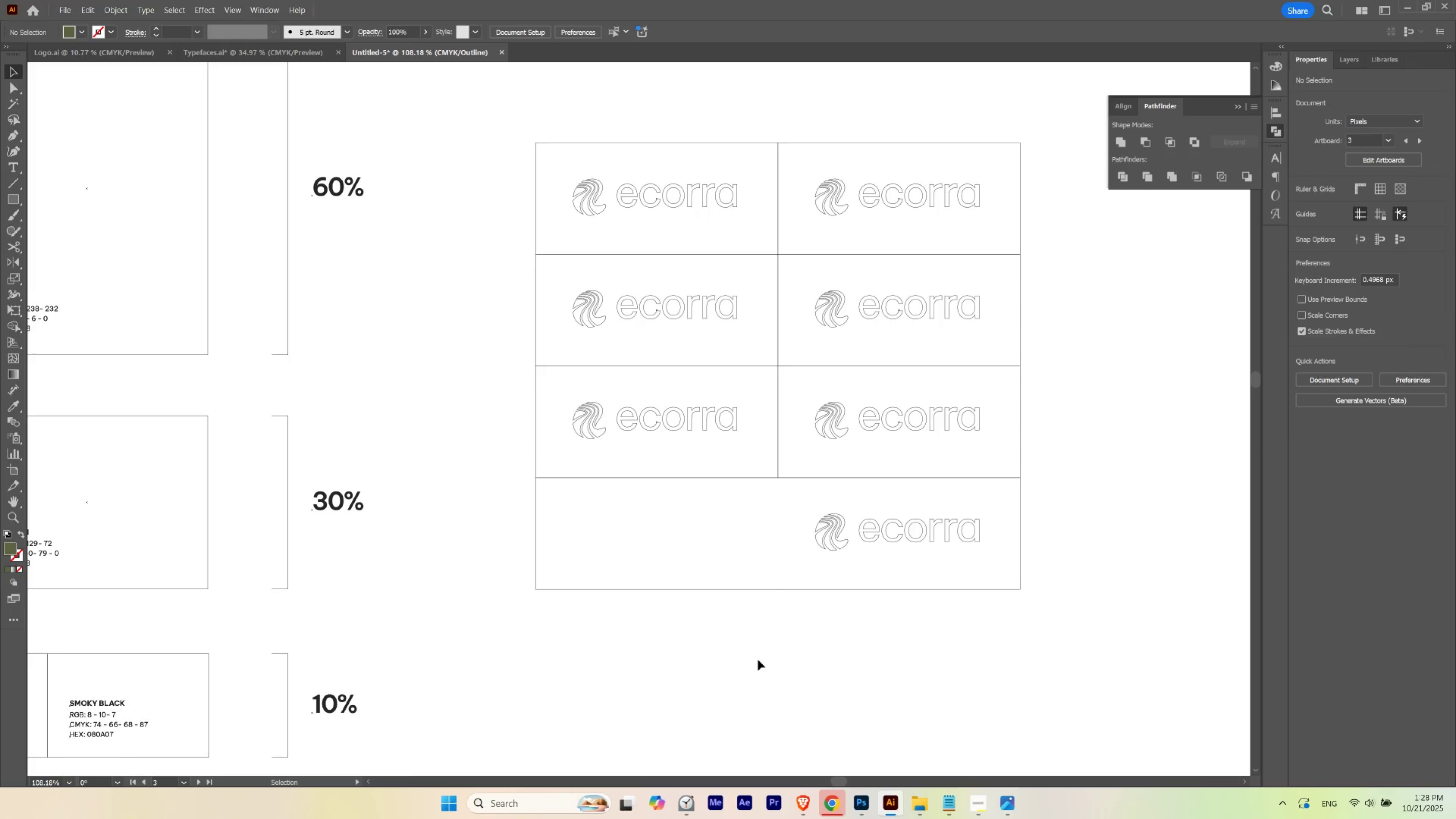 
key(Control+Y)
 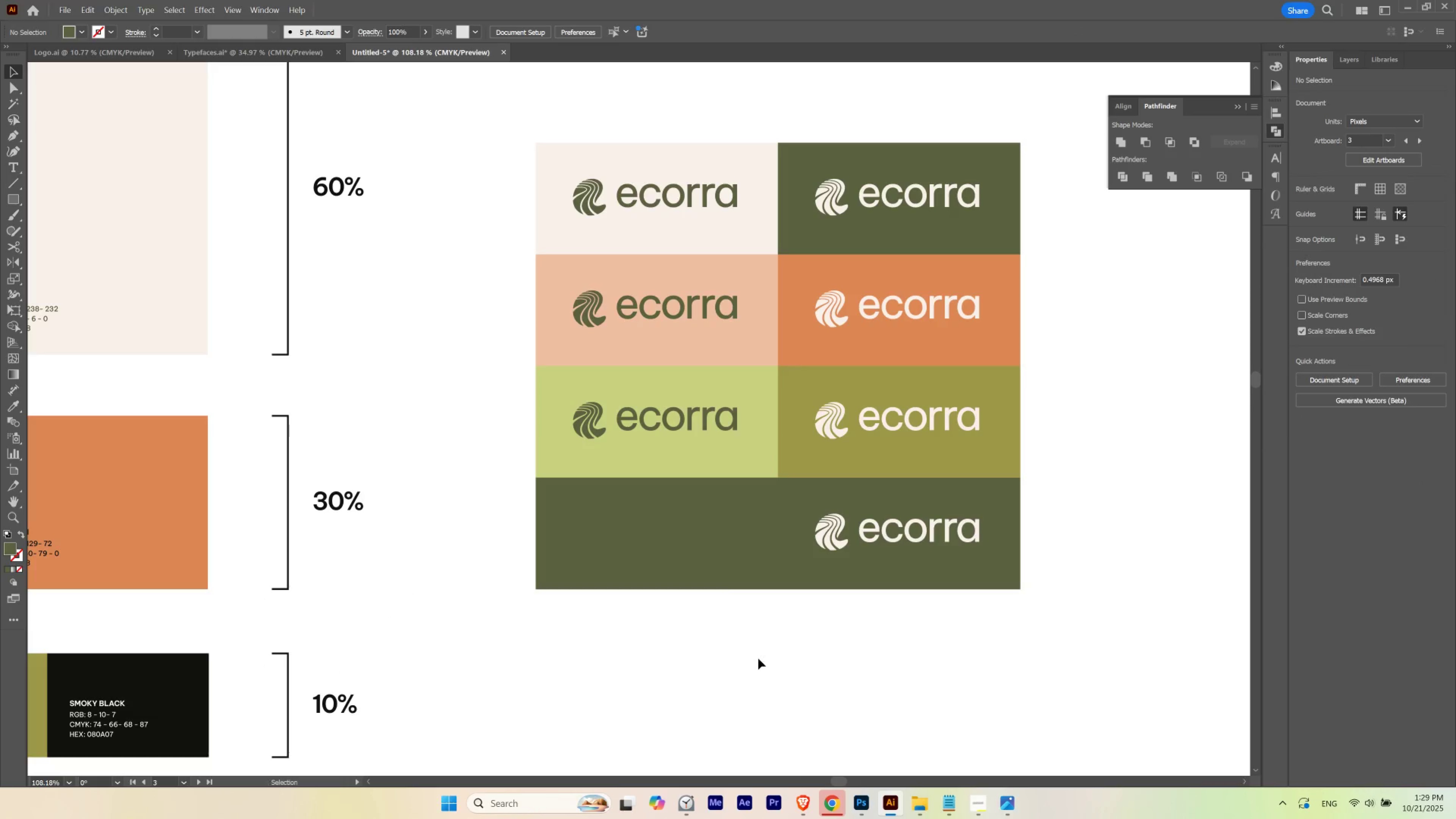 
key(V)
 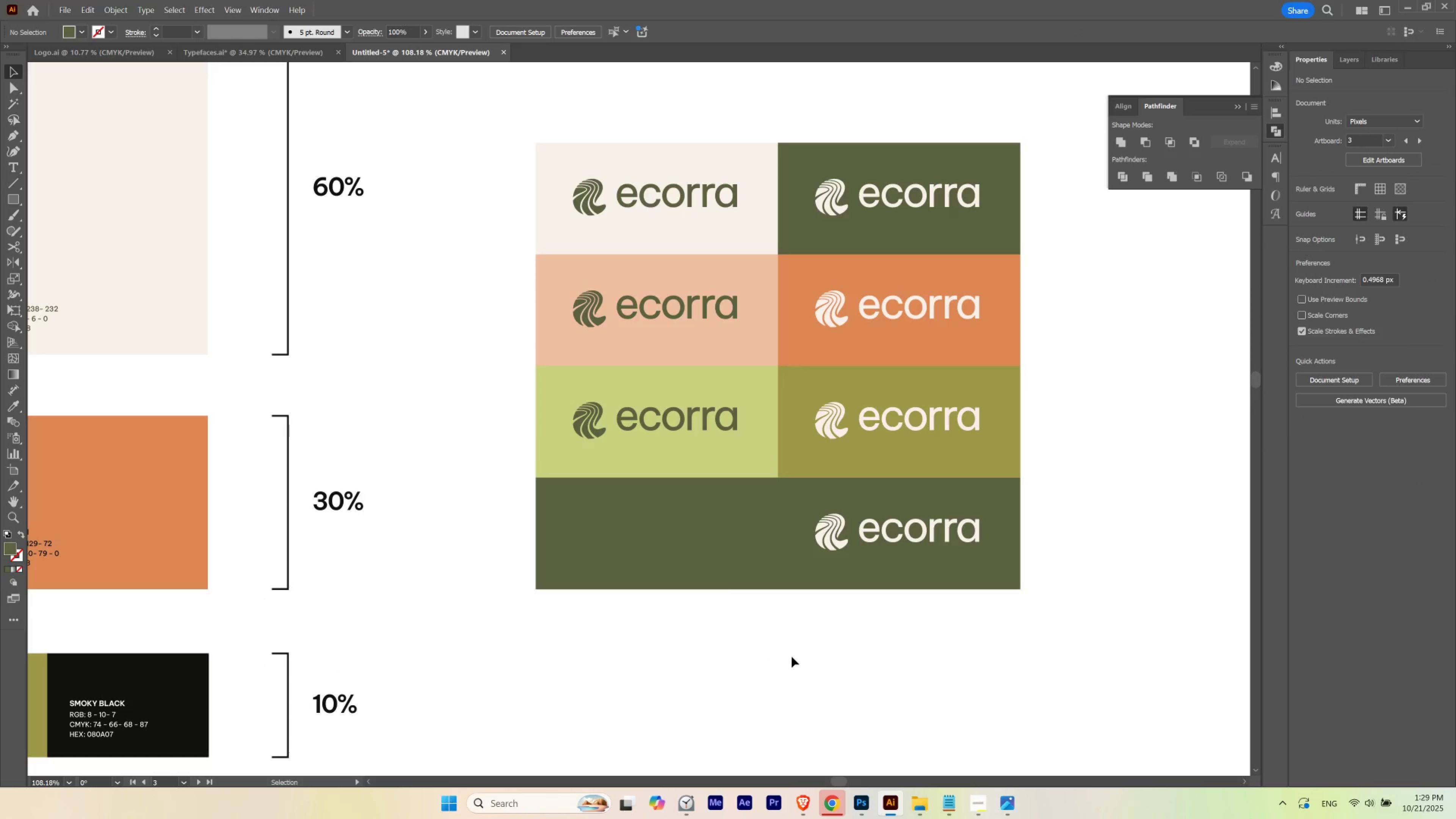 
left_click([791, 656])
 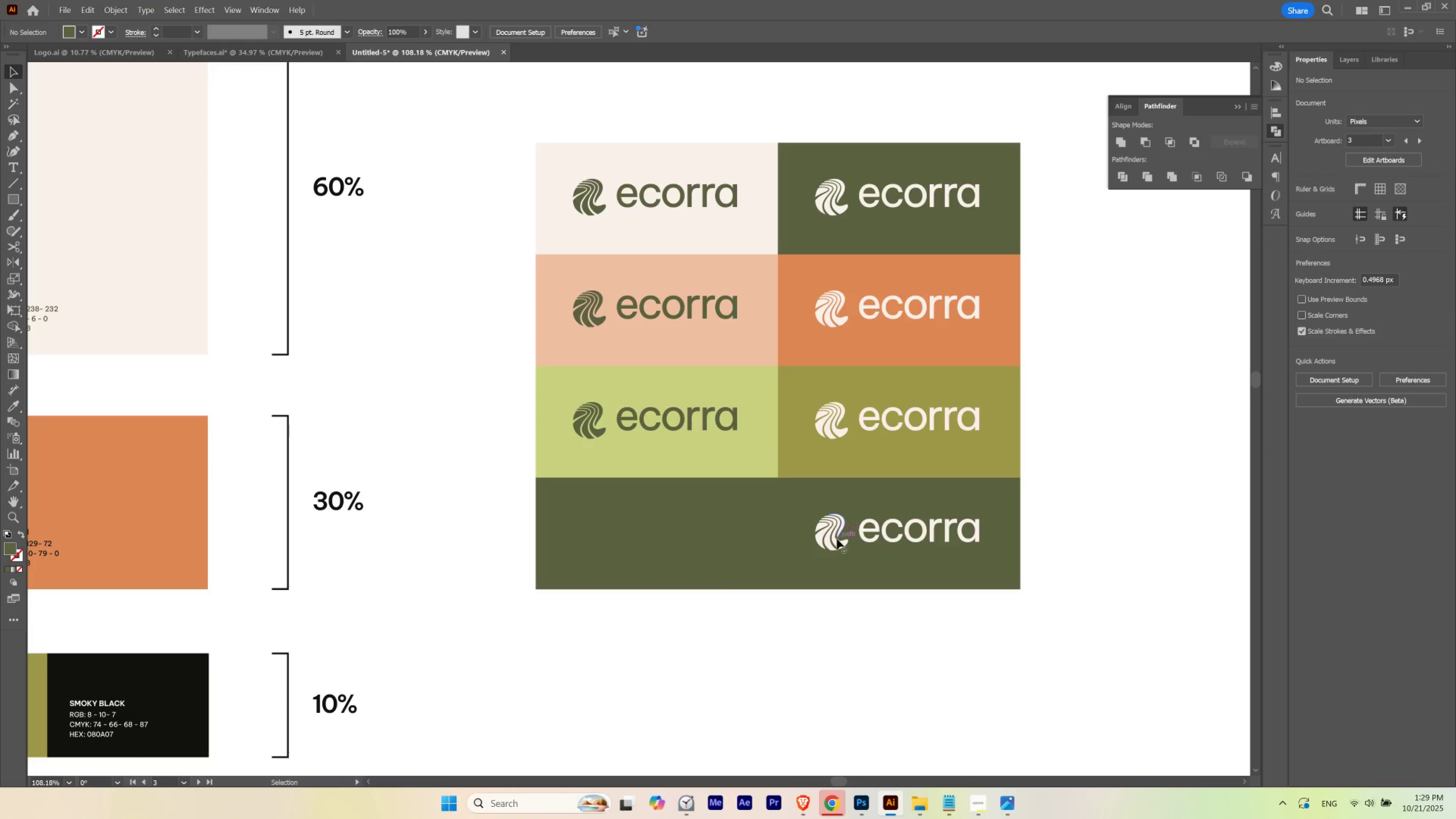 
left_click_drag(start_coordinate=[835, 541], to_coordinate=[710, 542])
 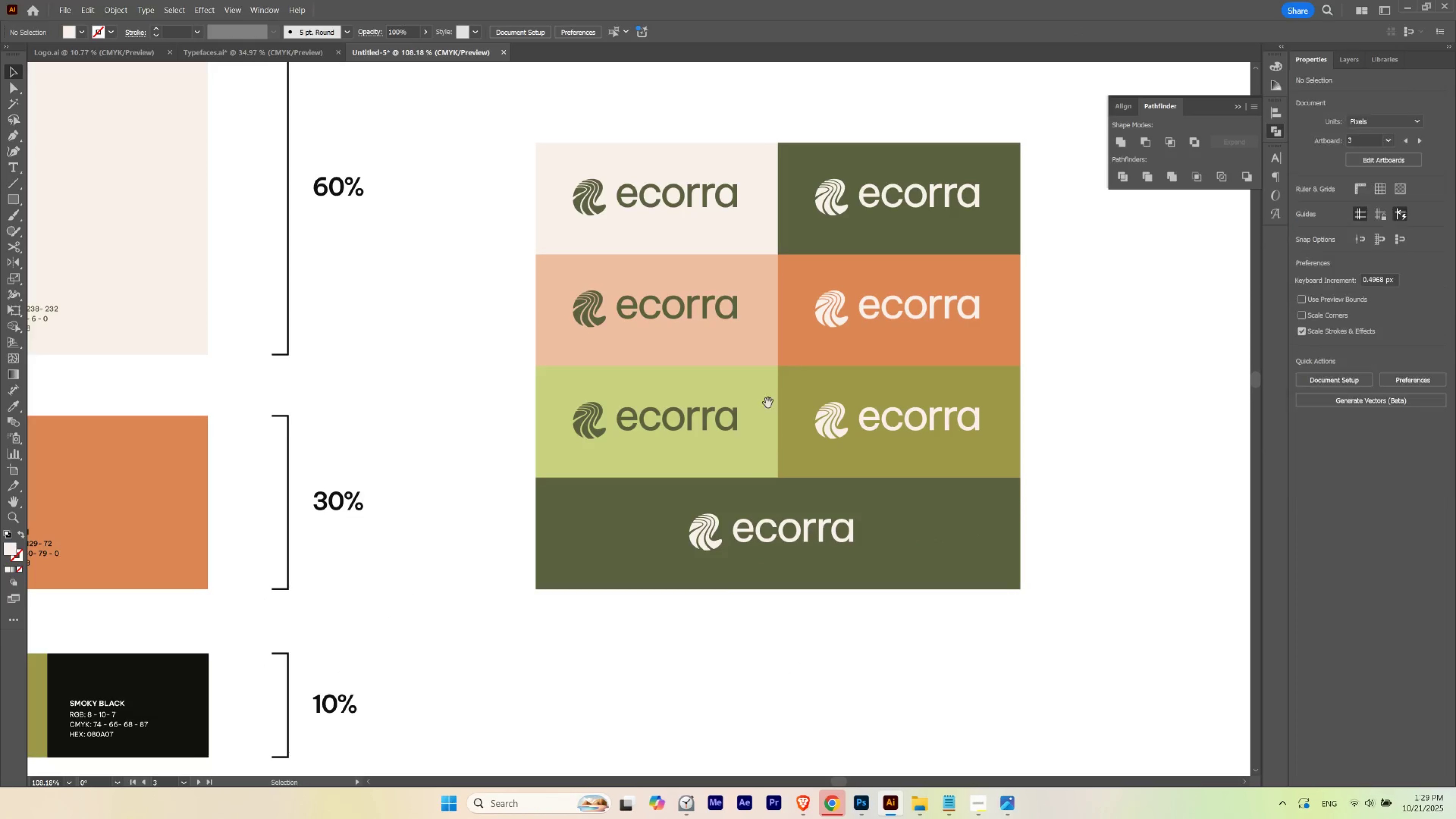 
hold_key(key=ShiftLeft, duration=1.53)
 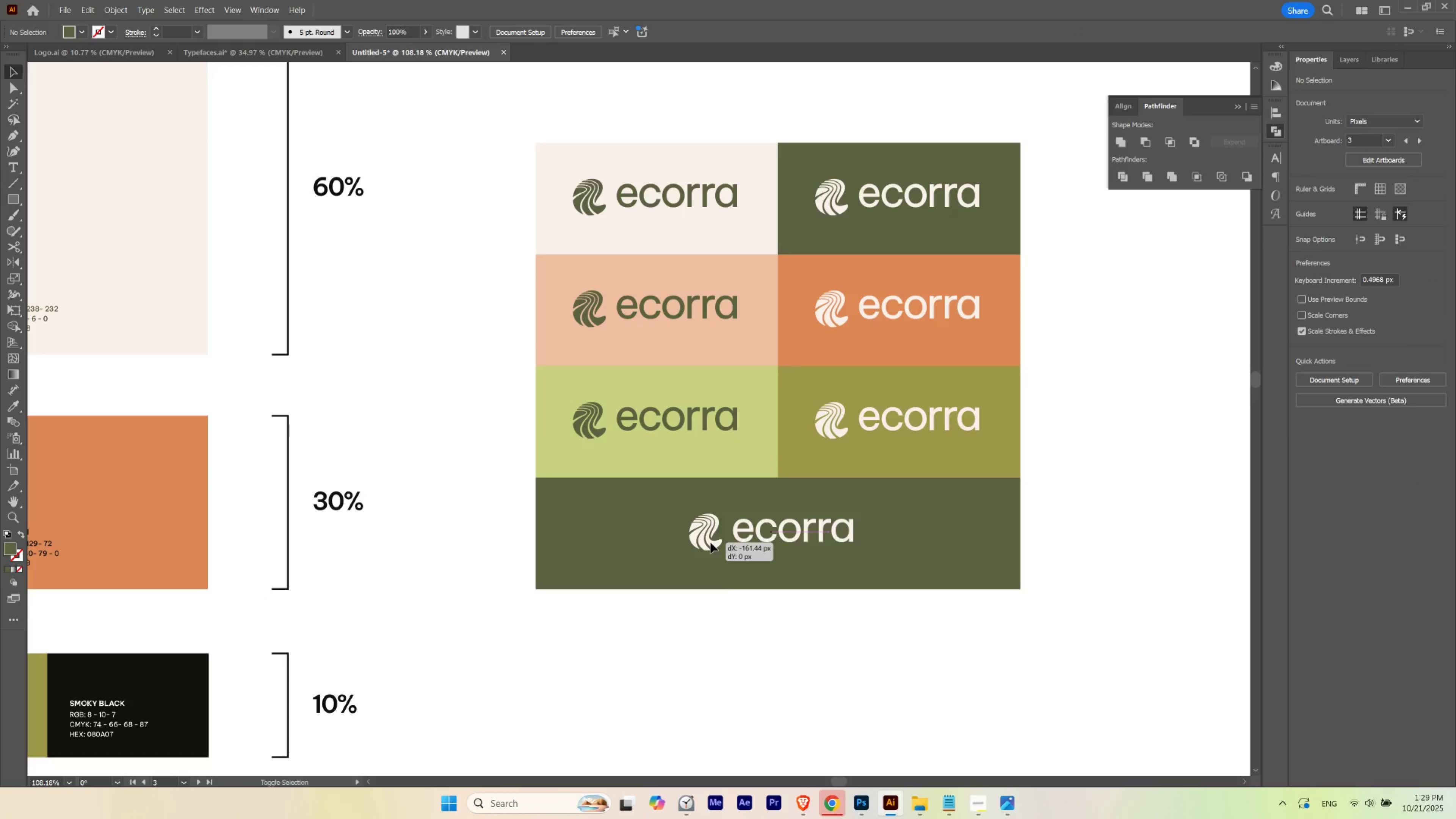 
key(Shift+ShiftLeft)
 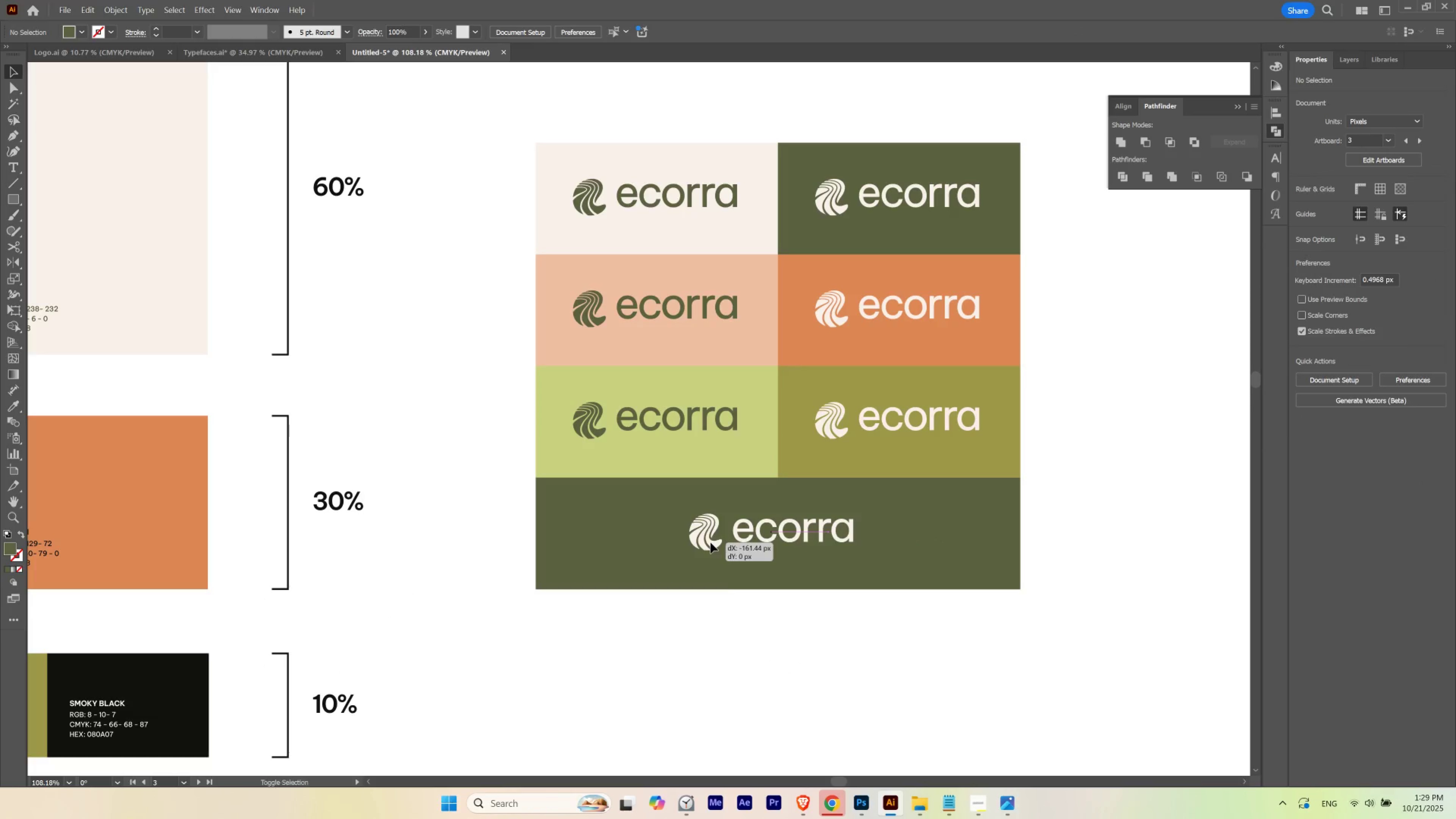 
key(Shift+ShiftLeft)
 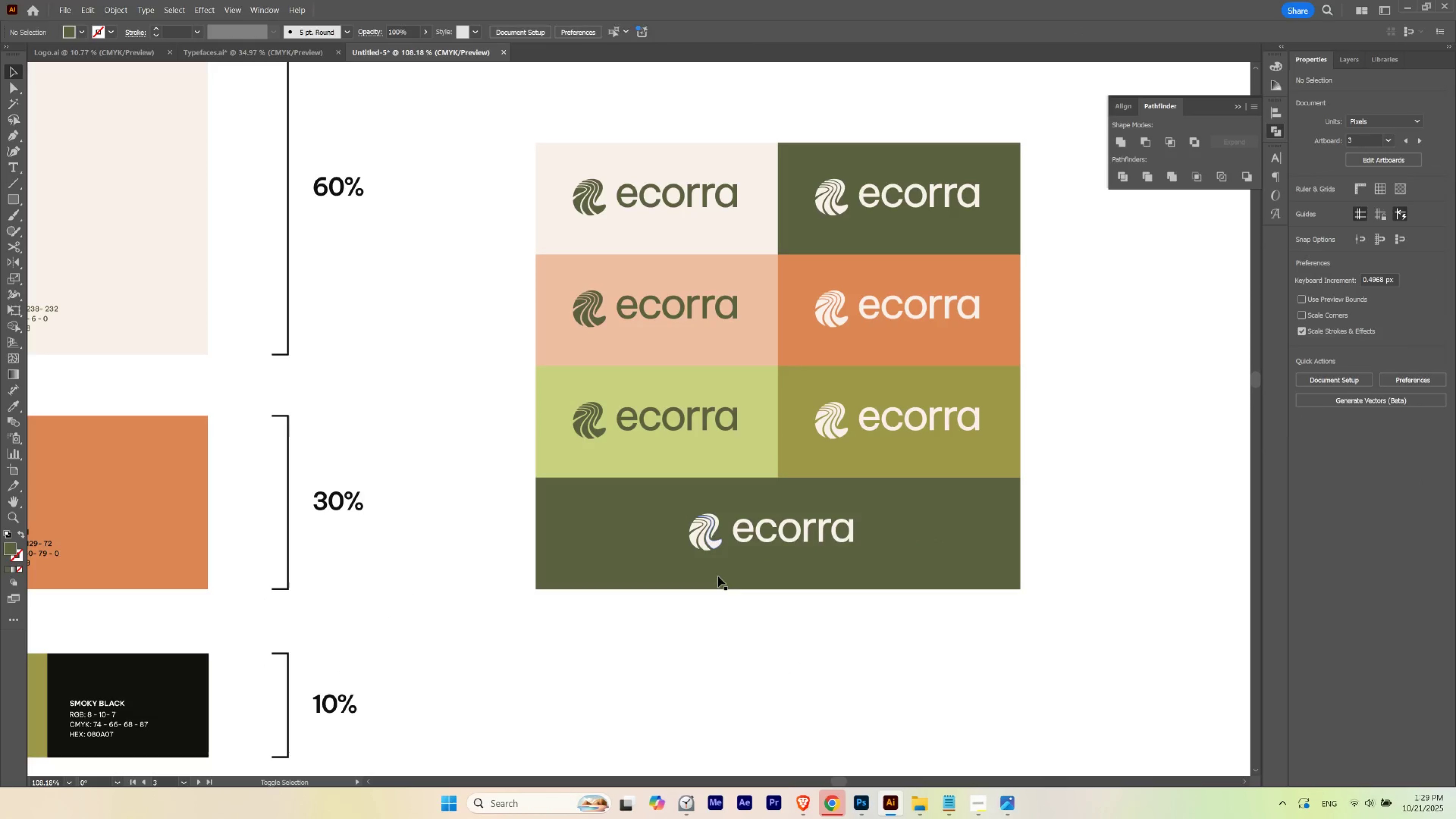 
key(Shift+ShiftLeft)
 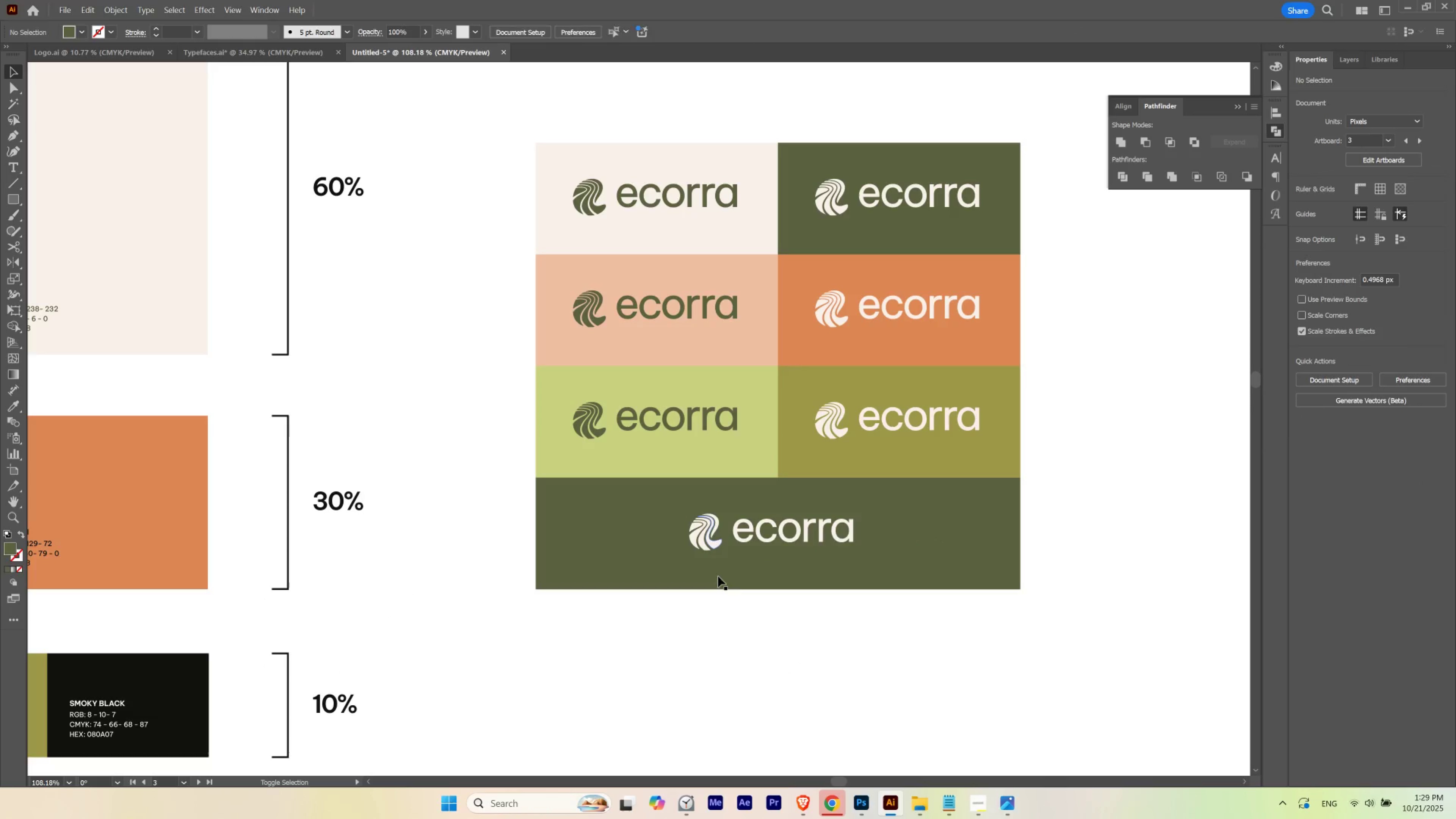 
key(Shift+ShiftLeft)
 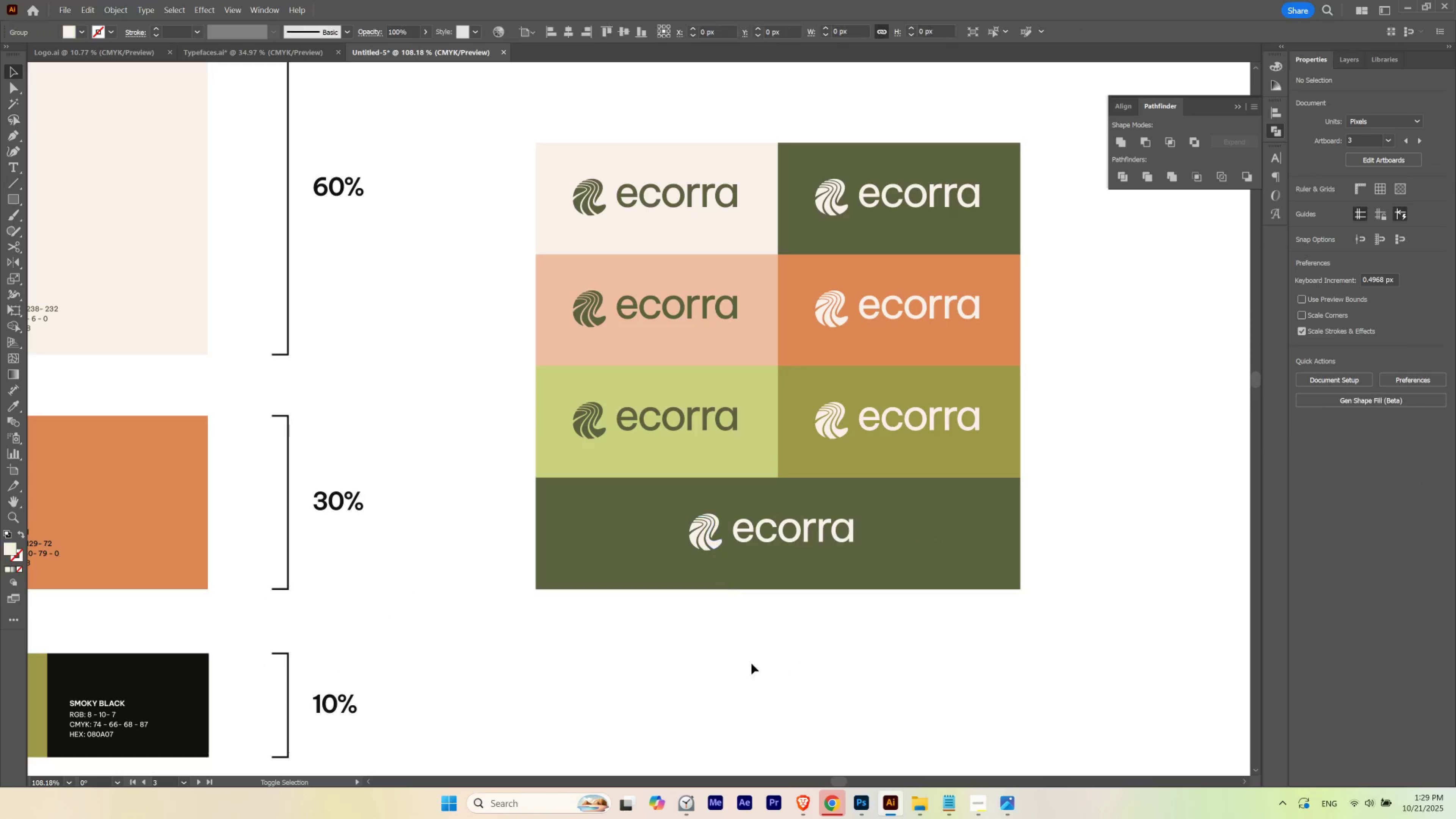 
key(Shift+ShiftLeft)
 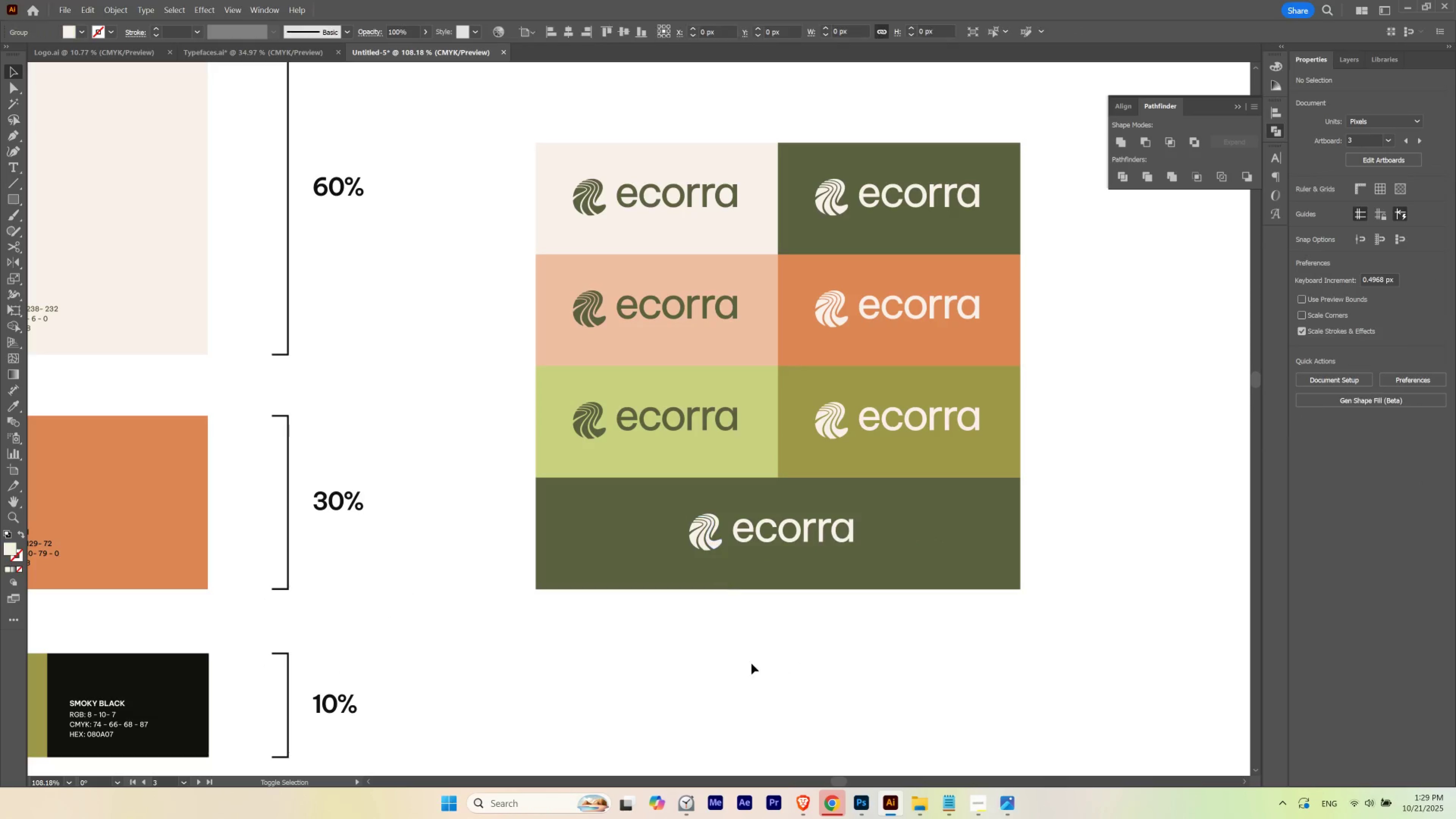 
key(Shift+ShiftLeft)
 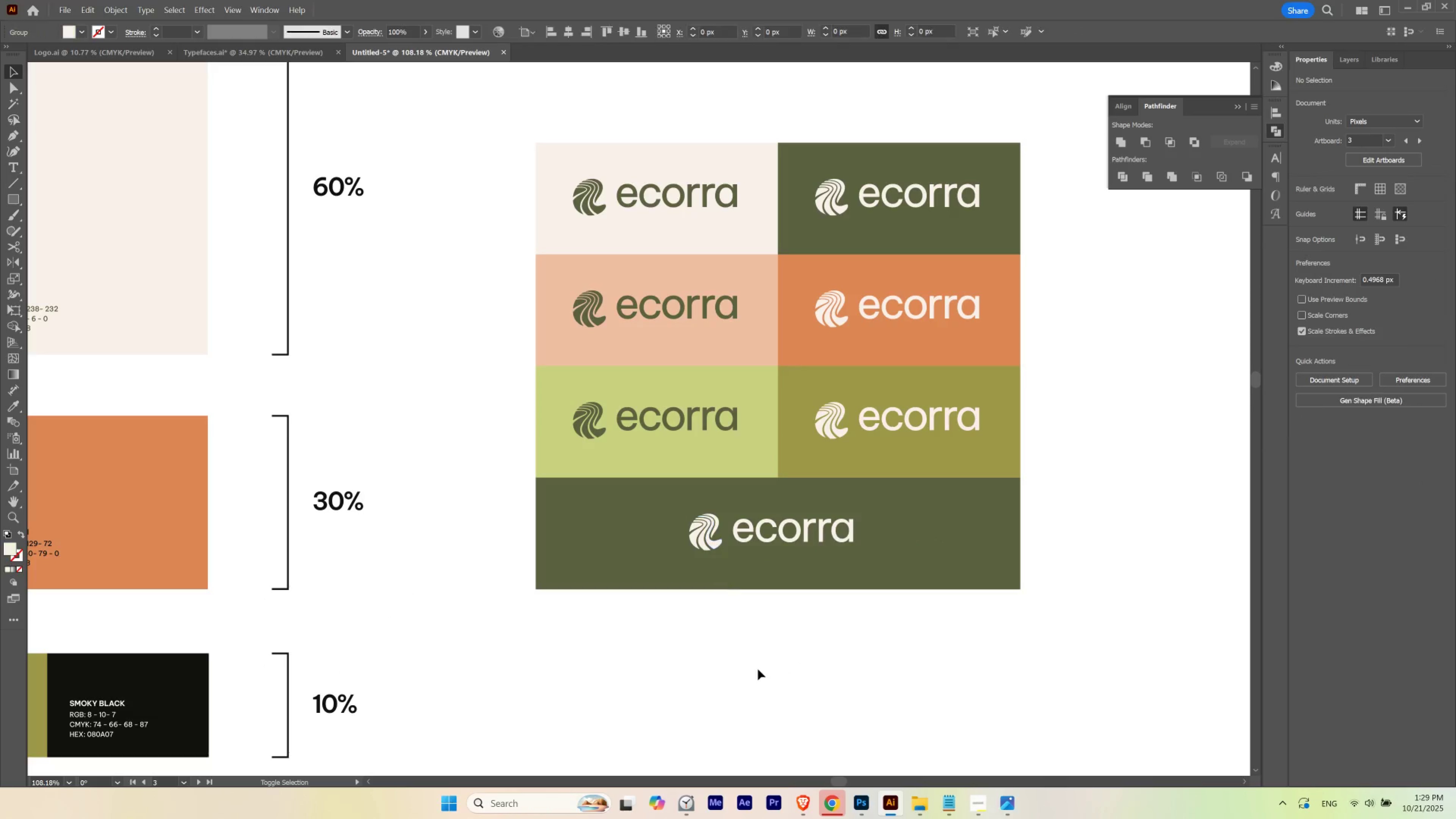 
key(Shift+ShiftLeft)
 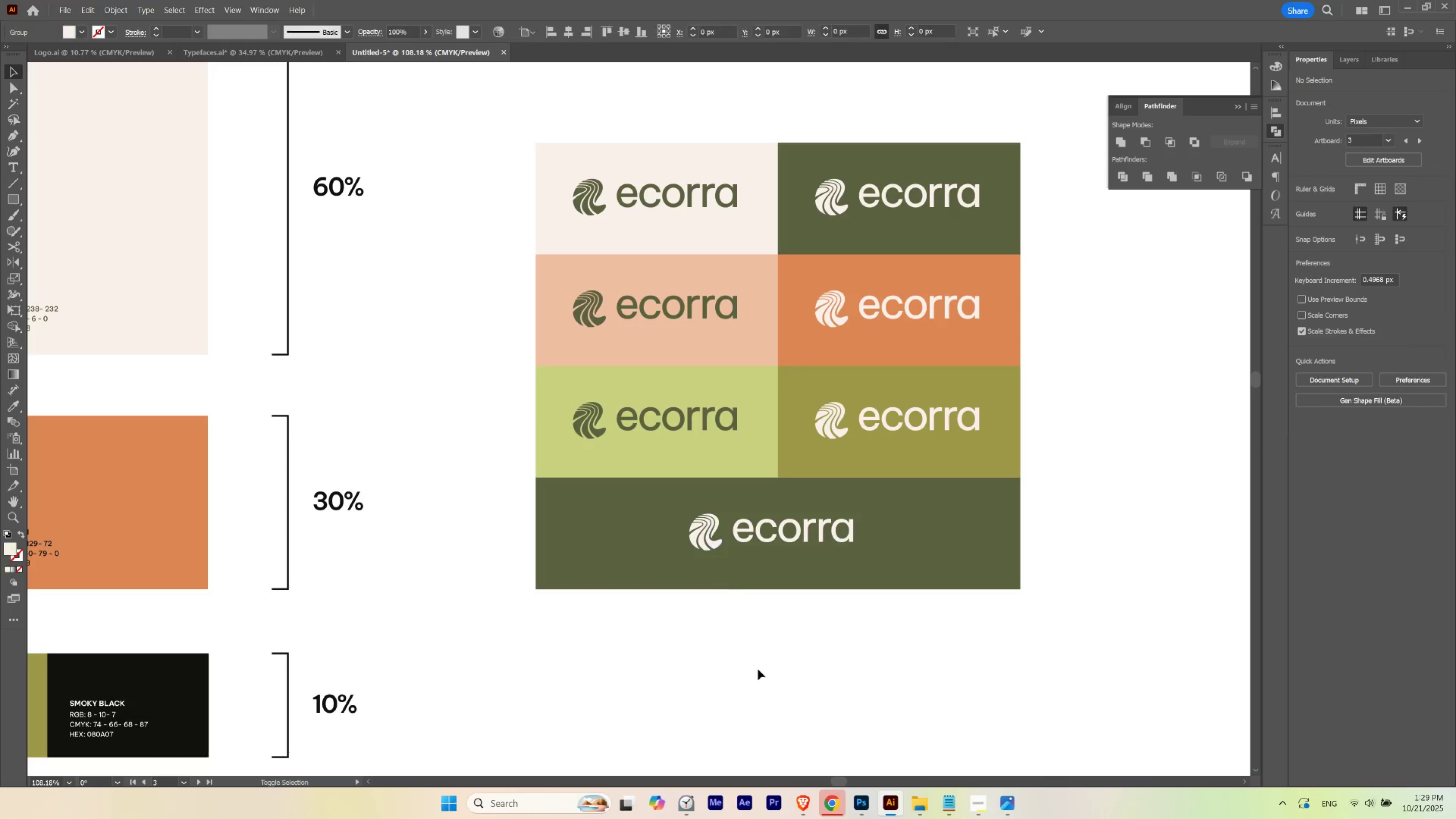 
key(Shift+ShiftLeft)
 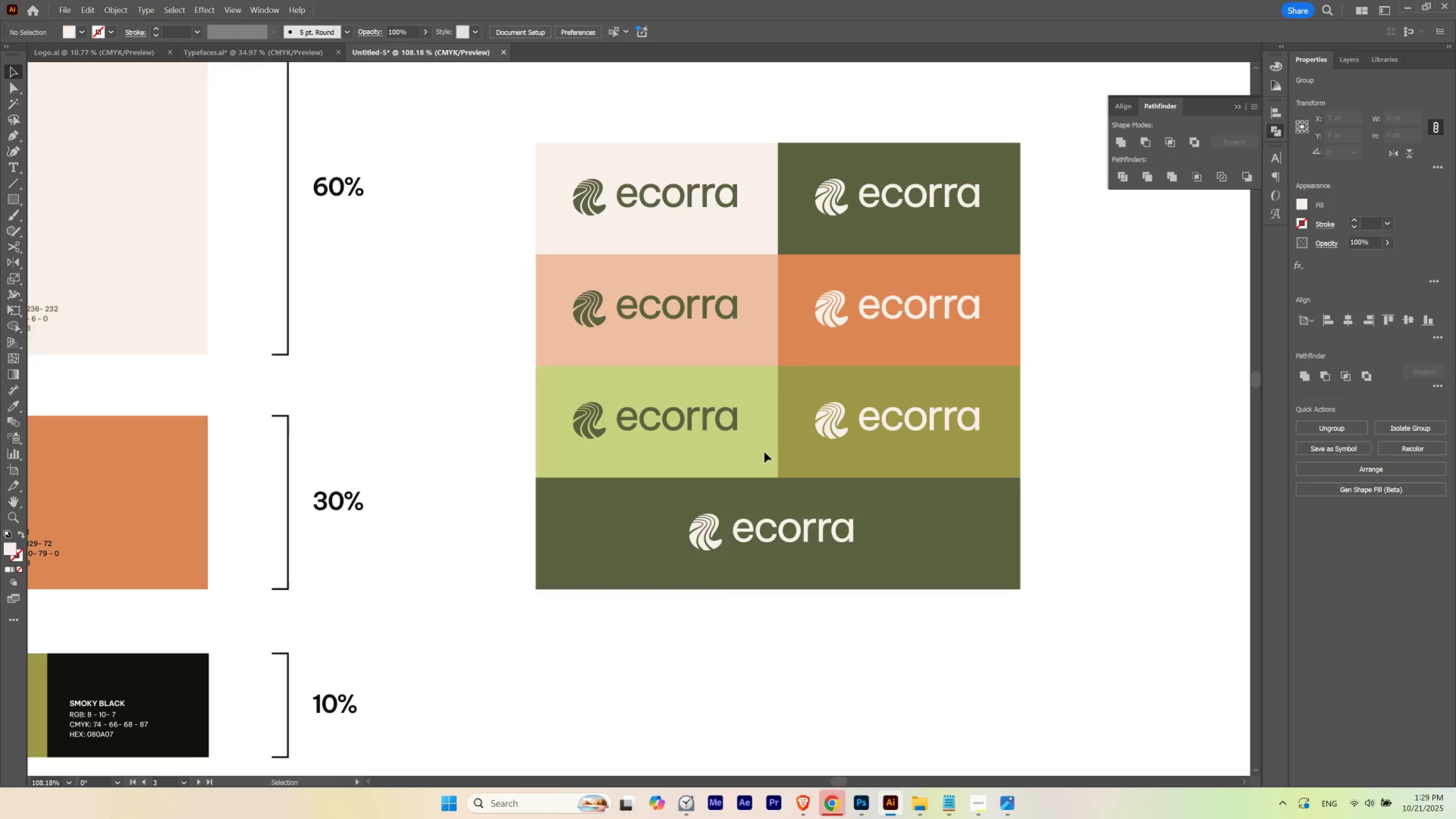 
hold_key(key=Space, duration=0.97)
 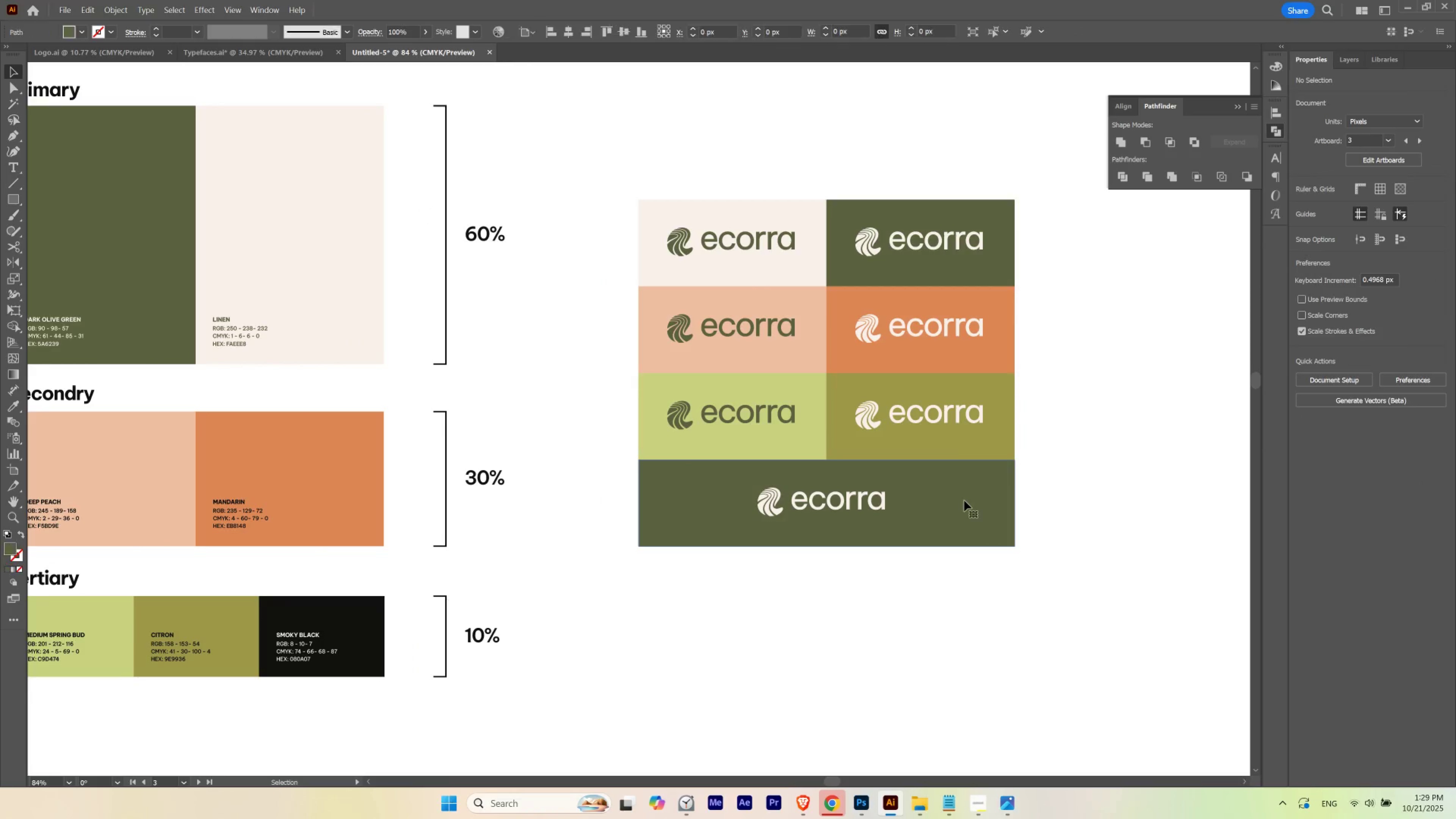 
left_click_drag(start_coordinate=[768, 403], to_coordinate=[804, 399])
 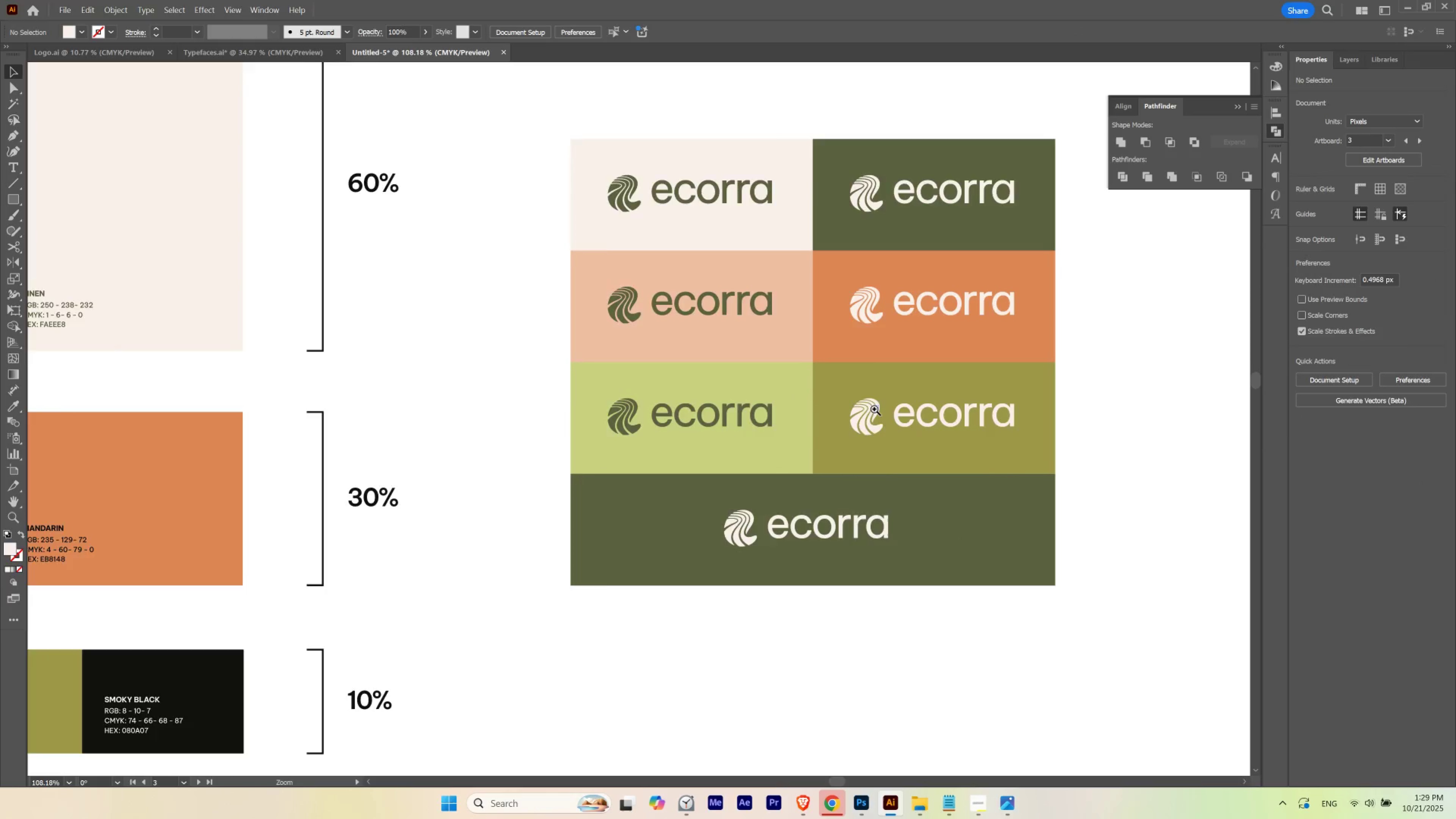 
hold_key(key=ControlLeft, duration=0.32)
left_click_drag(start_coordinate=[873, 410], to_coordinate=[846, 434])
 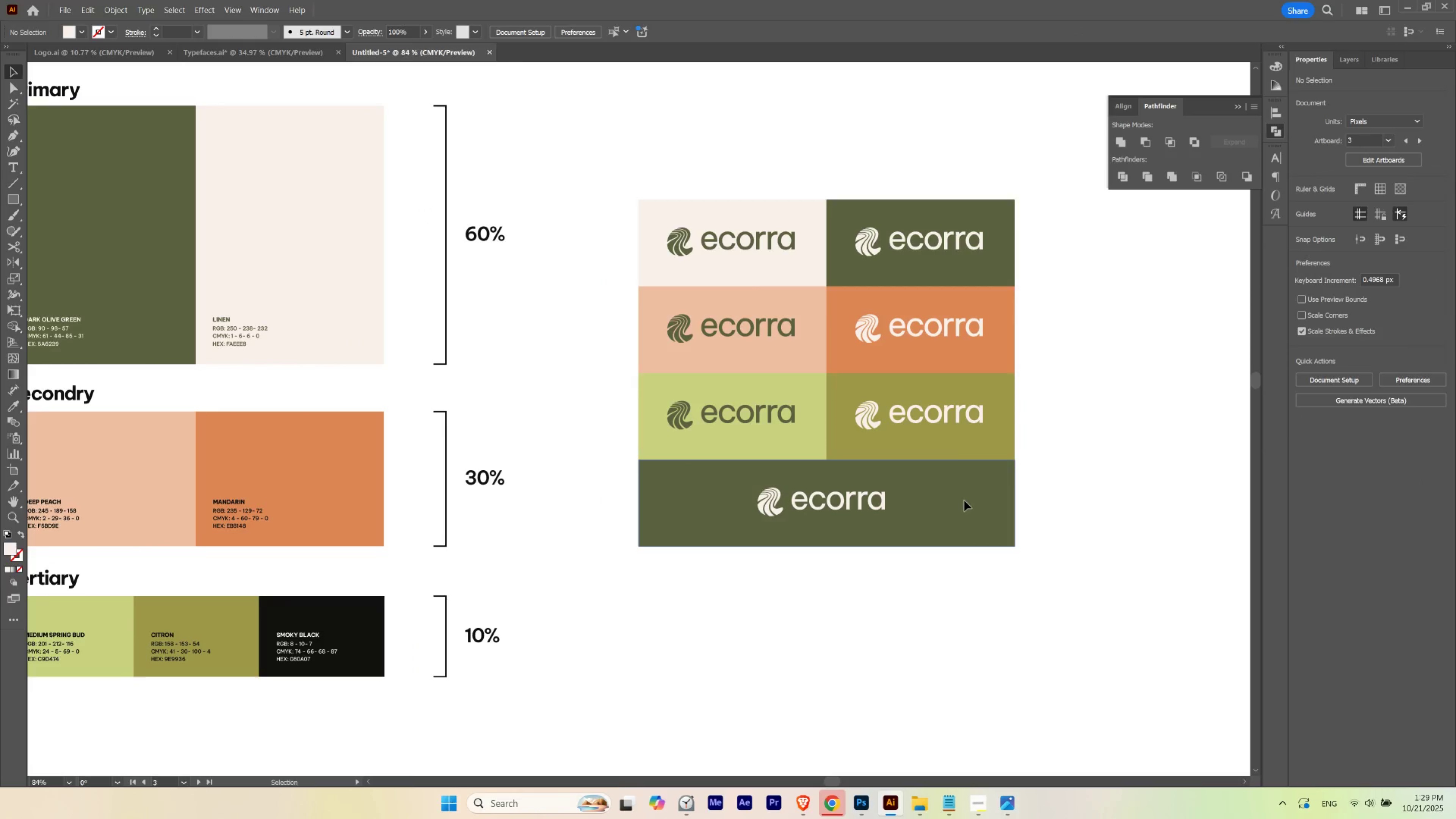 
left_click([964, 500])
 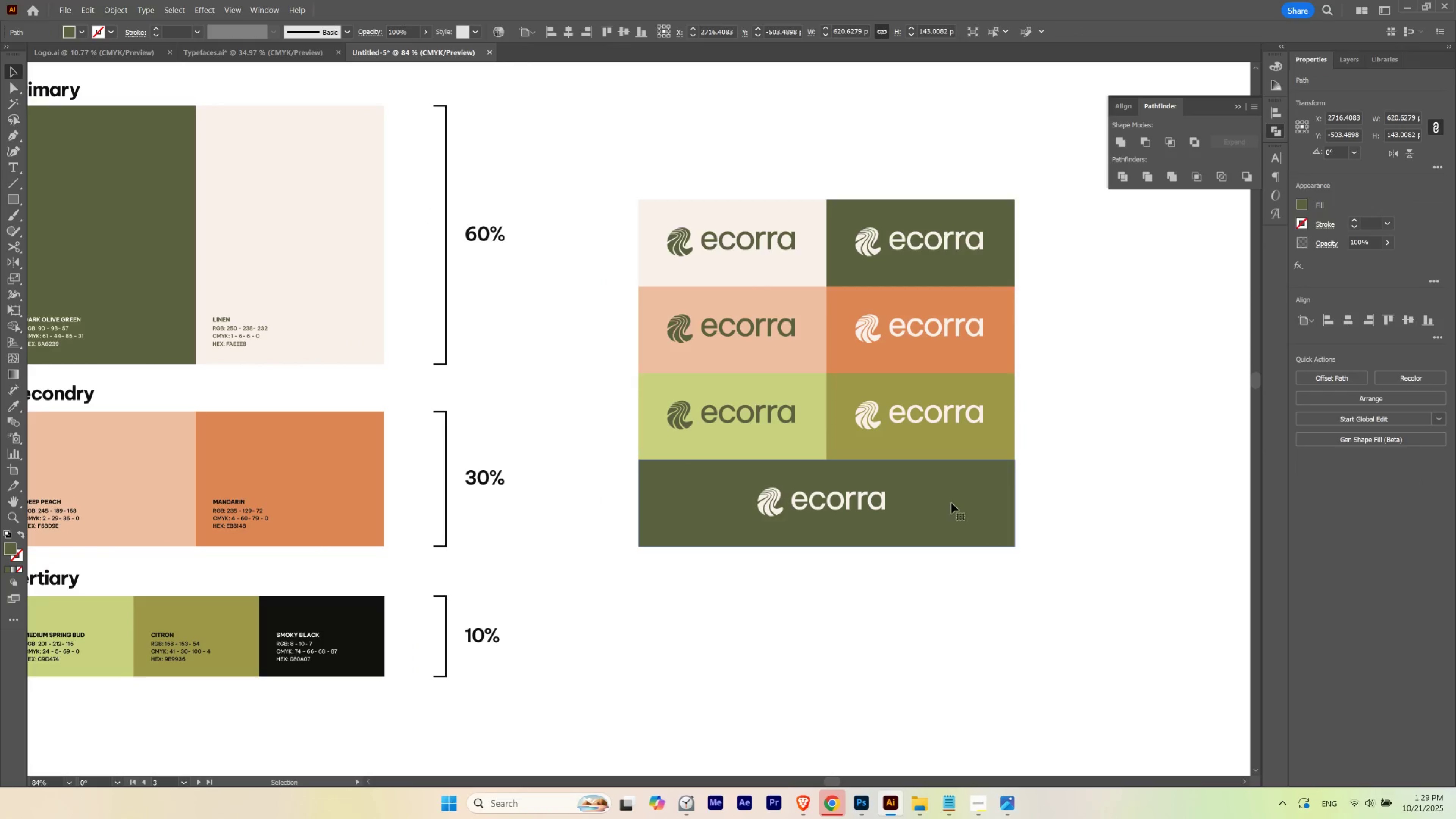 
key(I)
 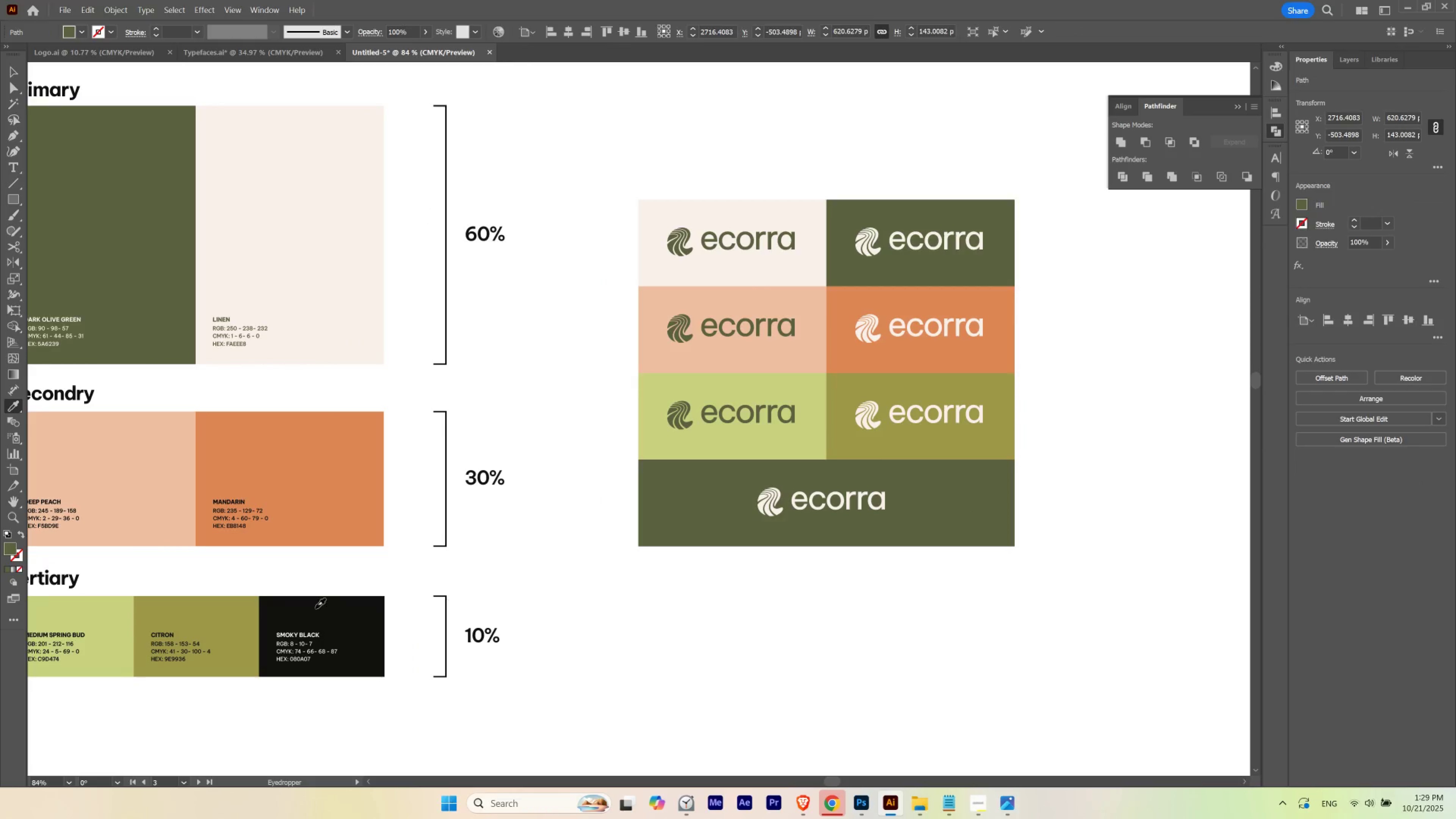 
left_click([315, 608])
 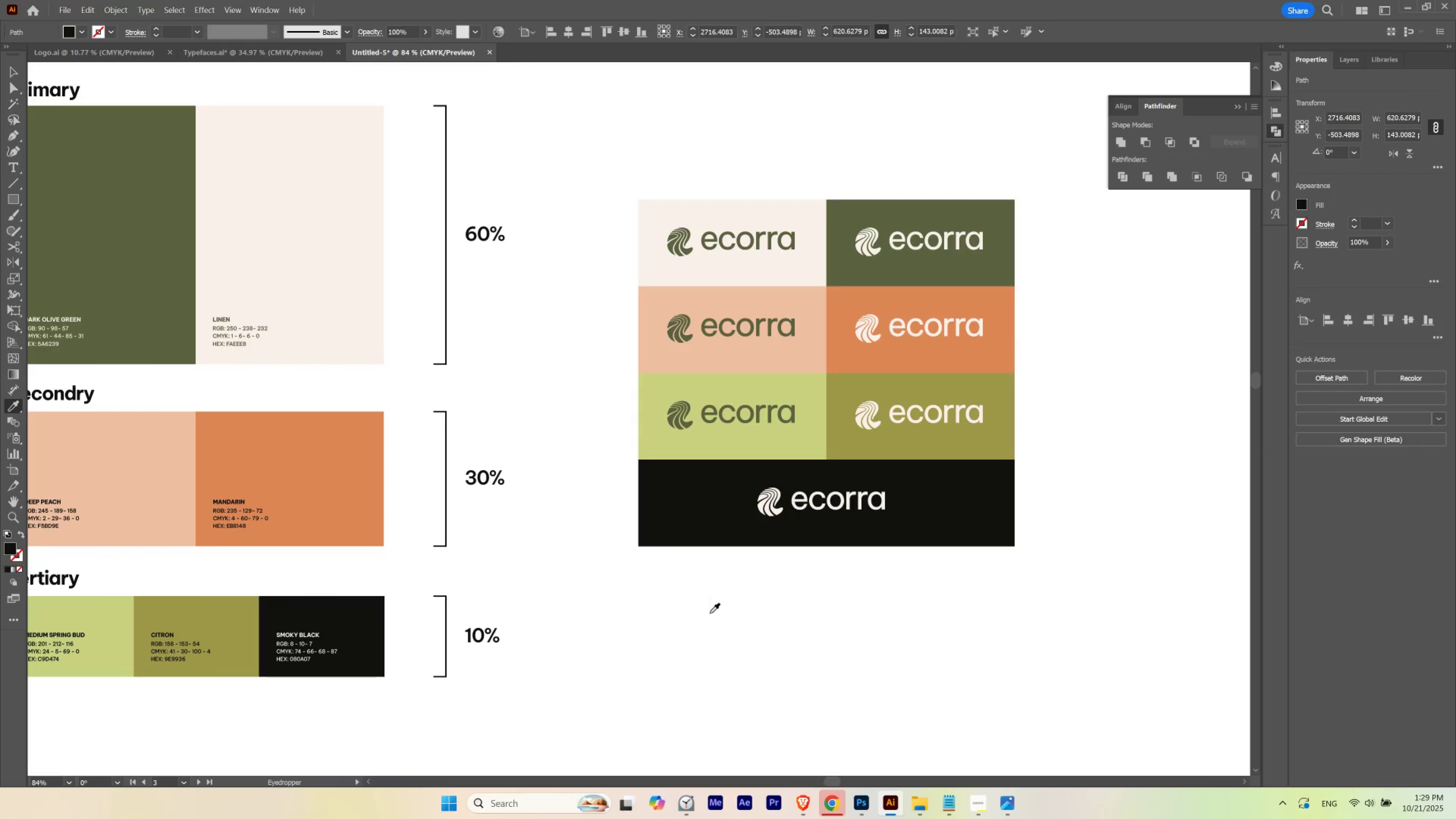 
key(V)
 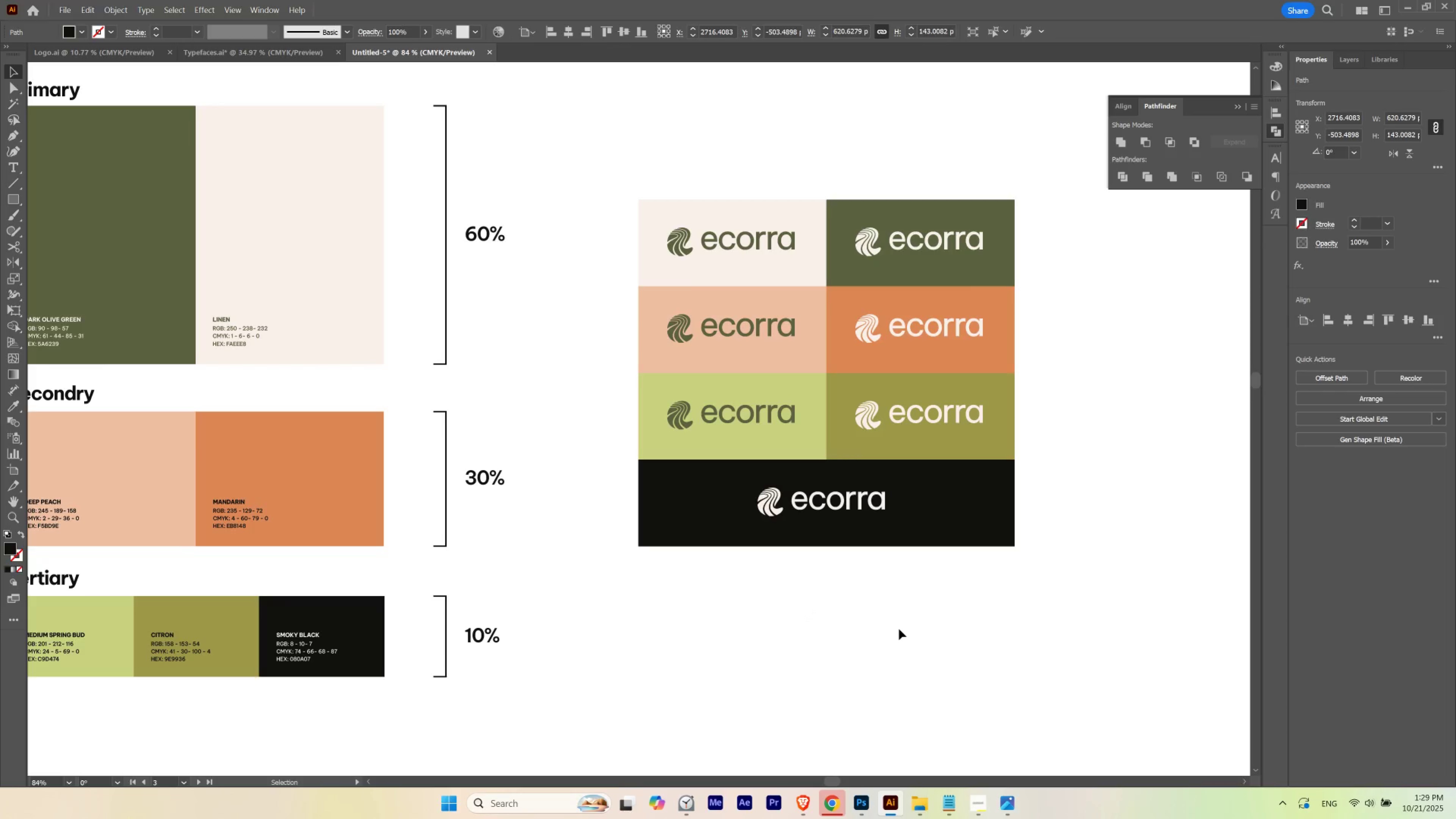 
left_click([899, 629])
 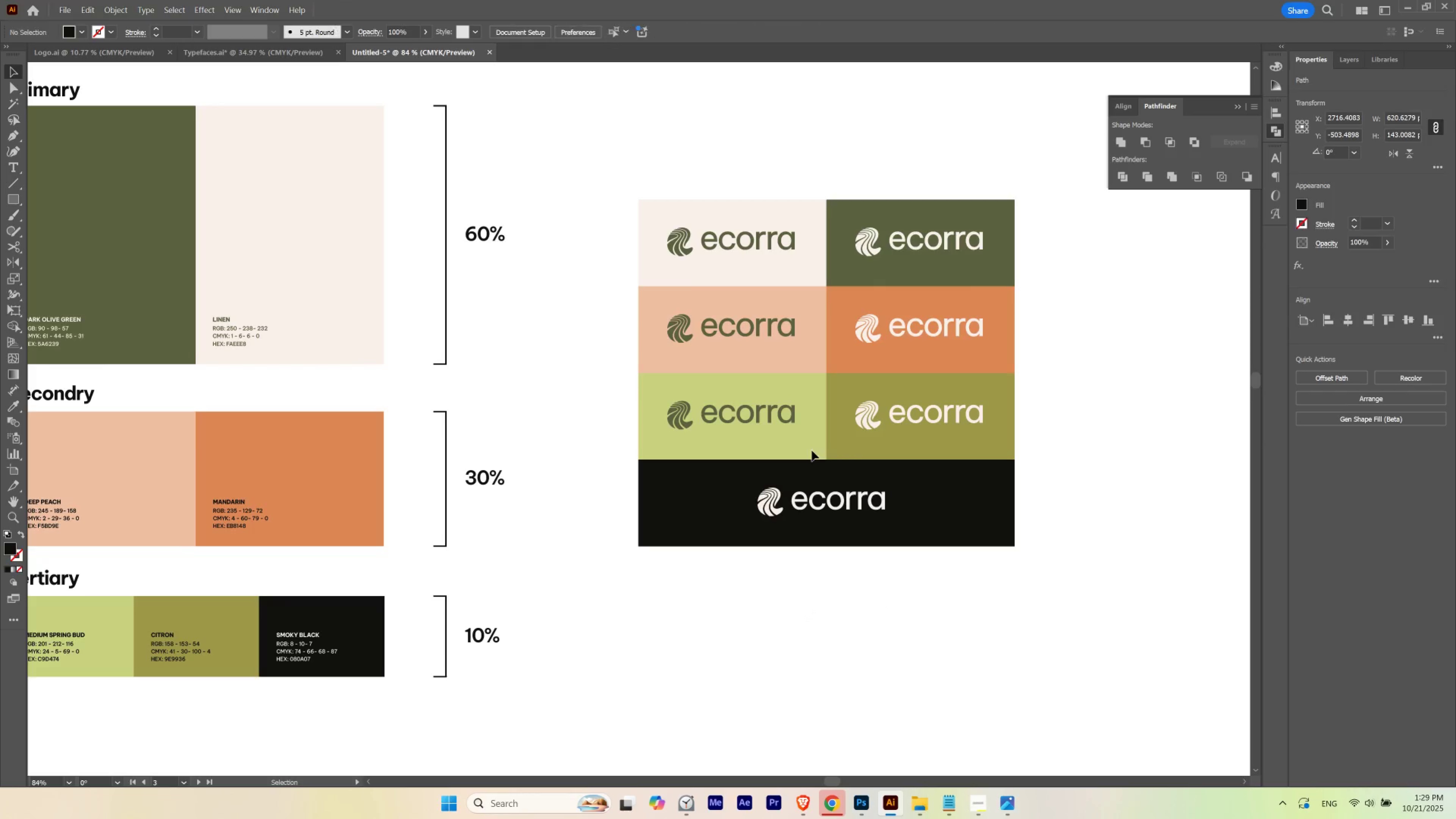 
hold_key(key=Space, duration=1.12)
 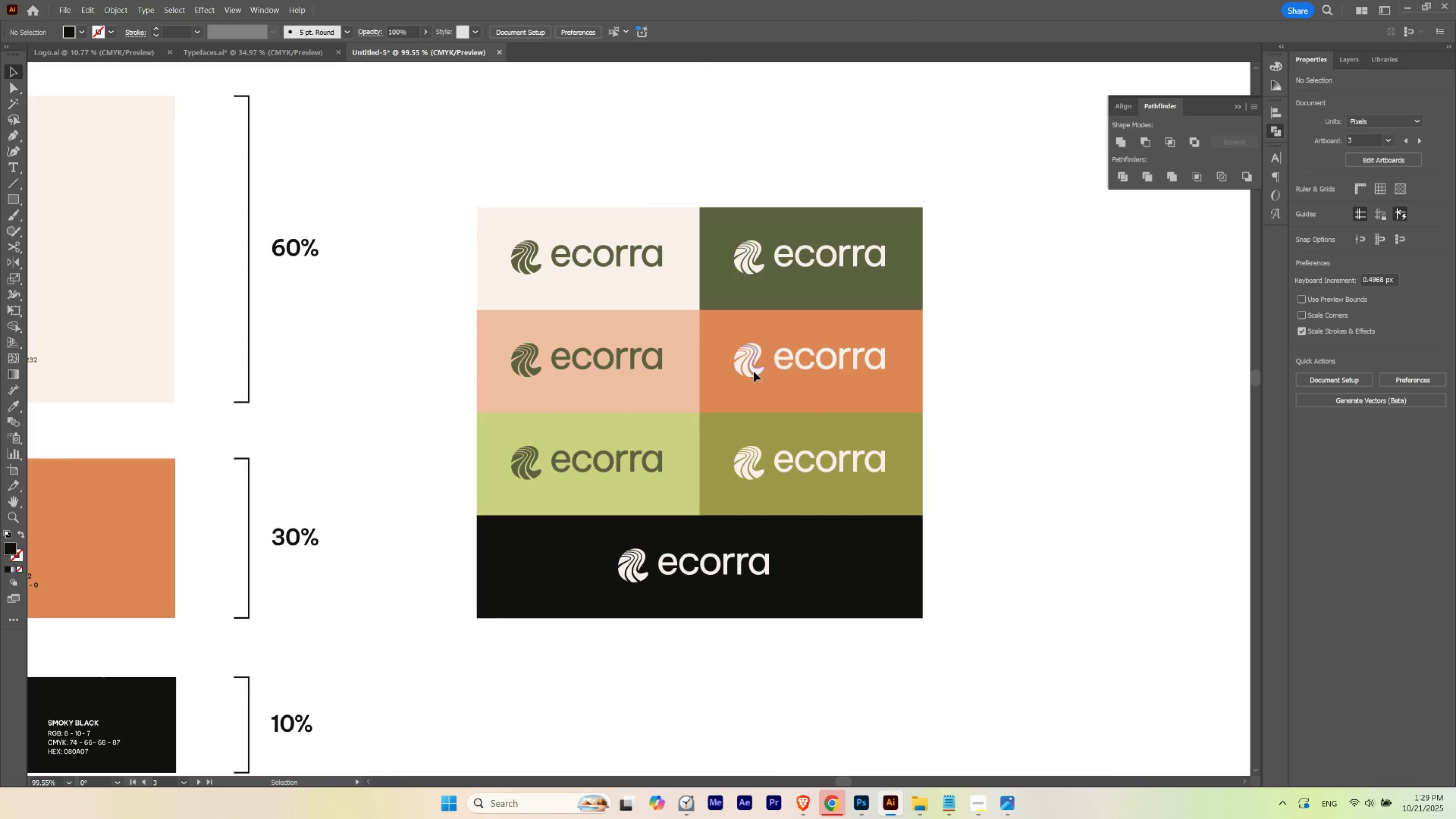 
left_click_drag(start_coordinate=[762, 373], to_coordinate=[640, 406])
 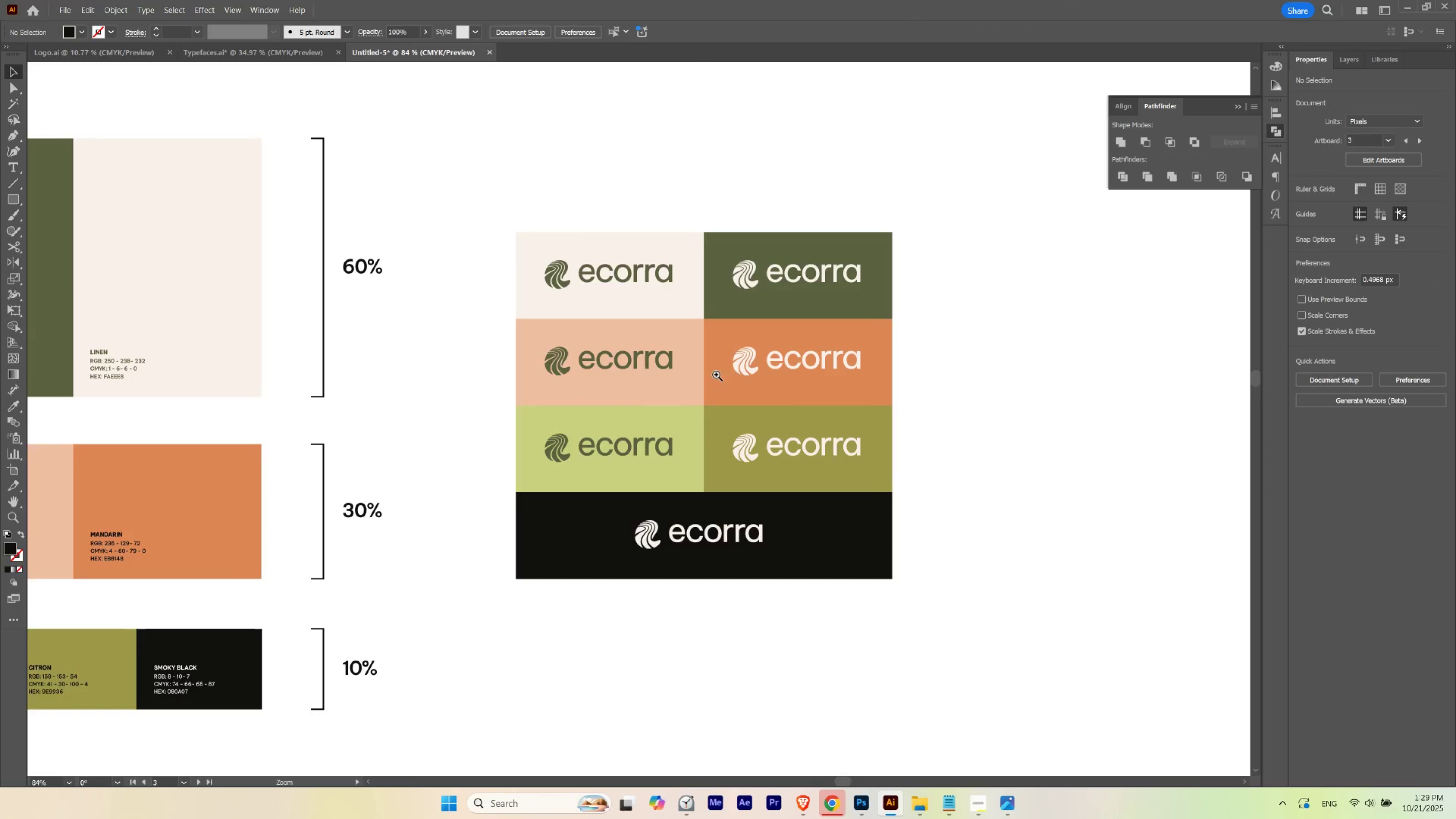 
hold_key(key=ControlLeft, duration=0.56)
left_click_drag(start_coordinate=[727, 367], to_coordinate=[745, 378])
 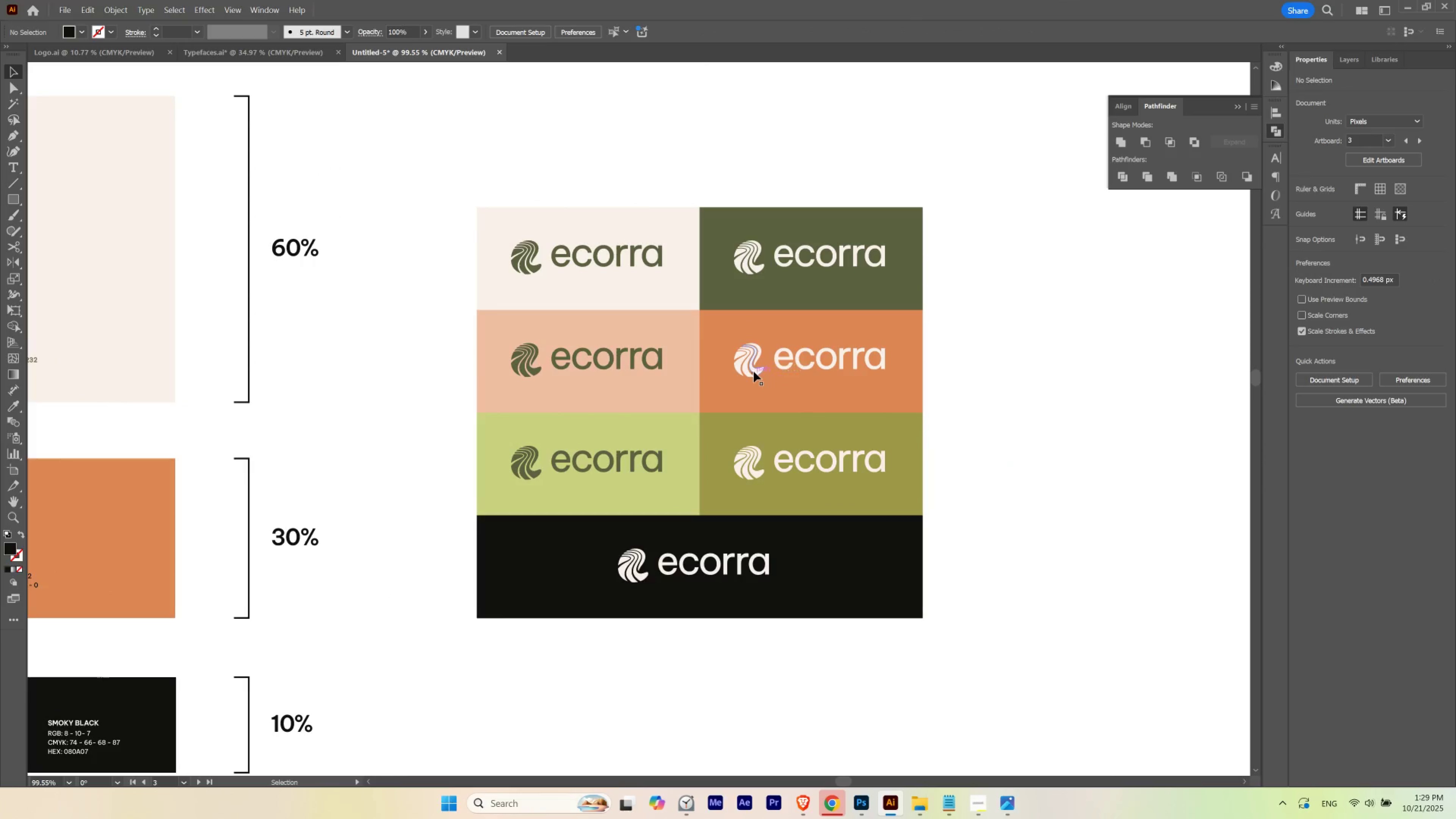 
left_click([754, 371])
 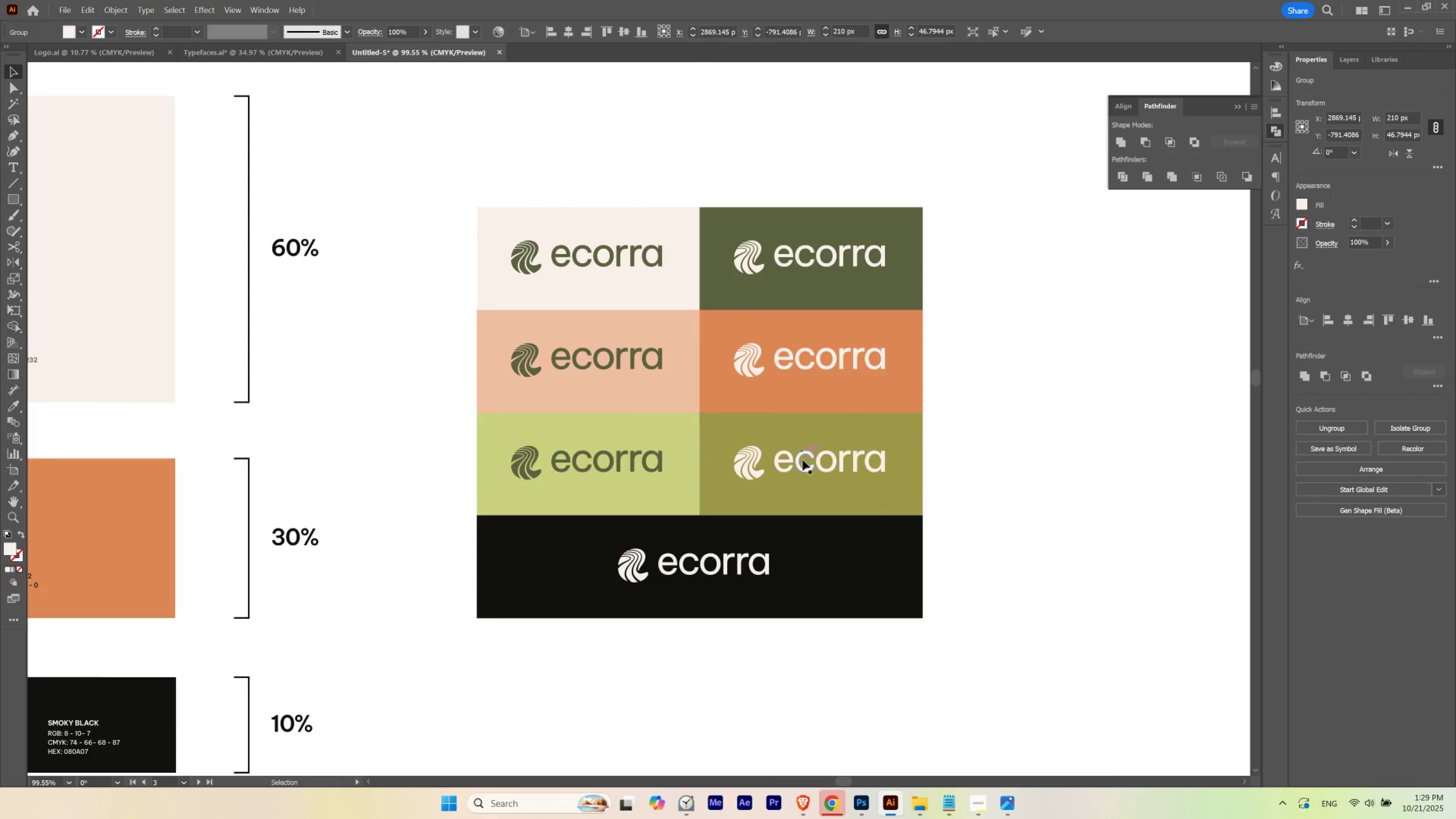 
key(I)
 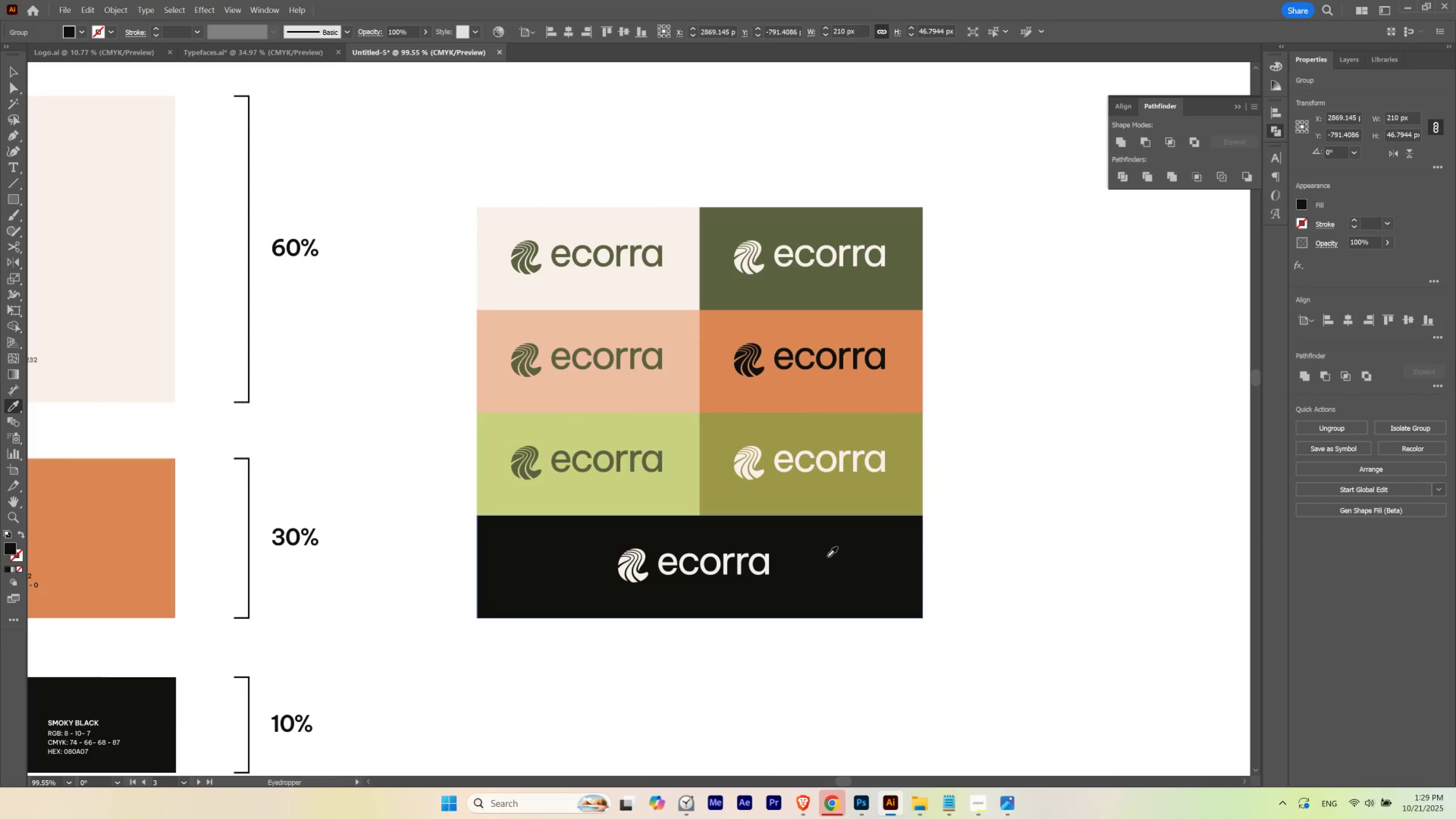 
hold_key(key=ControlLeft, duration=1.06)
left_click([644, 362])
 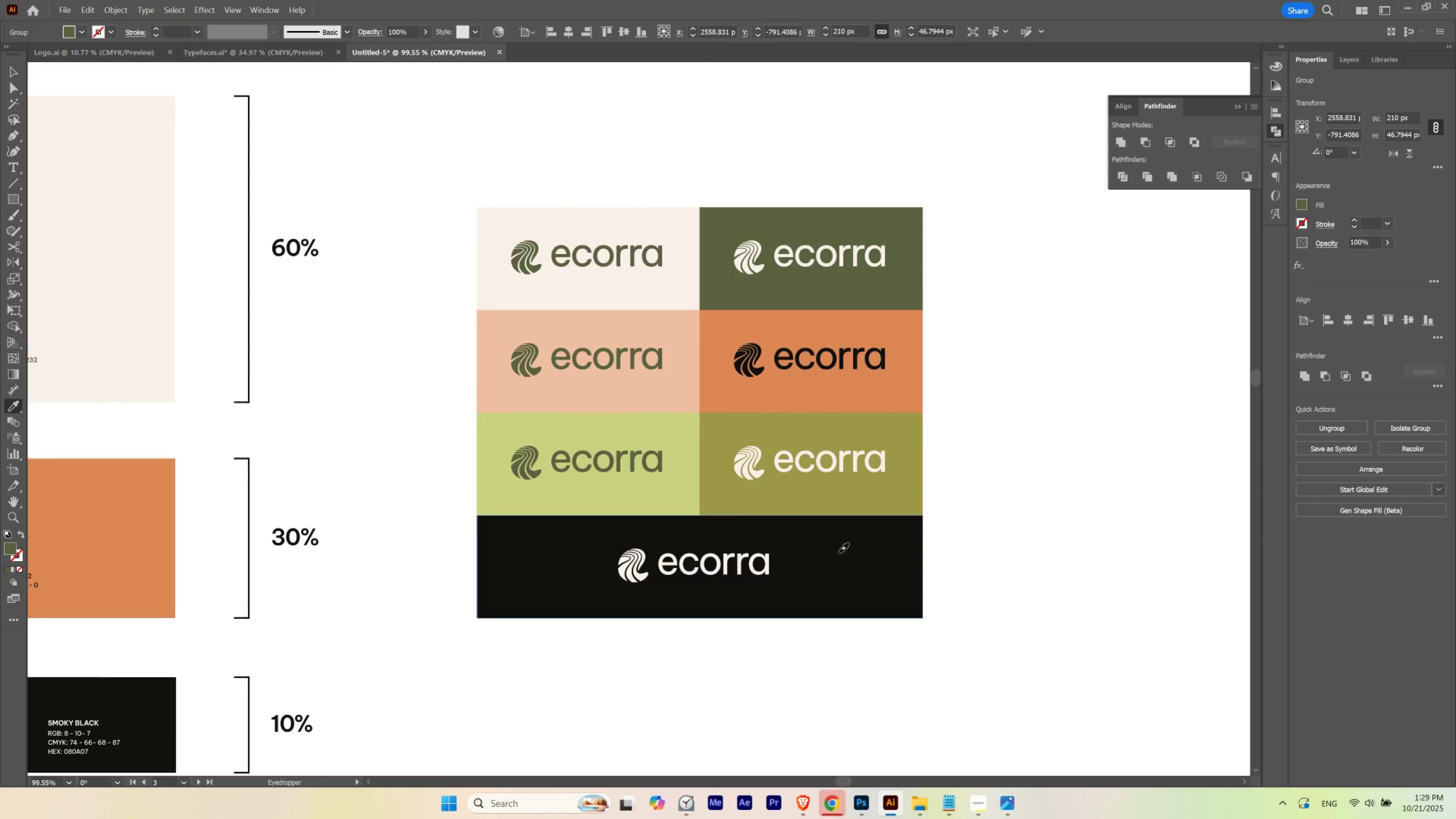 
left_click([838, 553])
 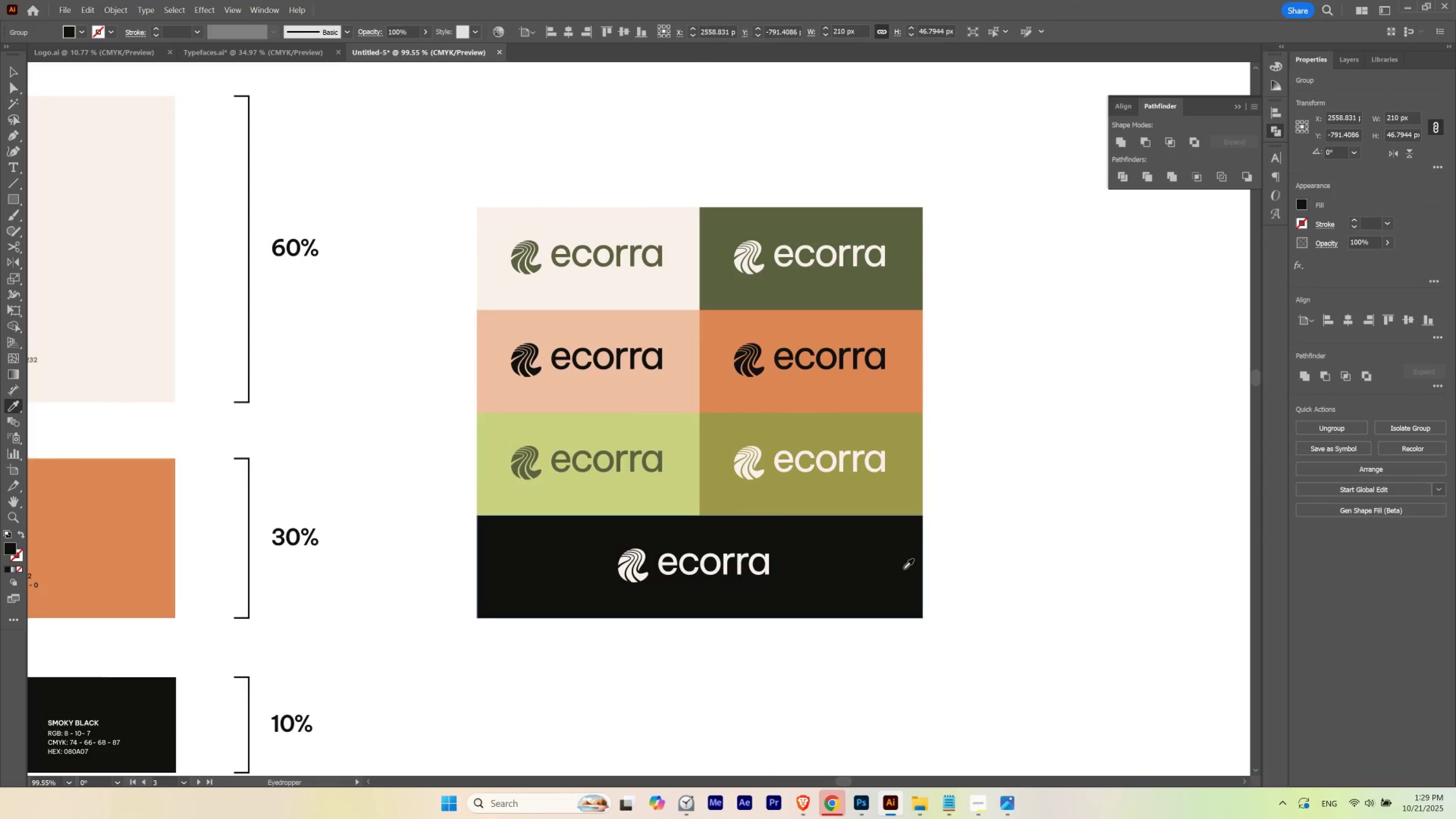 
key(Control+Z)
 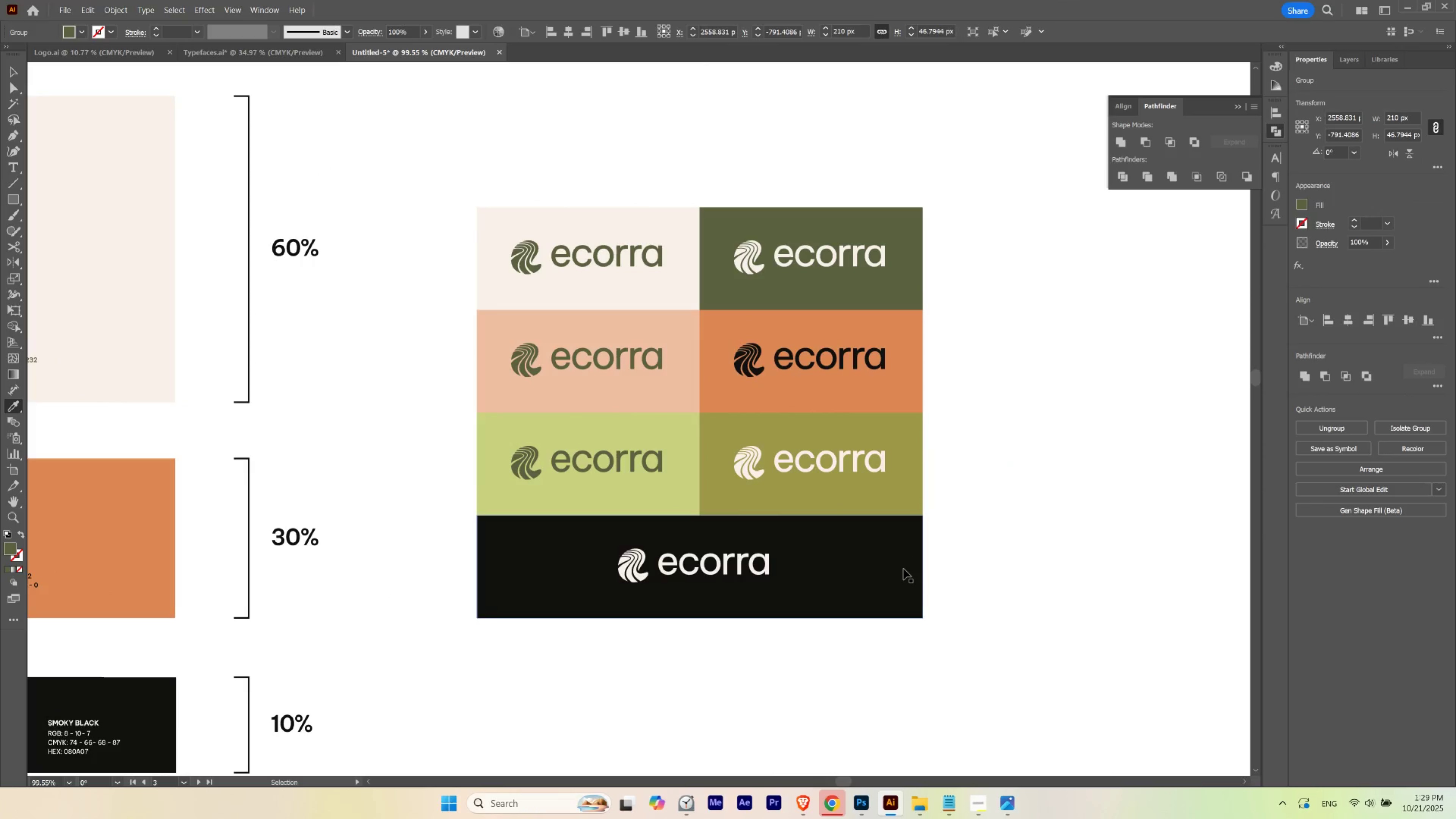 
key(Control+Shift+Z)
 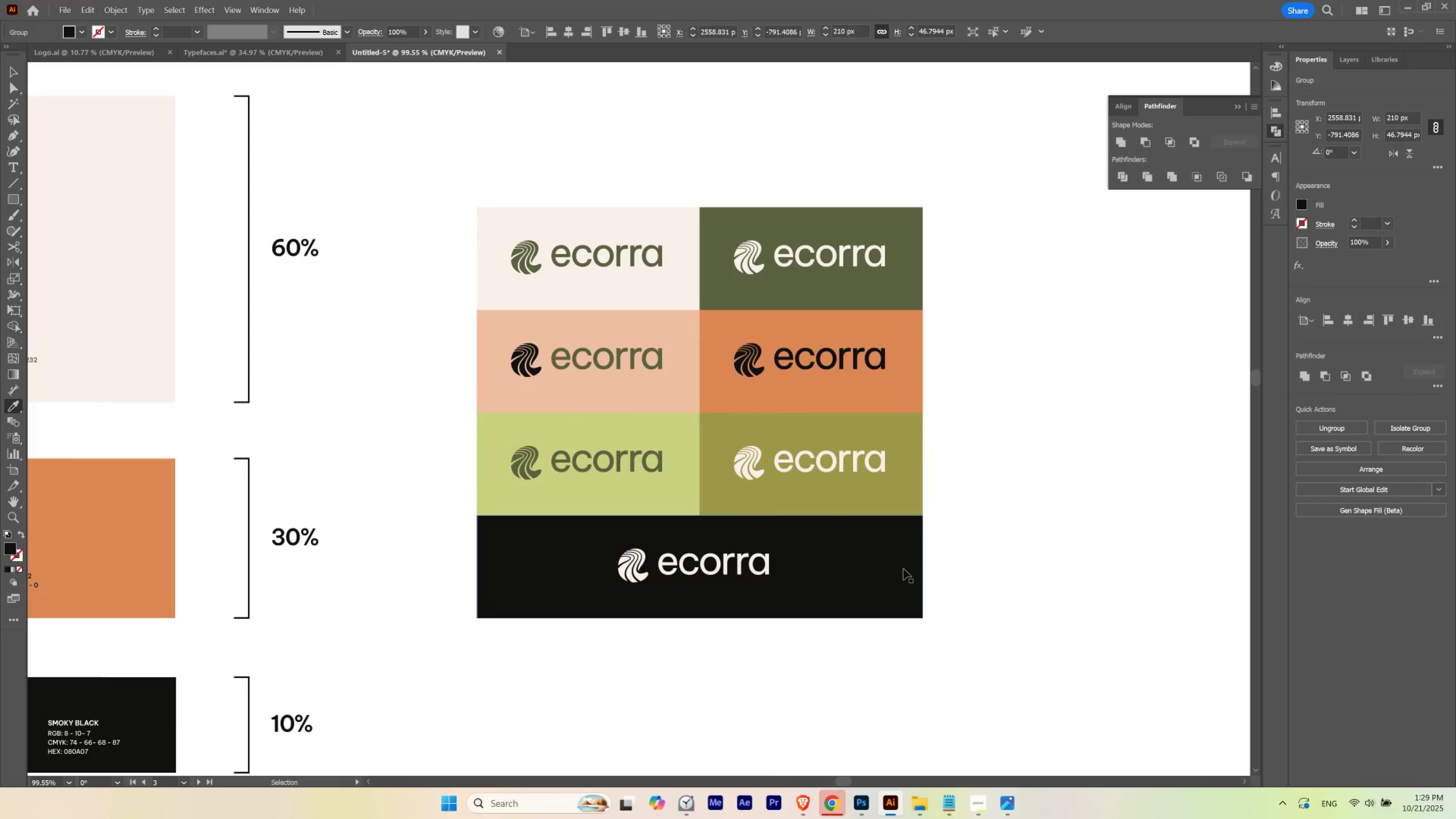 
key(Control+Z)
 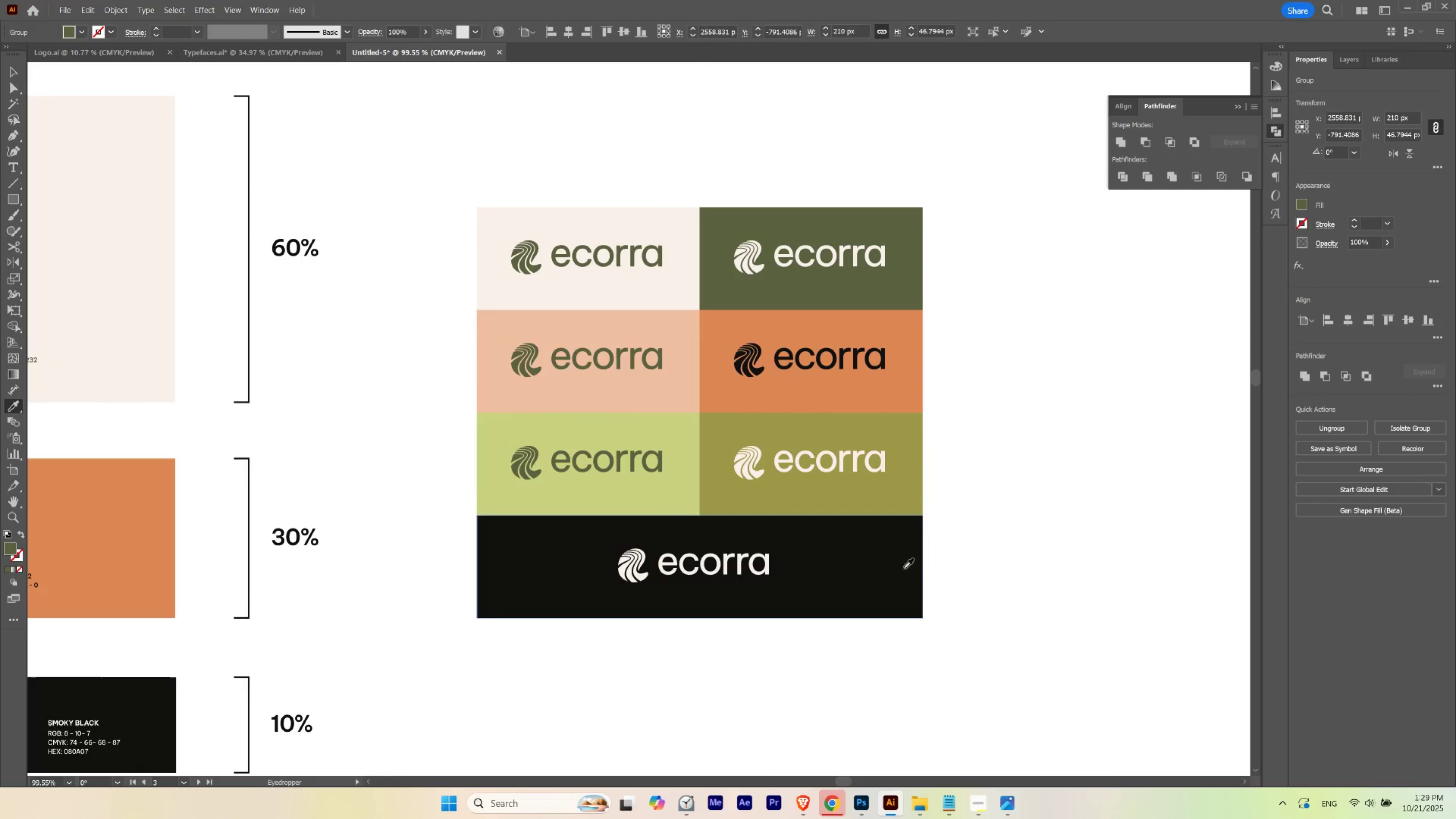 
key(V)
 